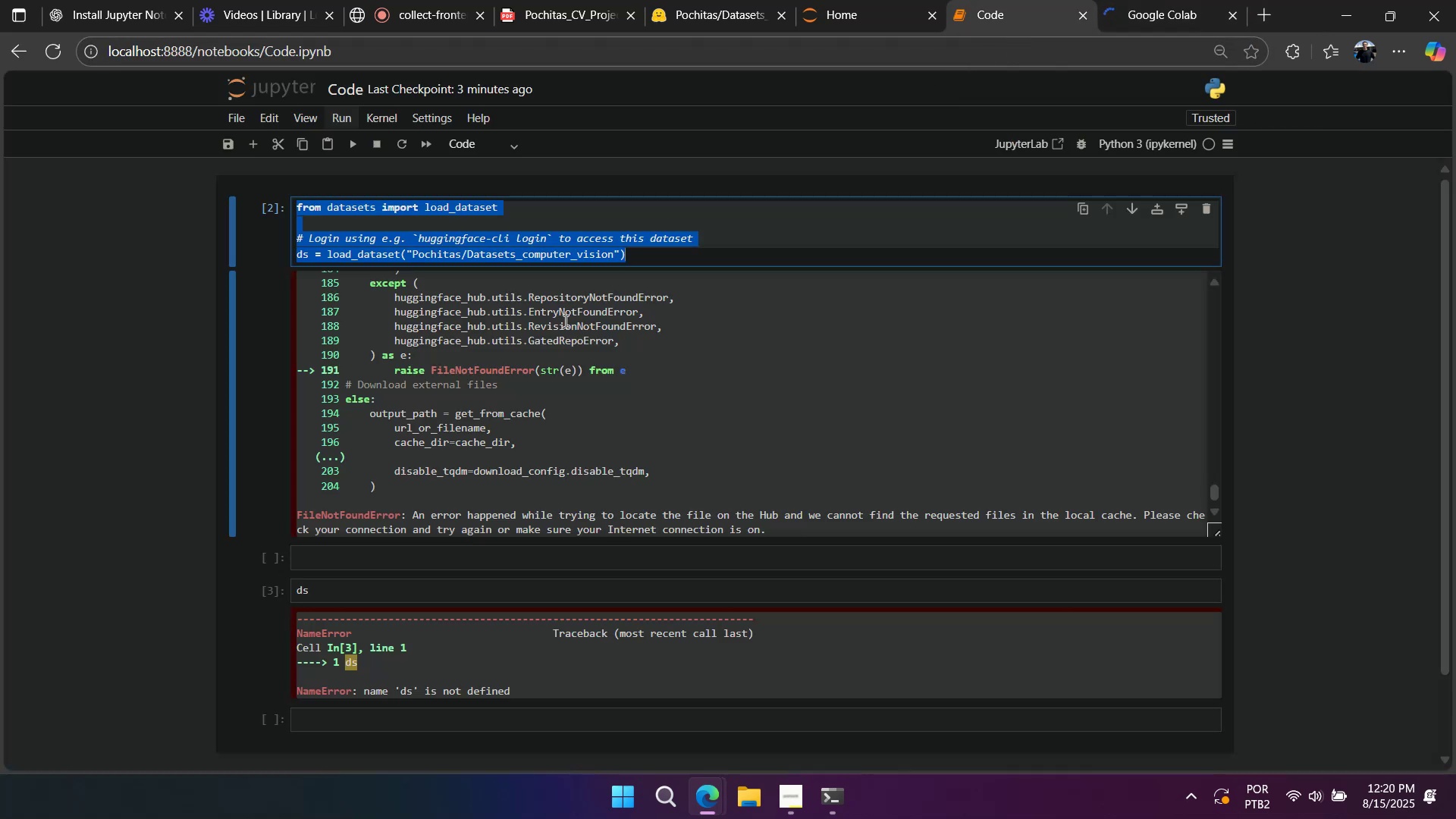 
left_click([570, 259])
 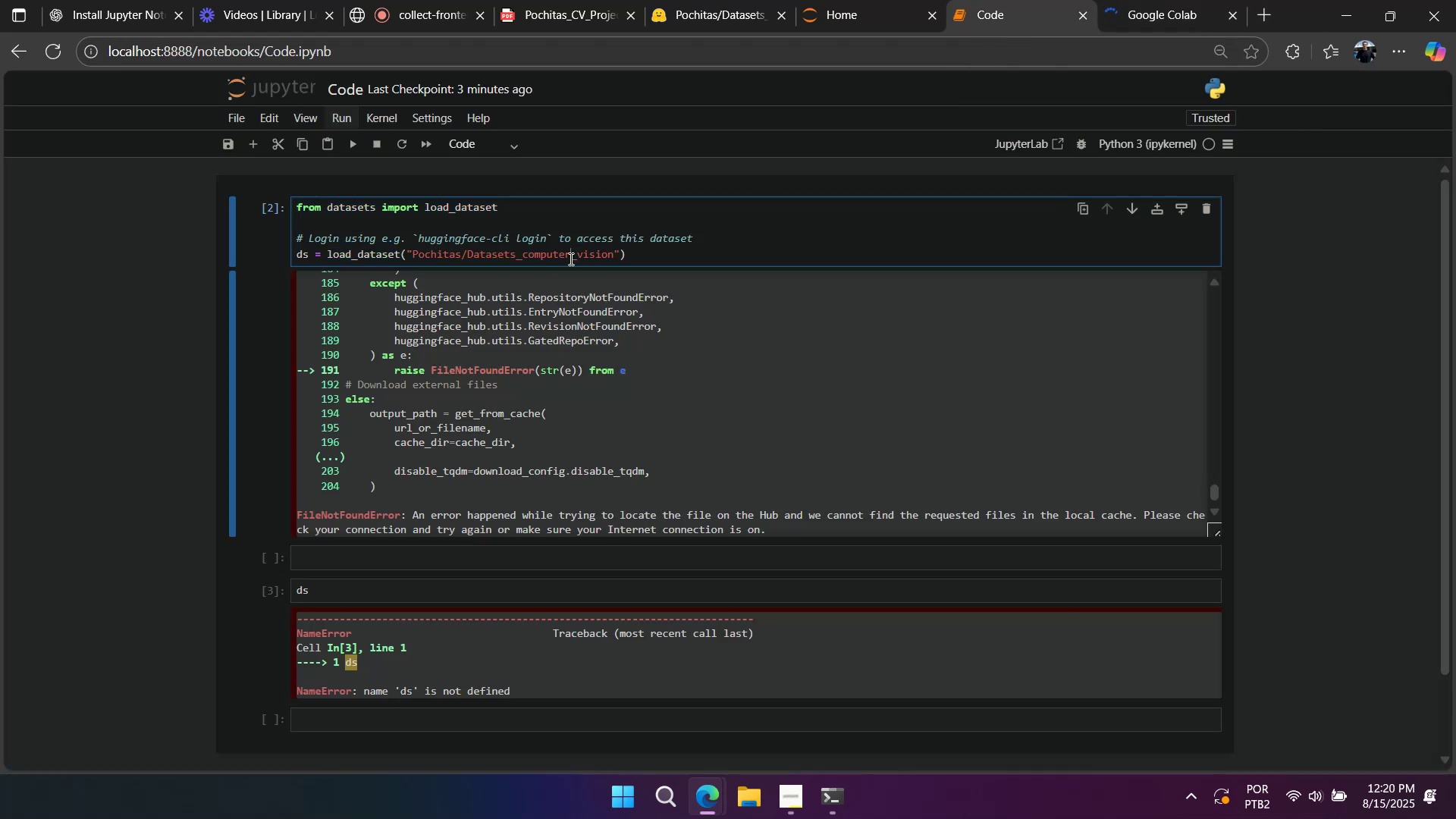 
key(Control+A)
 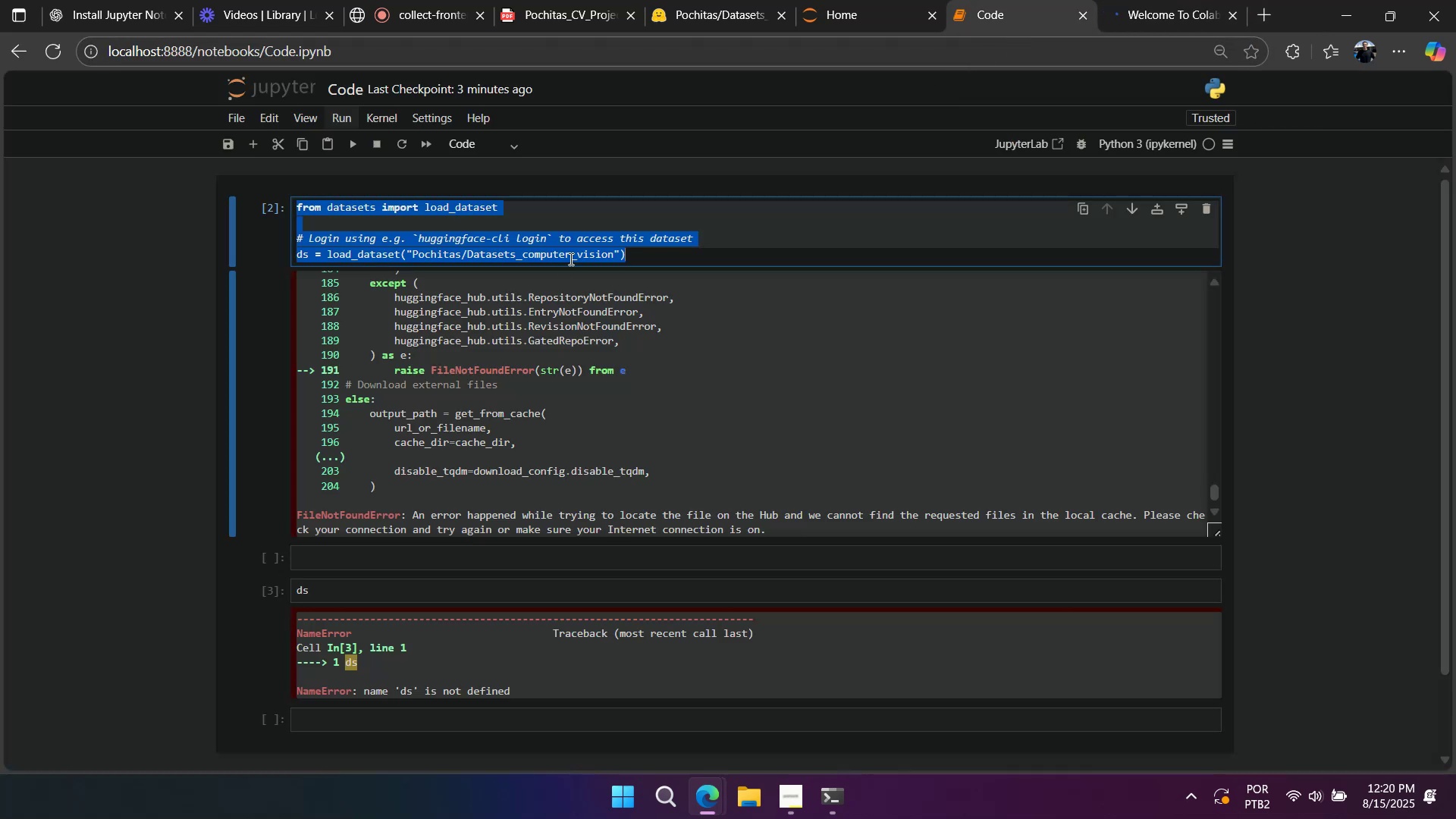 
key(Control+C)
 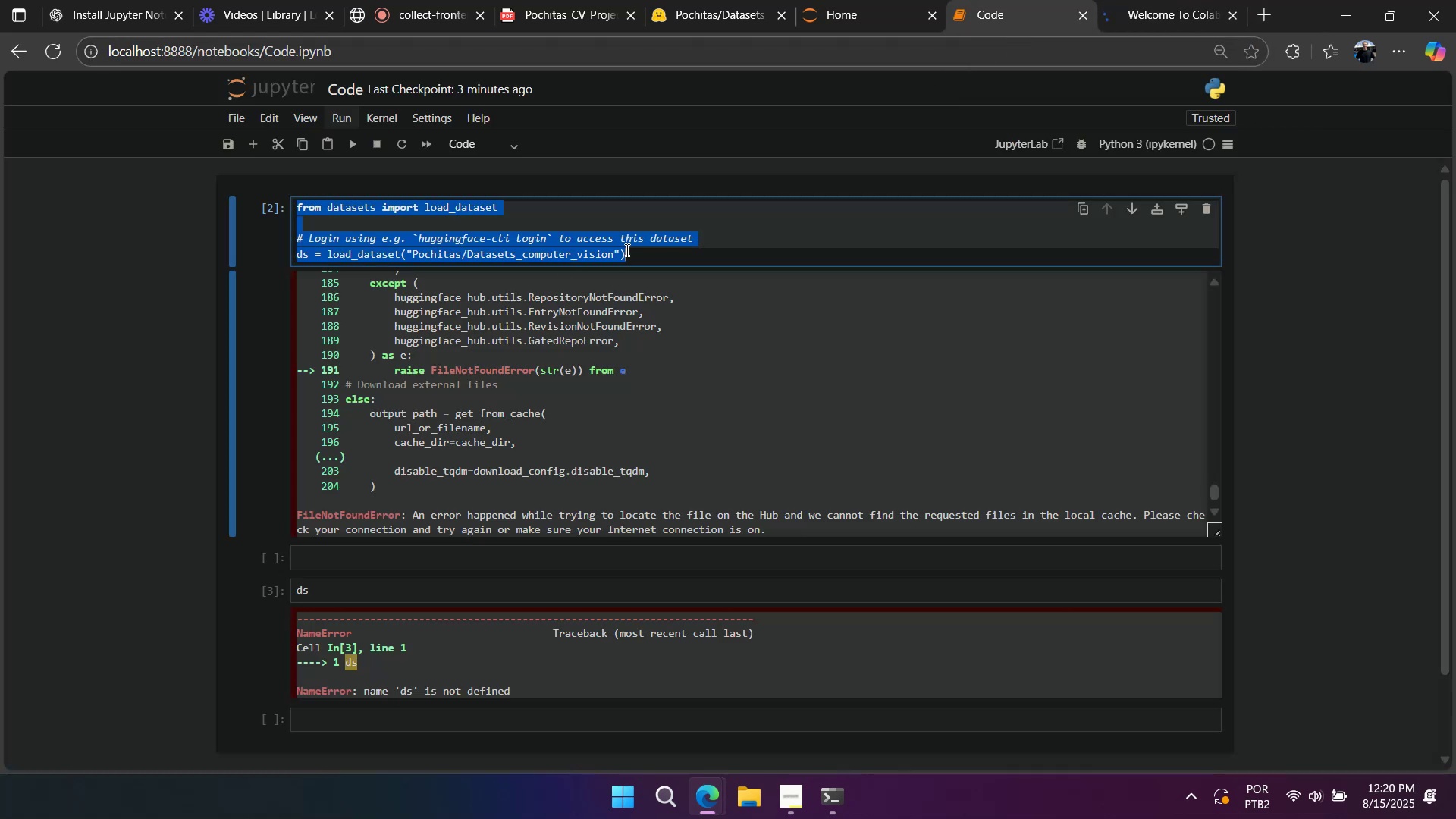 
left_click([710, 230])
 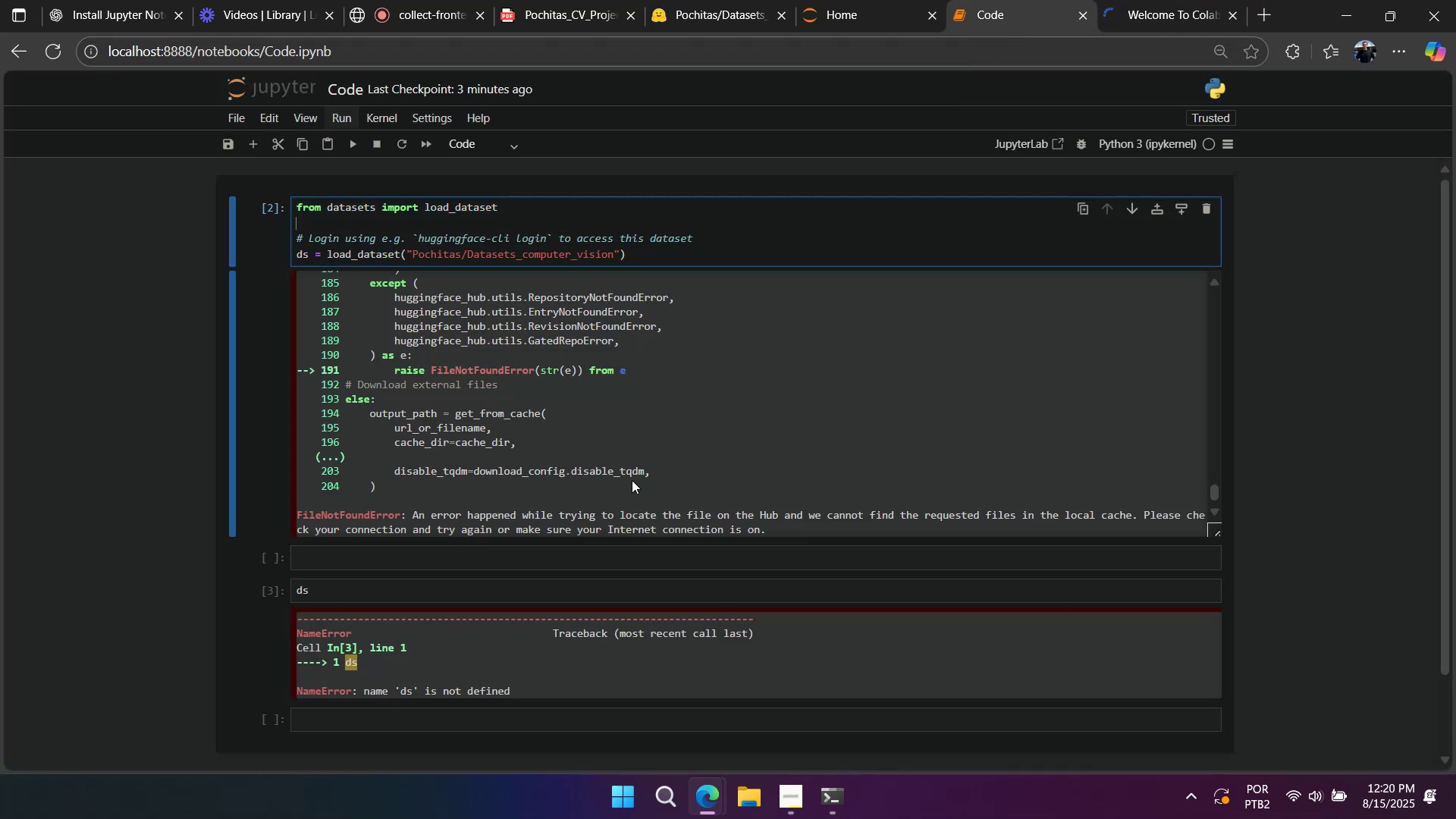 
key(Control+A)
 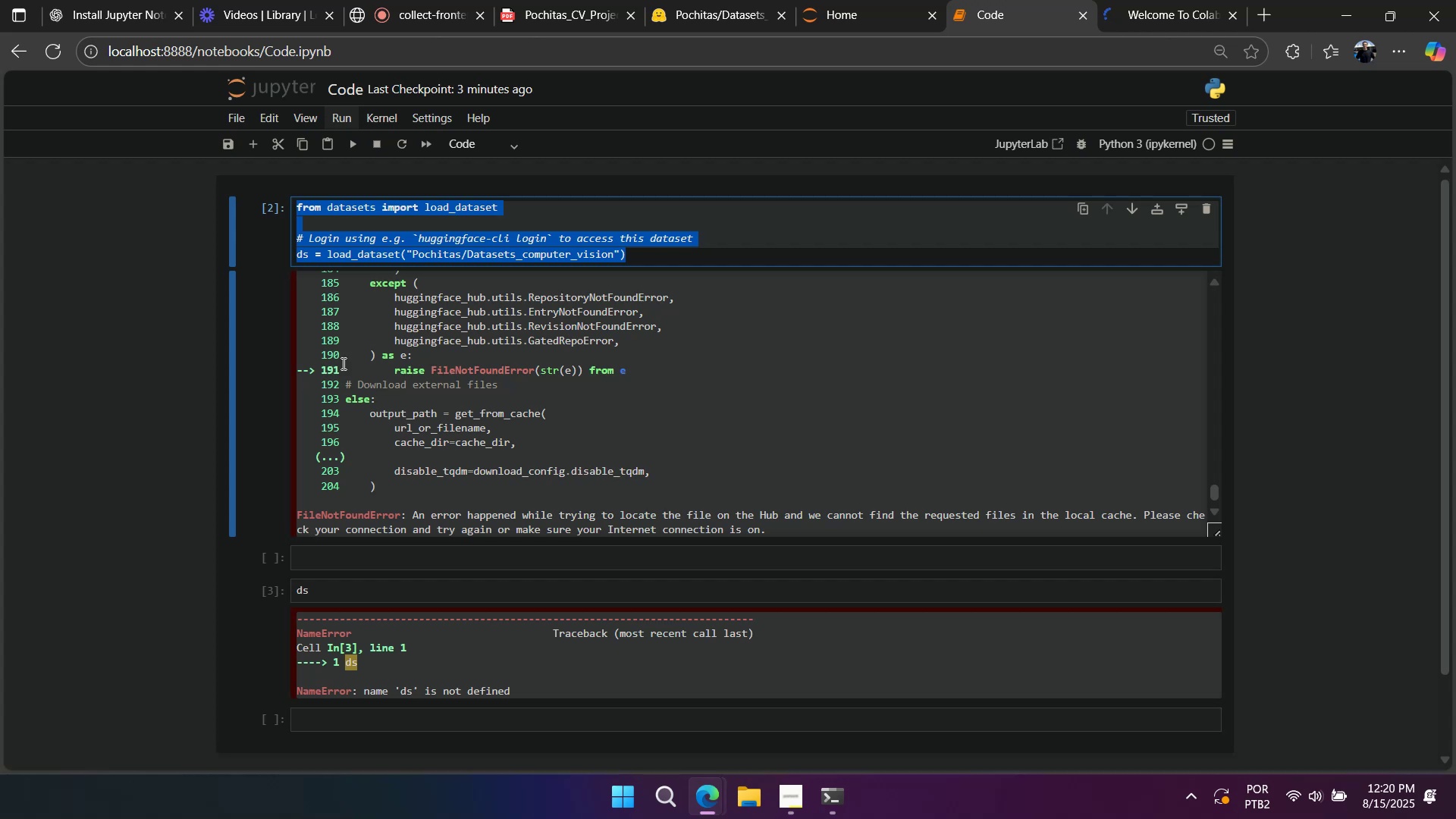 
left_click([438, 219])
 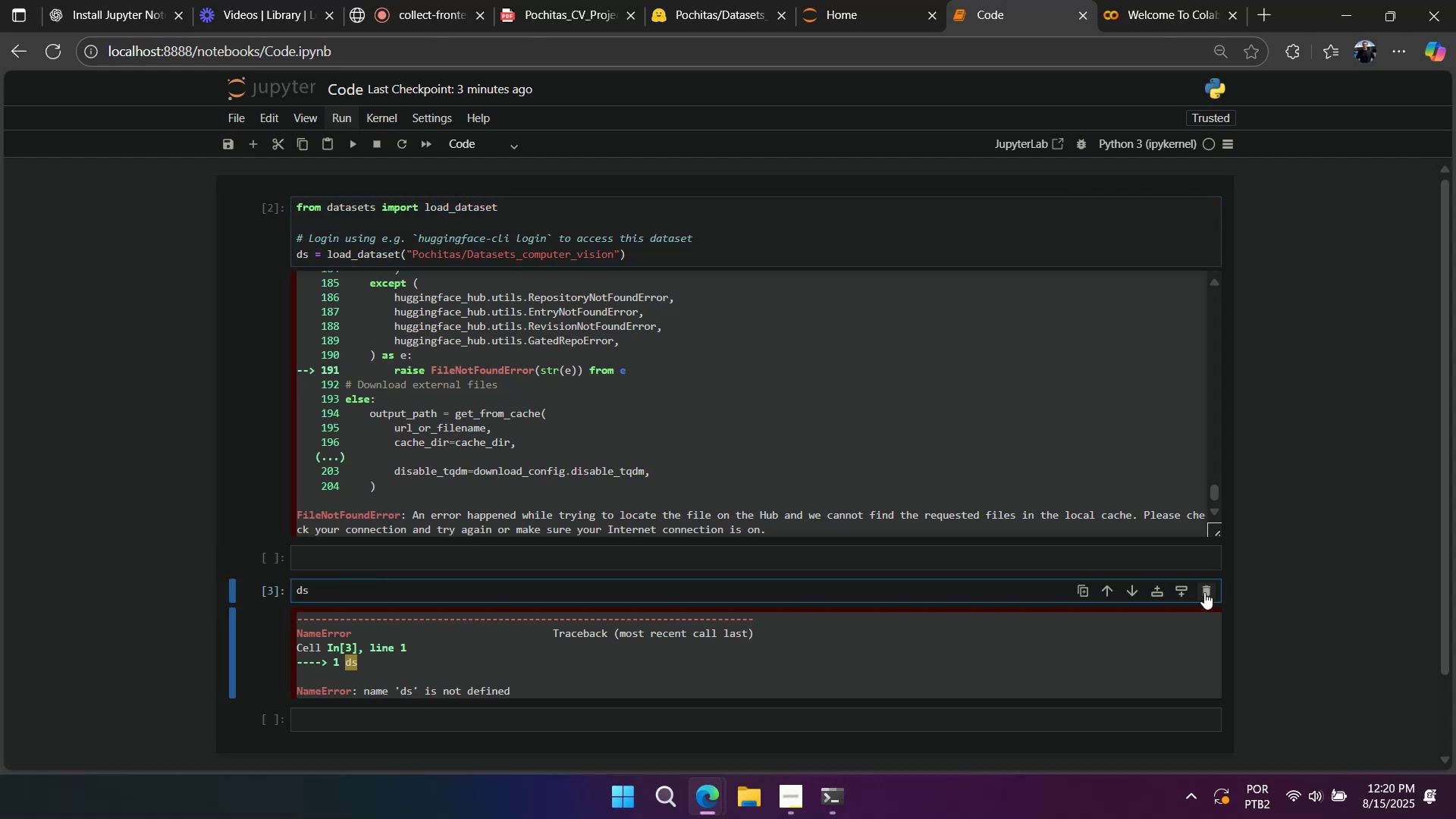 
left_click([890, 259])
 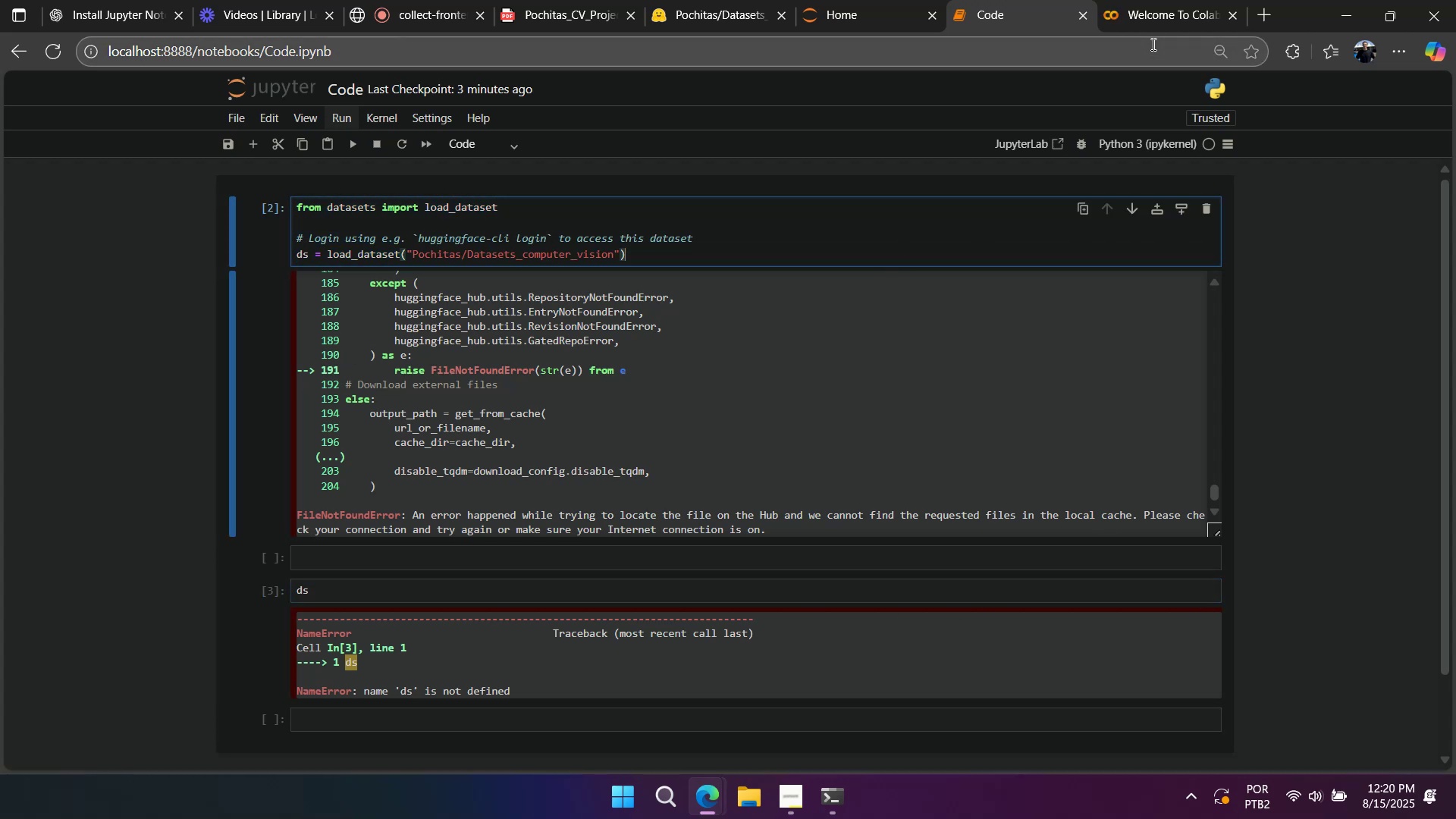 
left_click([1156, 27])
 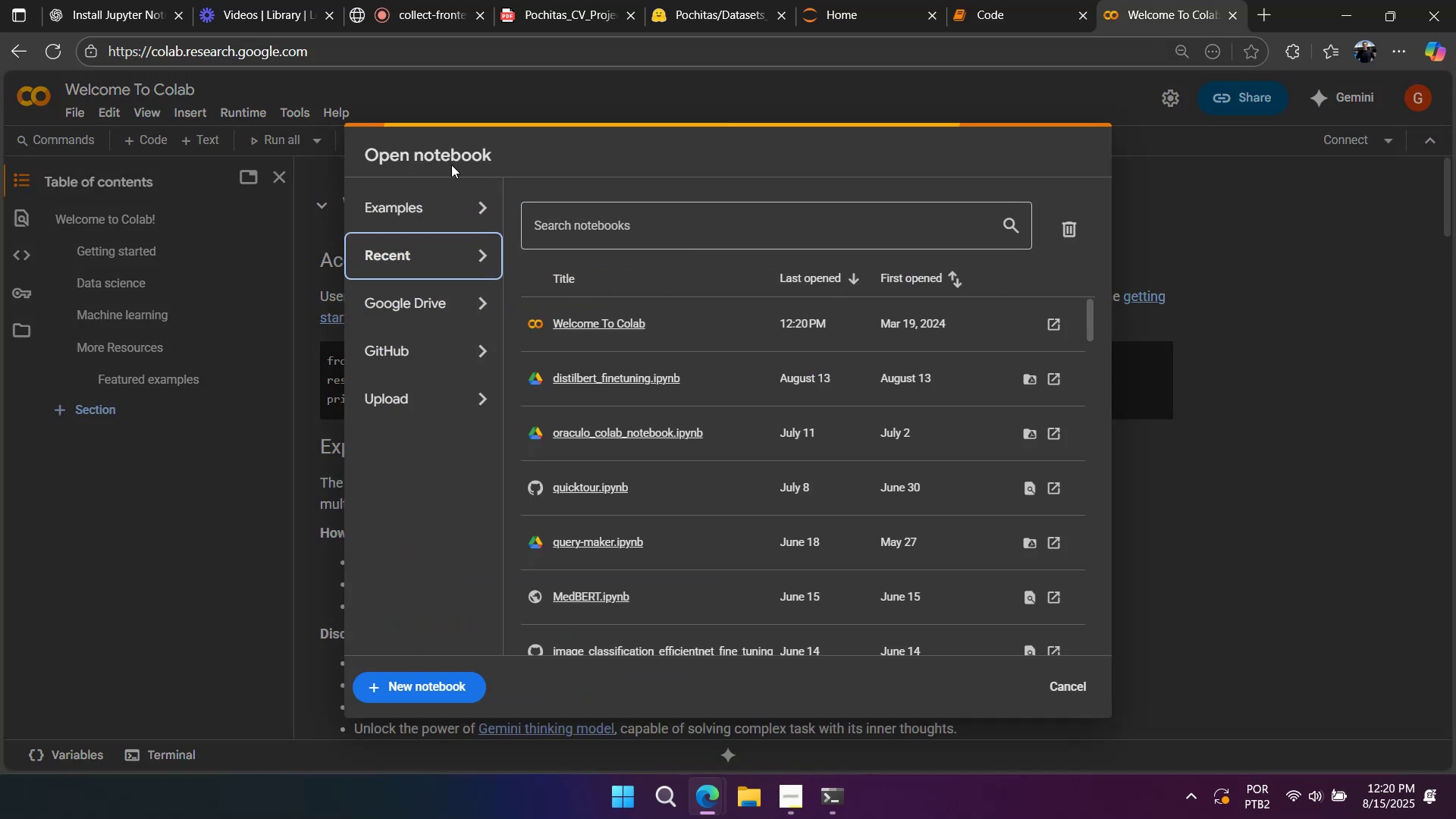 
left_click([356, 111])
 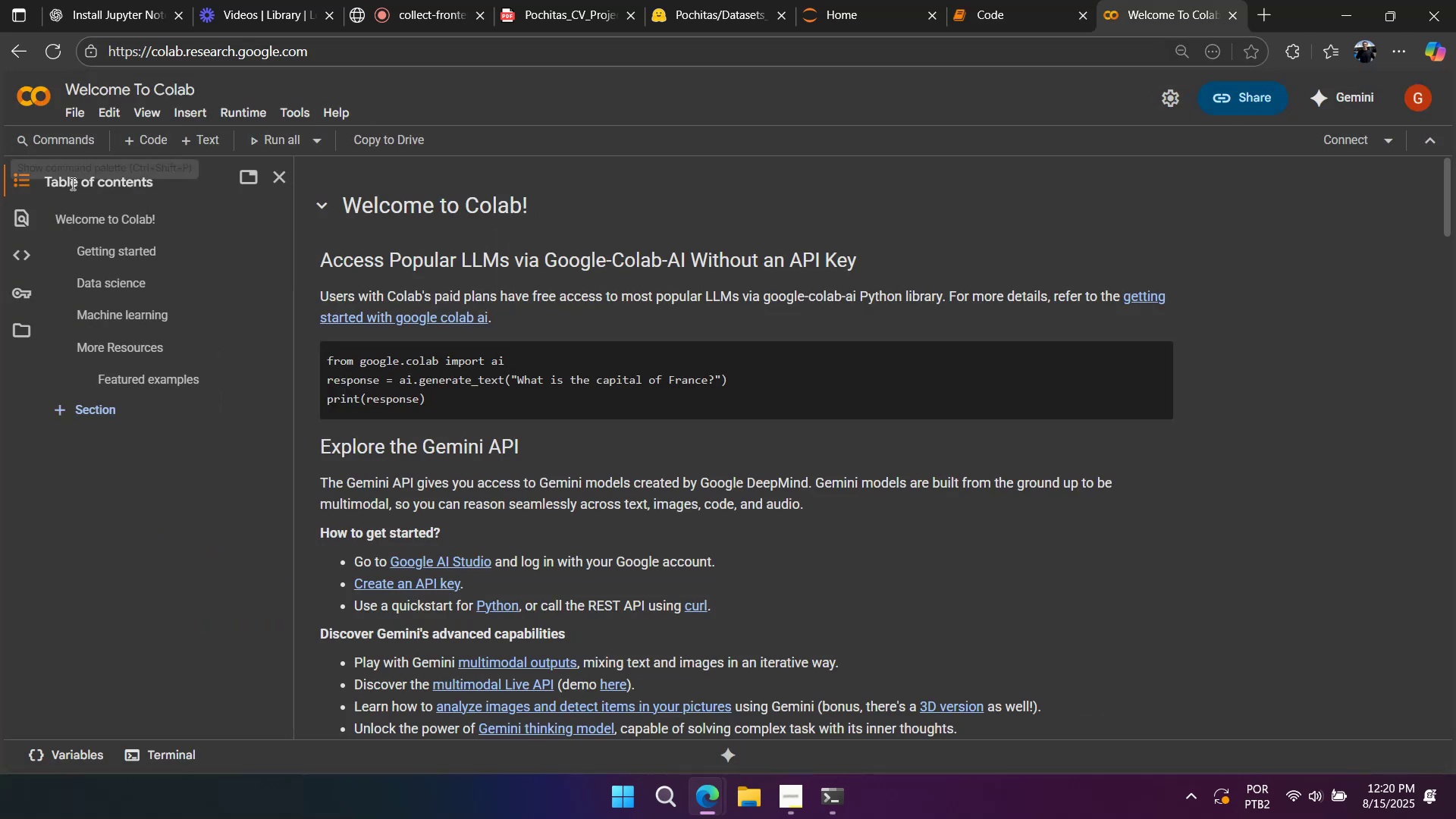 
mouse_move([78, 128])
 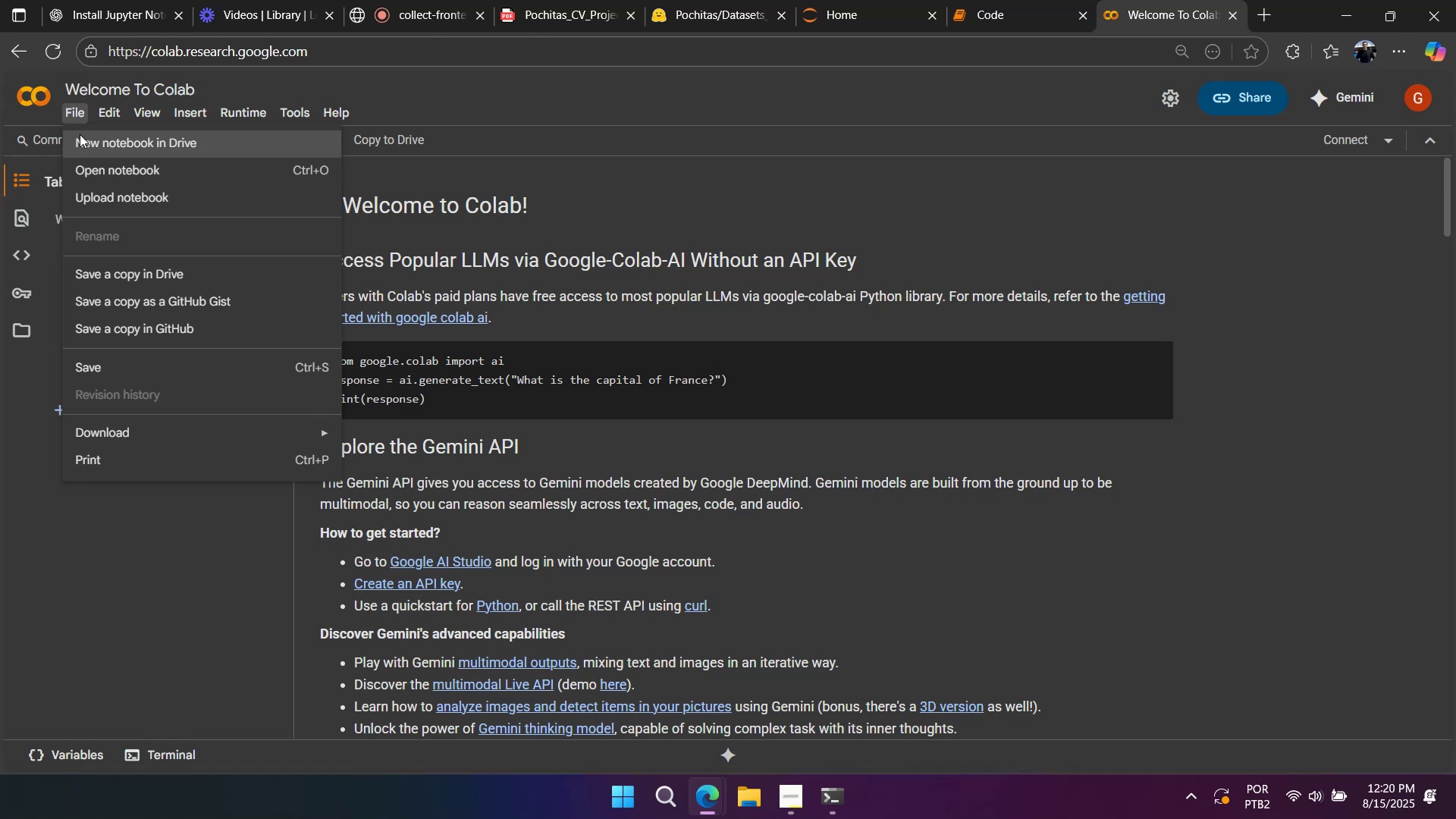 
left_click([80, 134])
 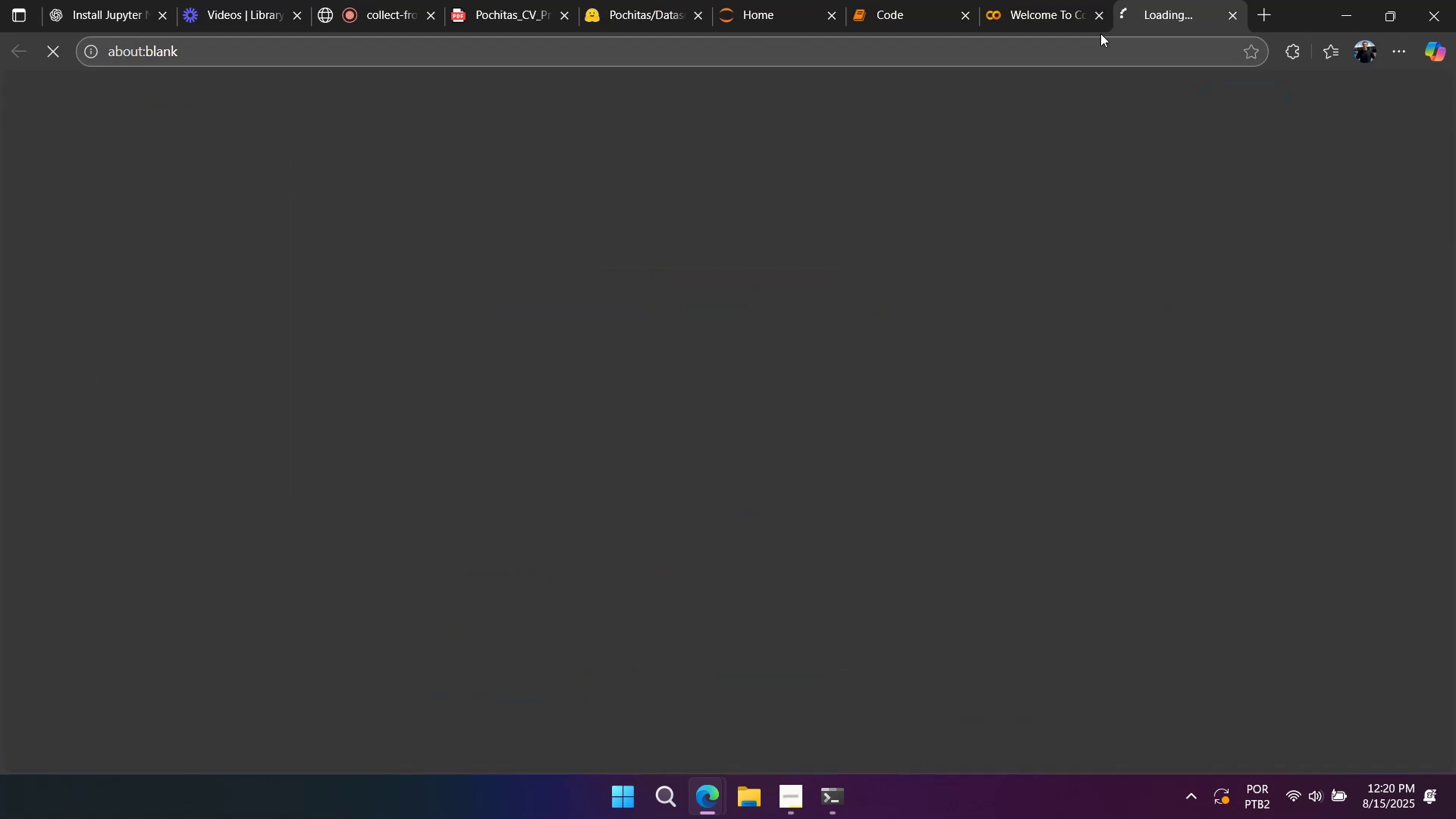 
left_click([1100, 20])
 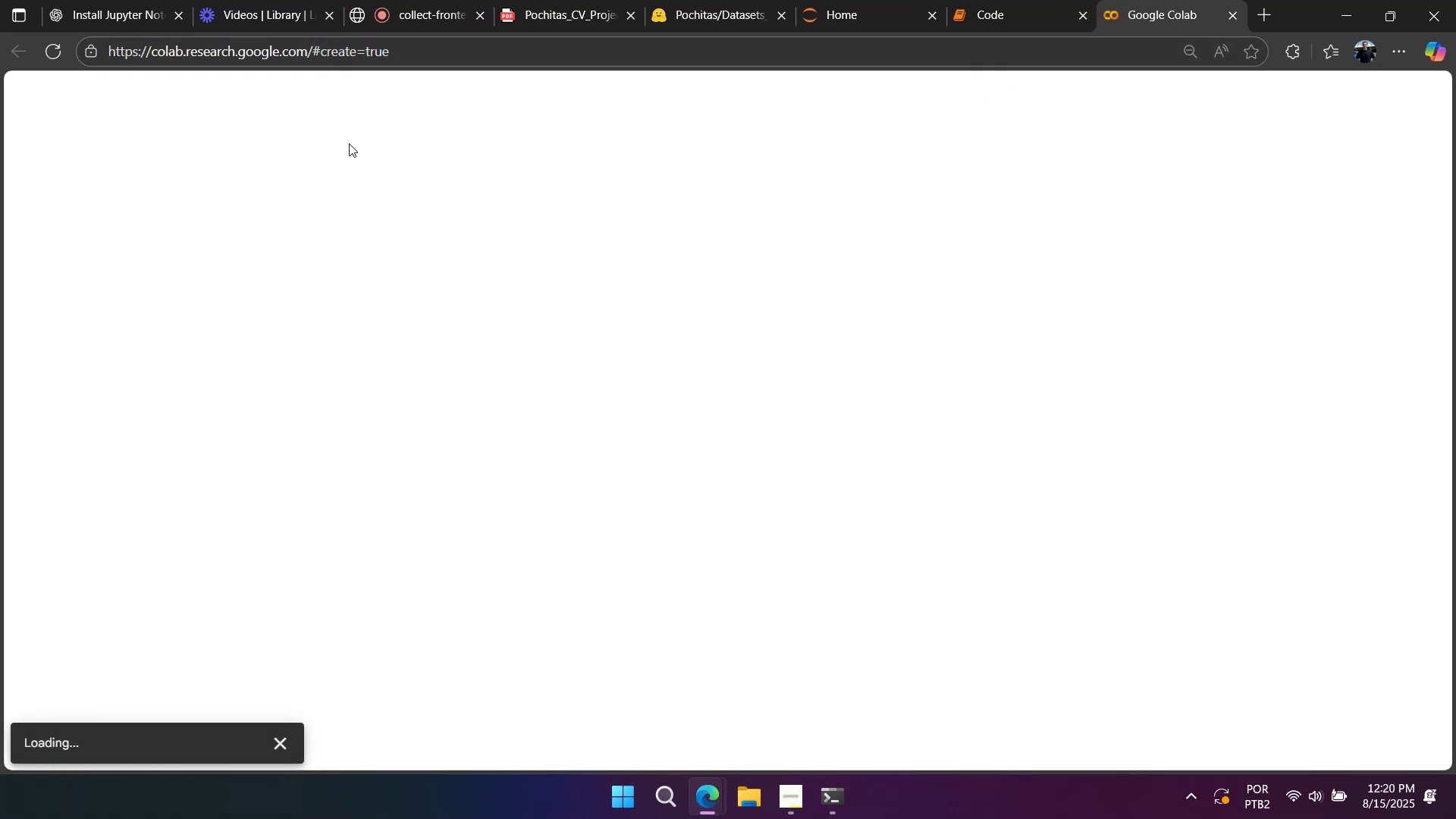 
wait(9.5)
 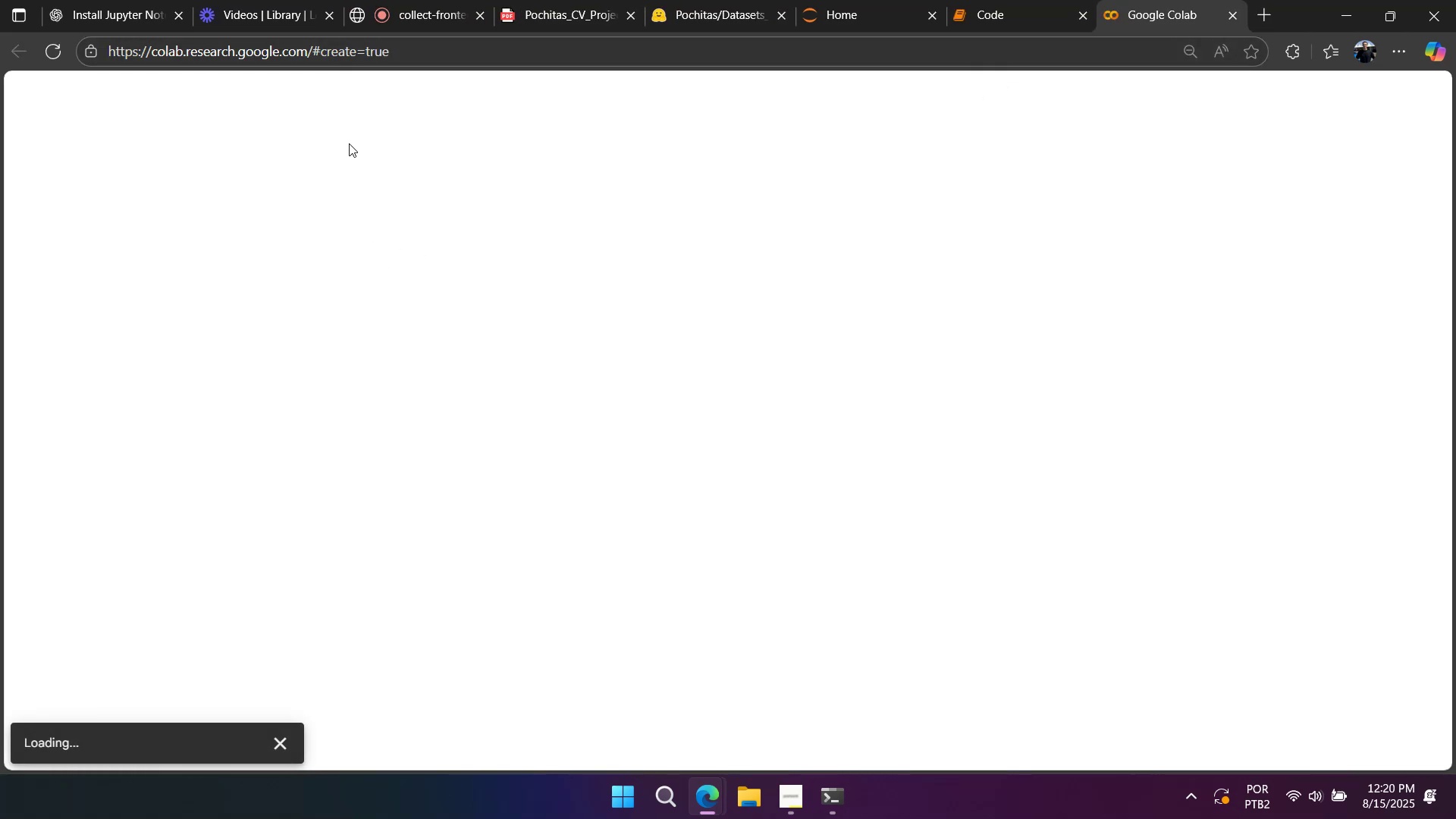 
left_click([136, 89])
 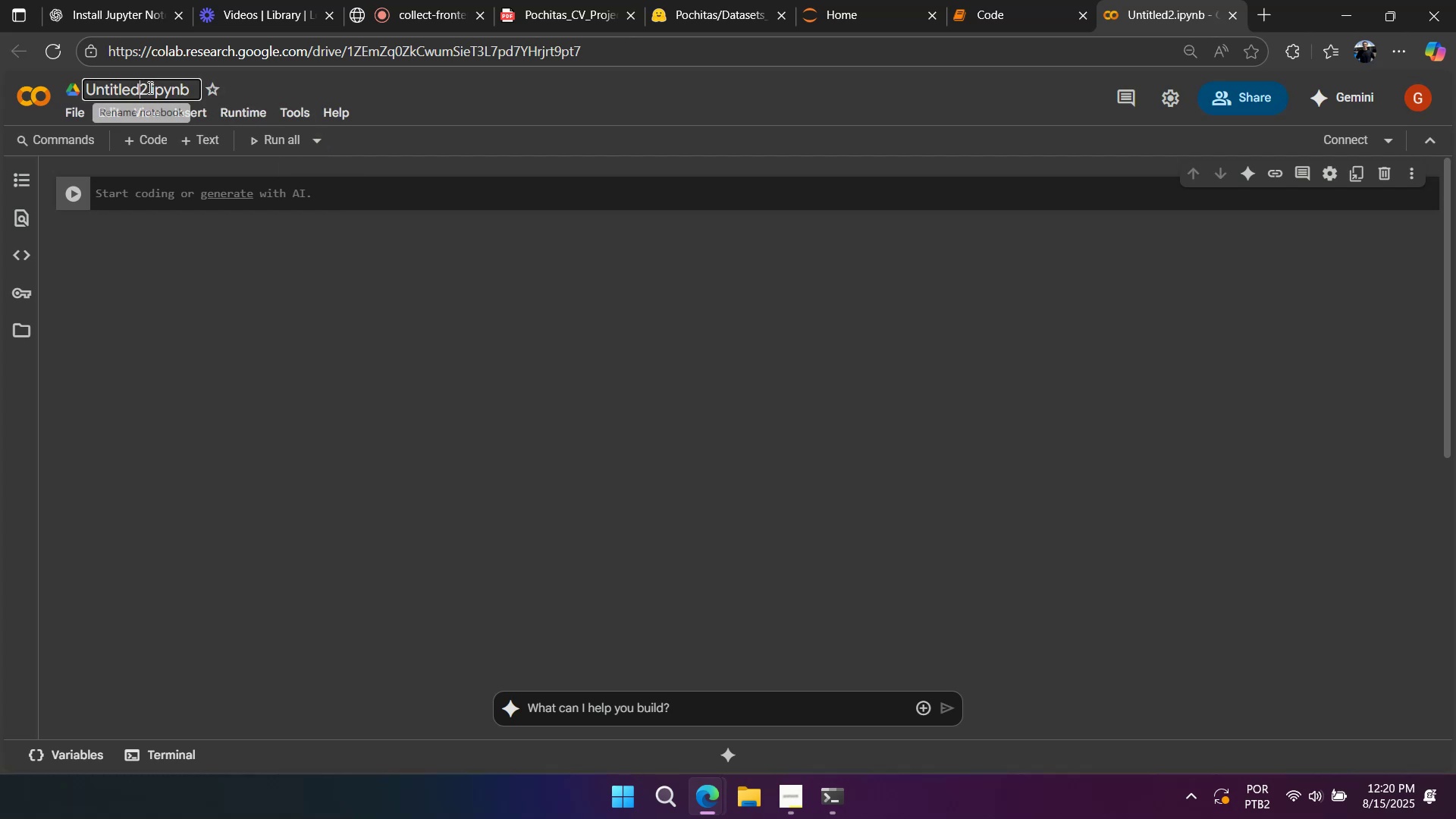 
left_click_drag(start_coordinate=[149, 87], to_coordinate=[59, 84])
 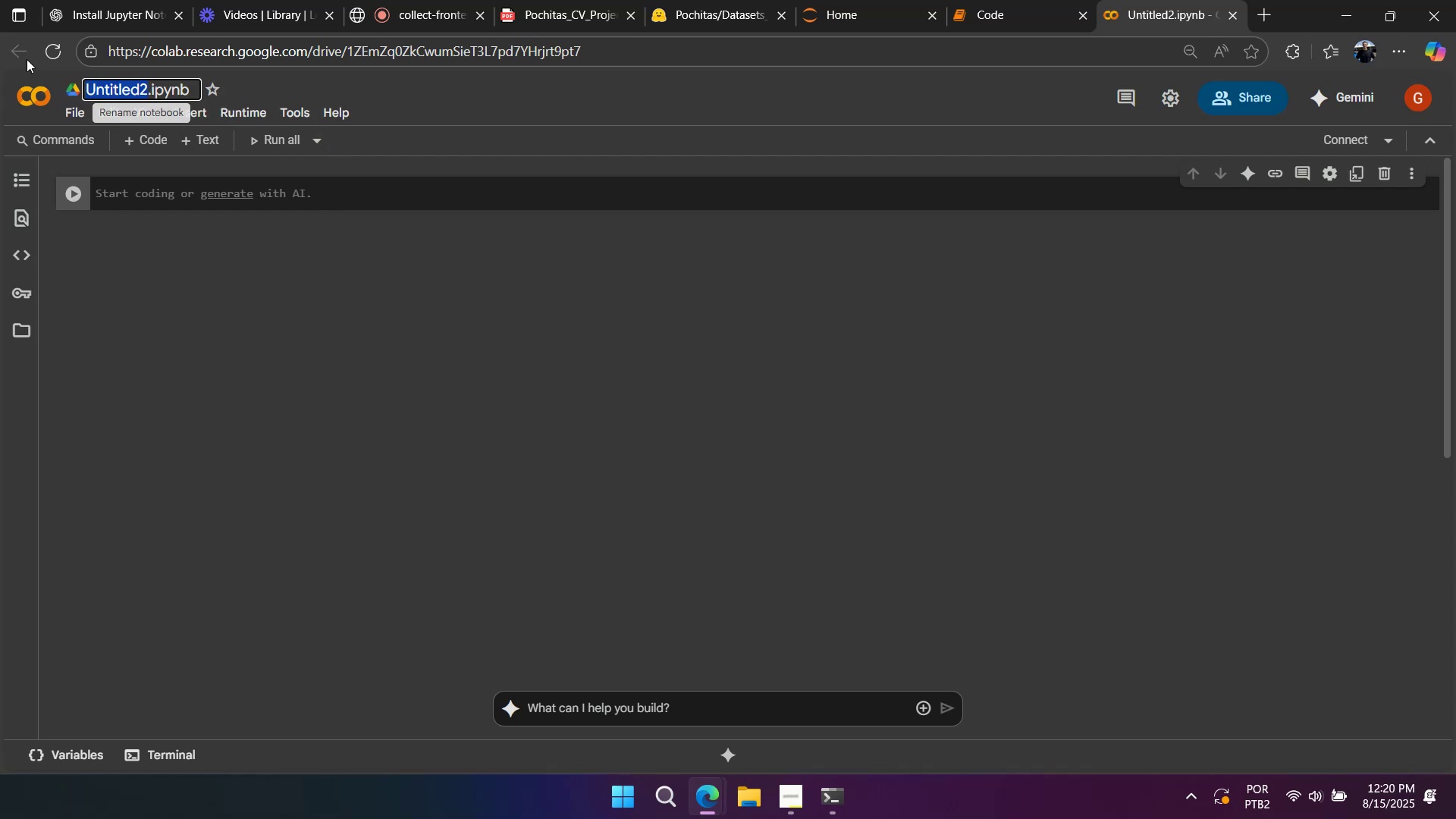 
type(pochitas_cnn)
 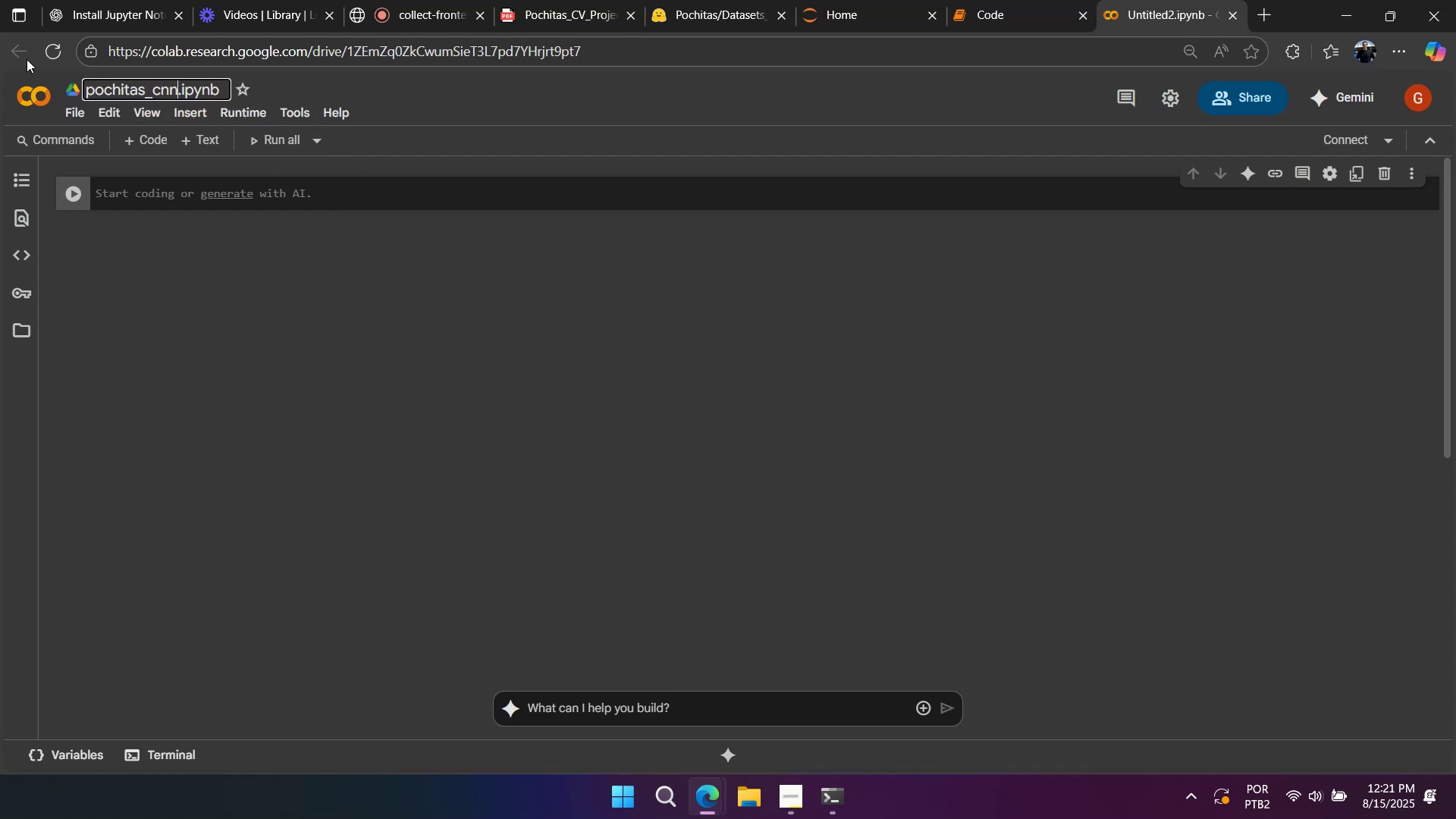 
key(Shift+Enter)
 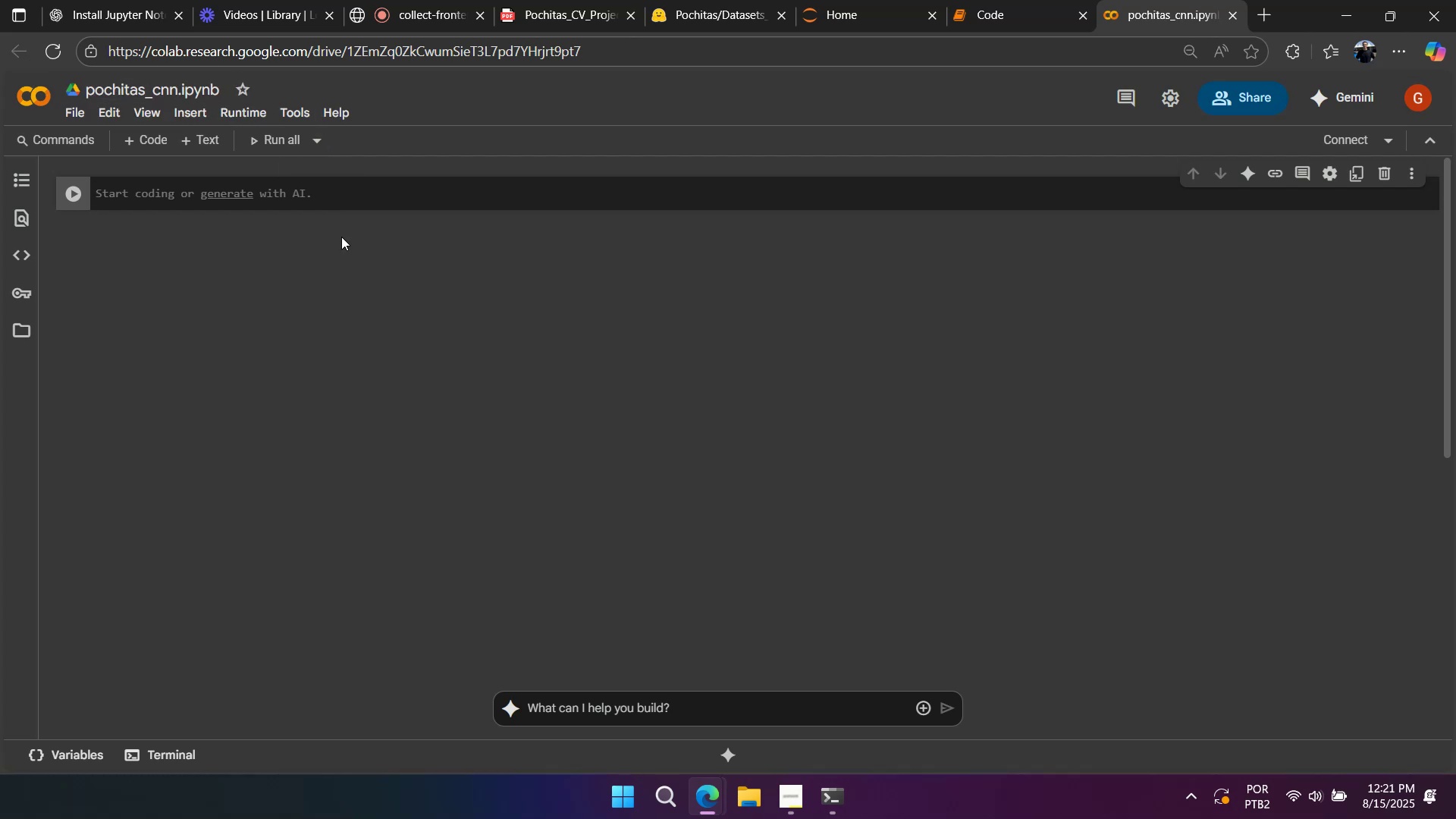 
left_click([405, 190])
 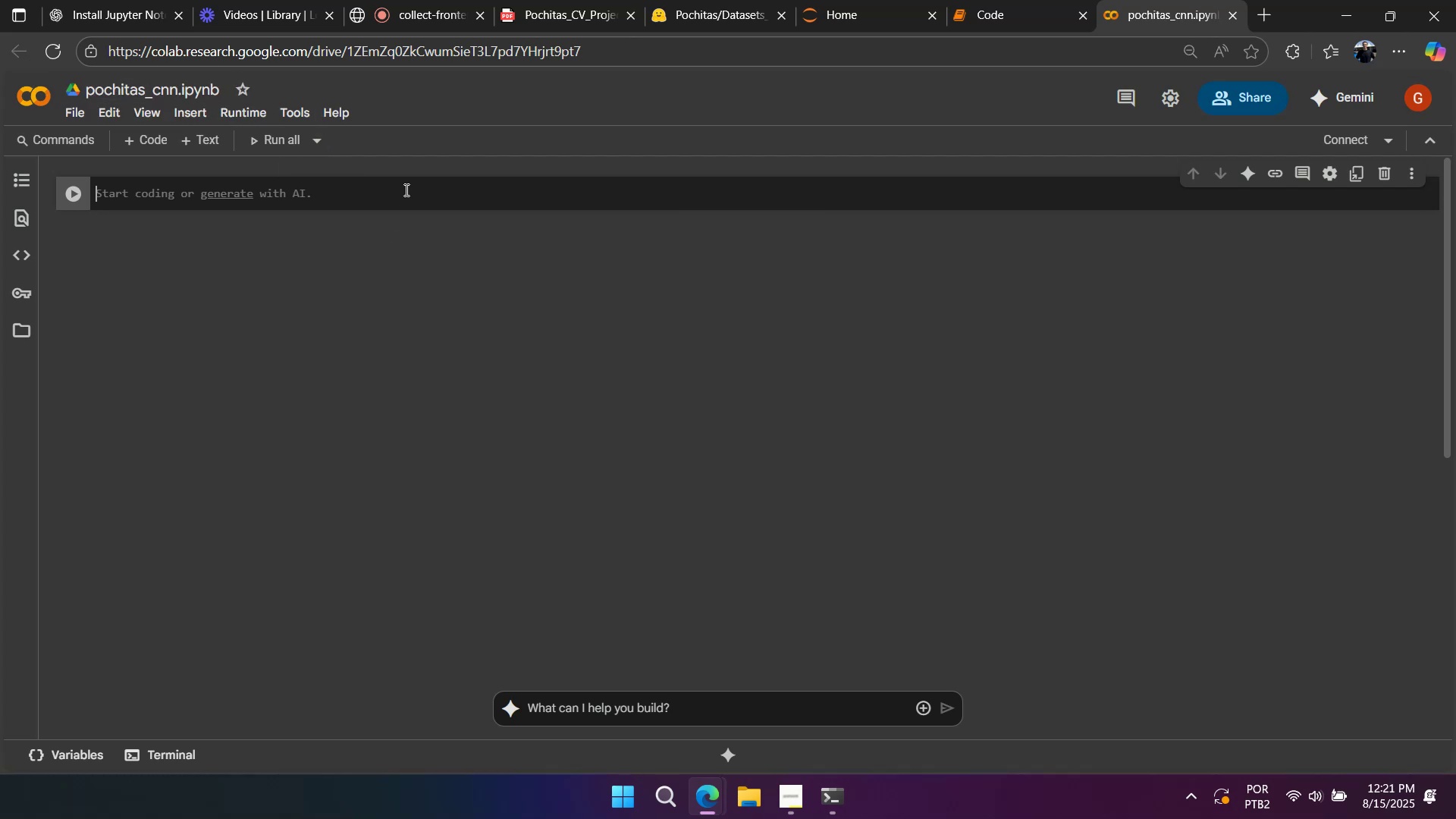 
key(Shift+Enter)
 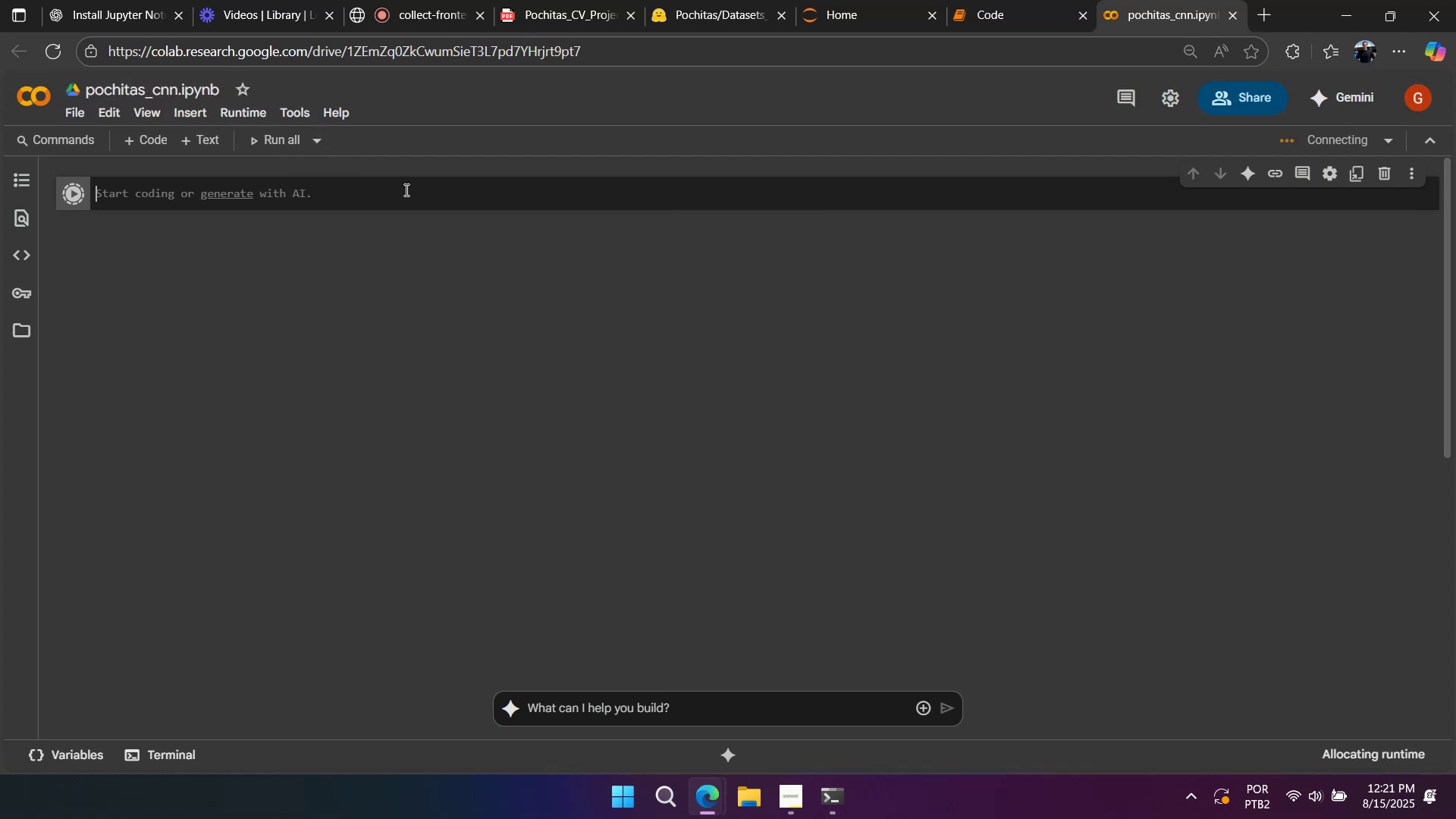 
key(Control+V)
 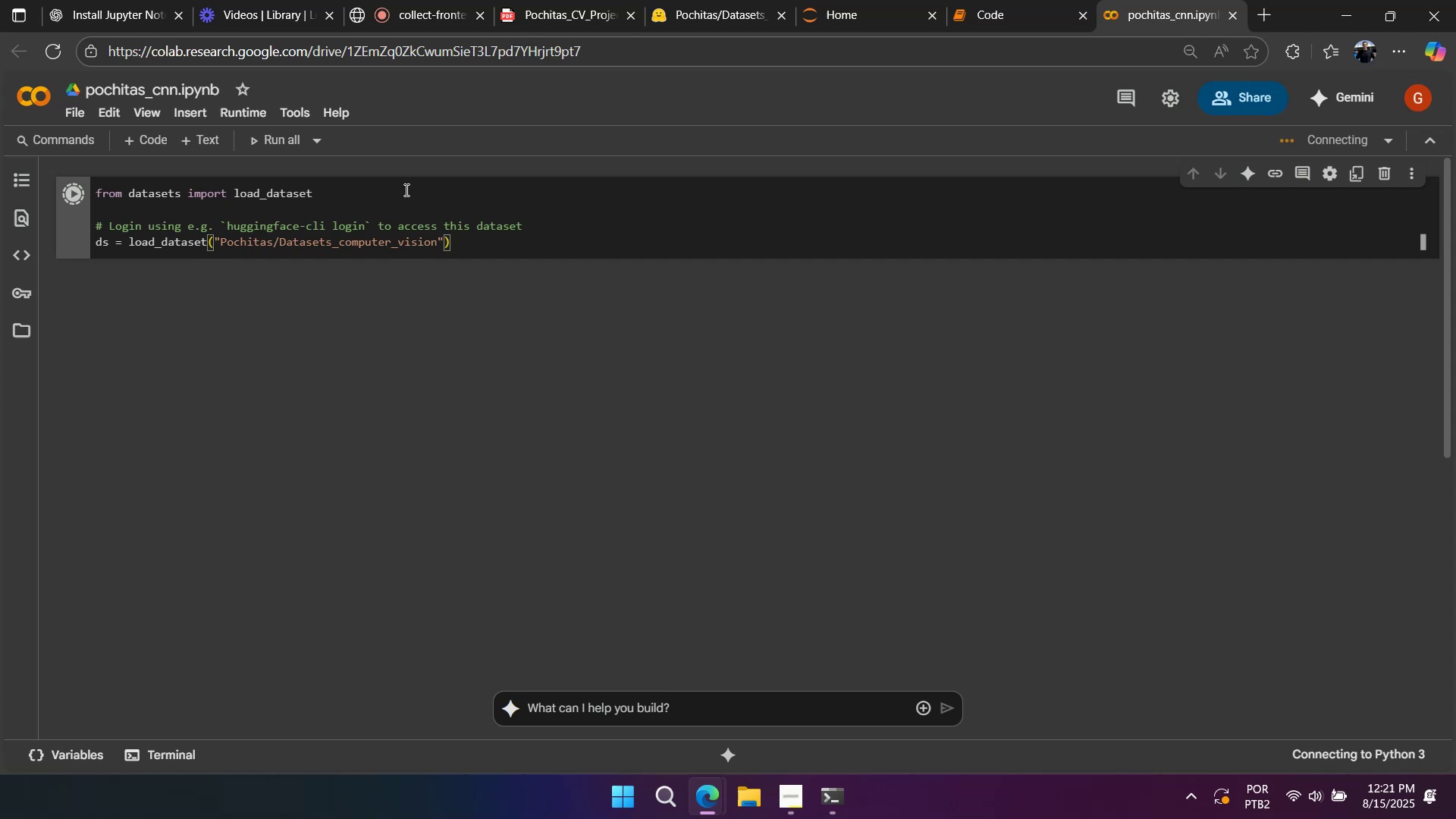 
scroll: coordinate [405, 190], scroll_direction: down, amount: 1.0
 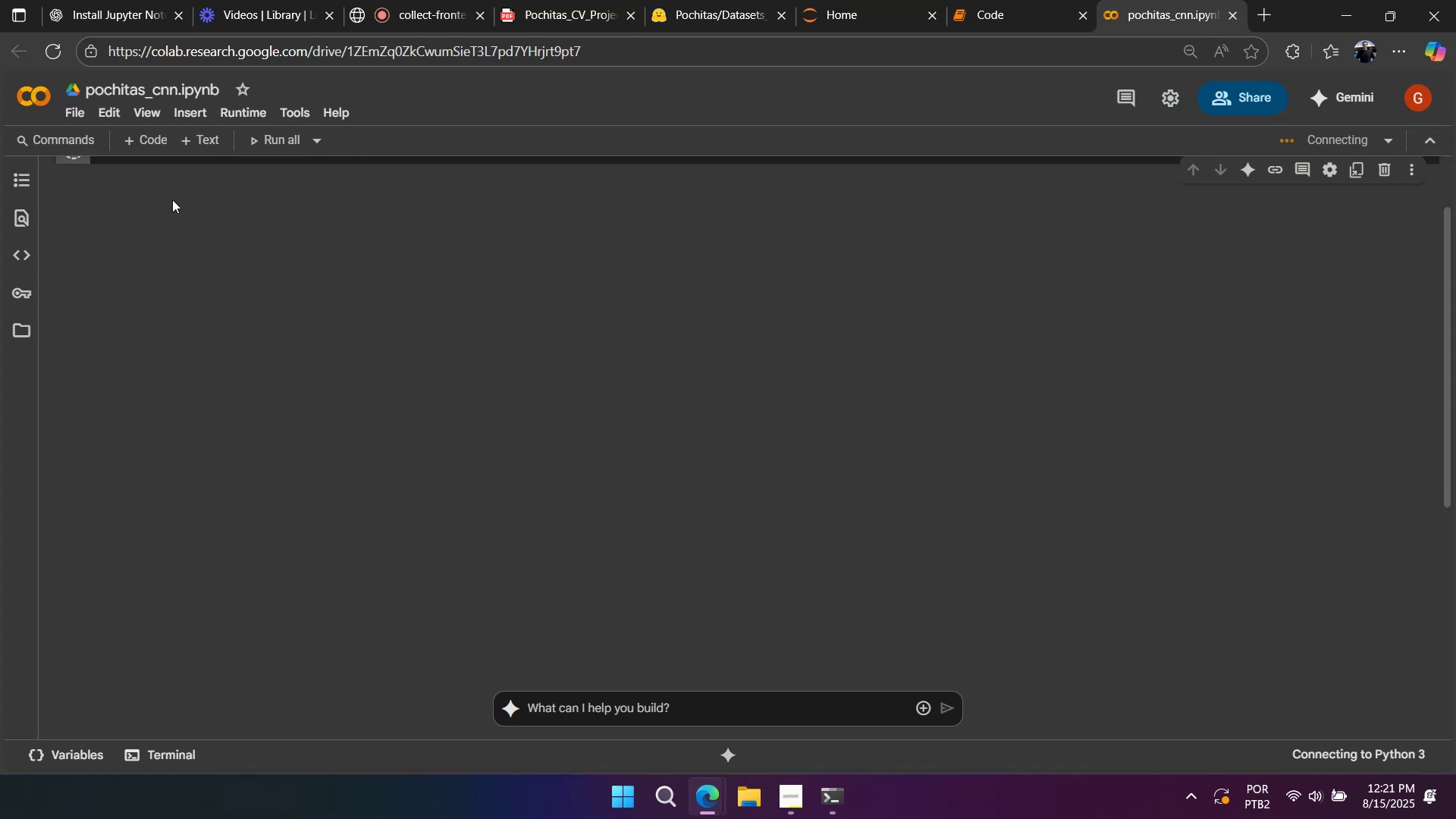 
scroll: coordinate [149, 268], scroll_direction: up, amount: 2.0
 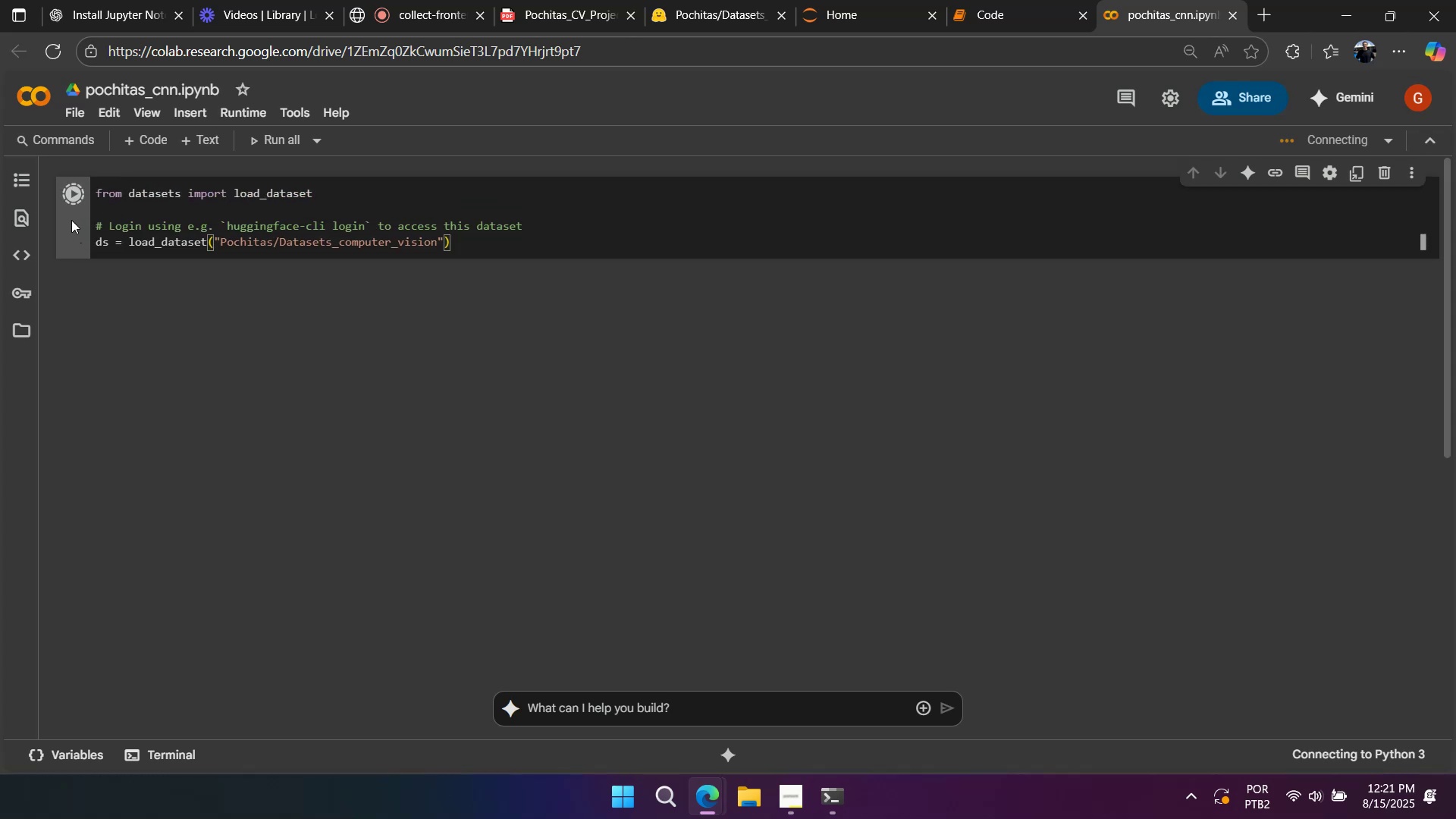 
left_click([71, 220])
 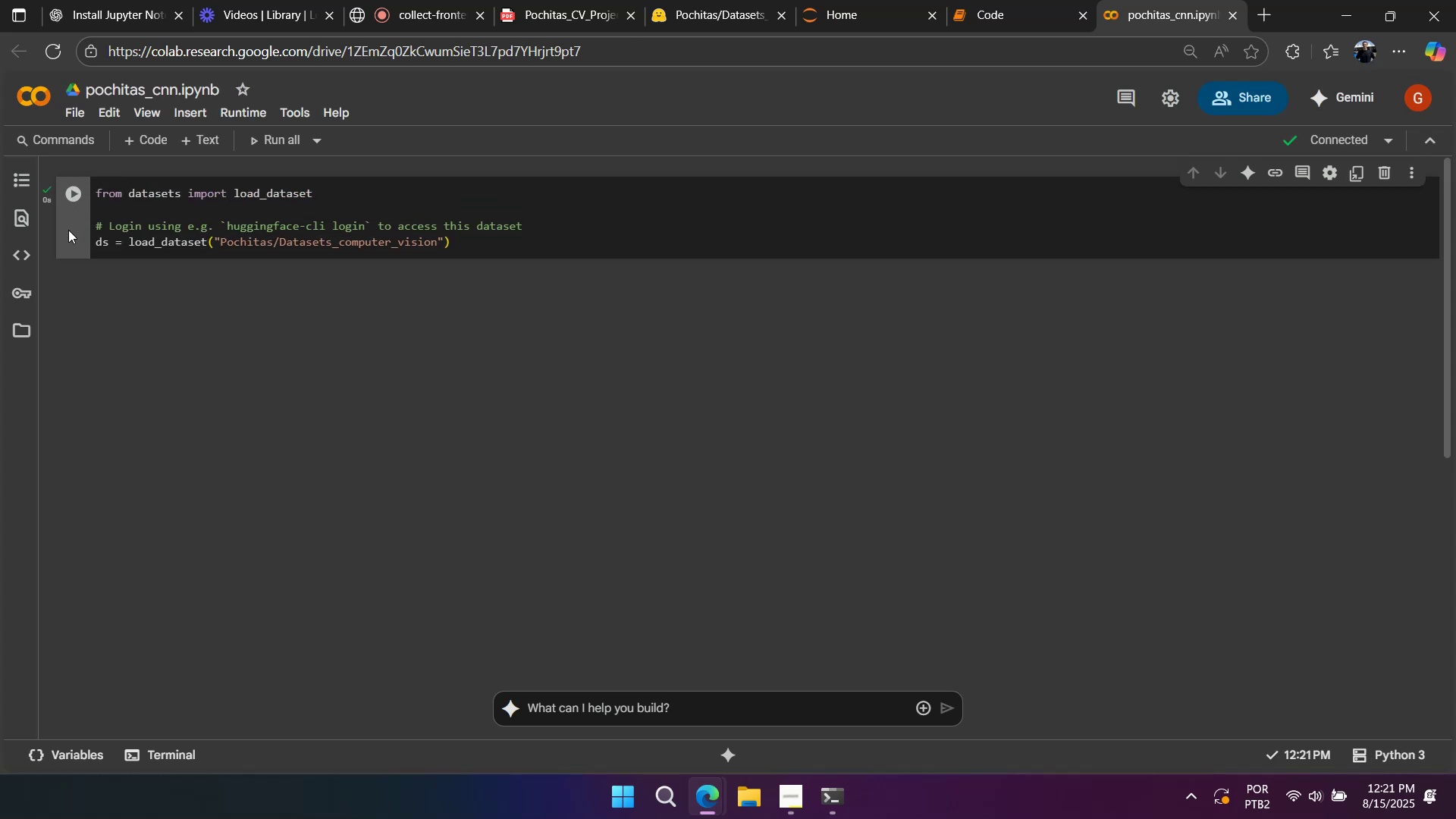 
left_click([68, 231])
 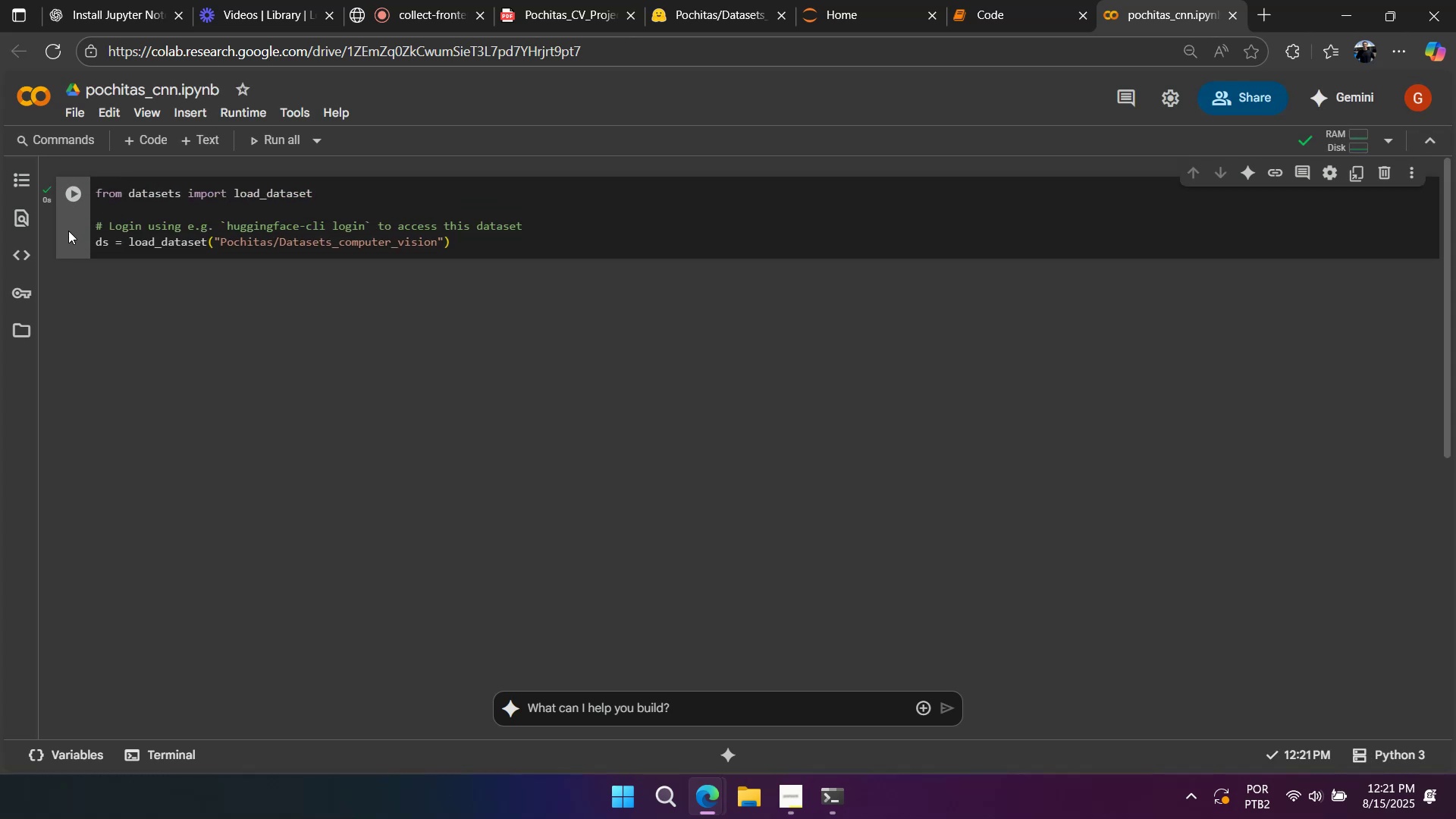 
type(bbb)
key(Backspace)
key(Backspace)
 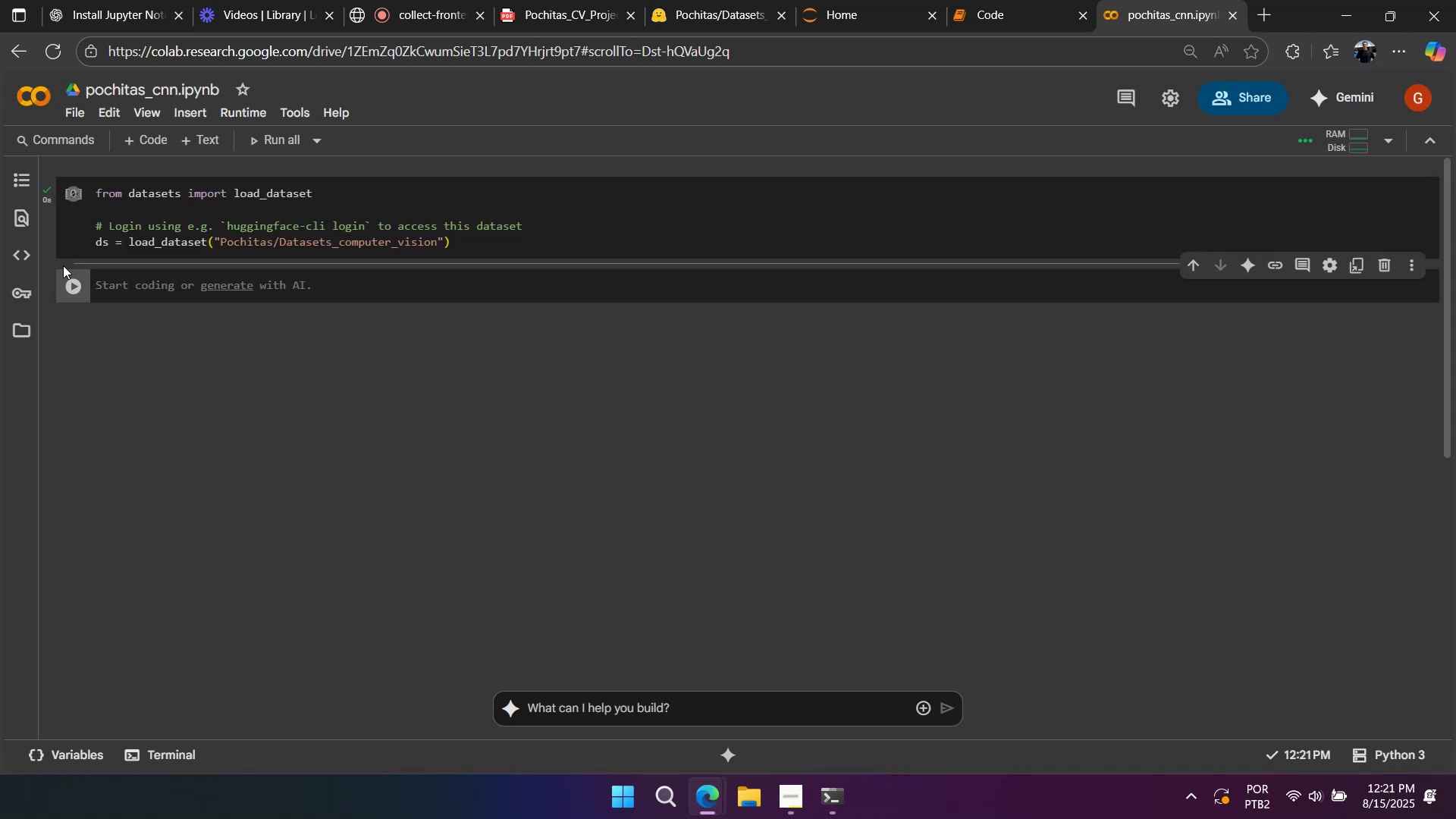 
left_click([57, 268])
 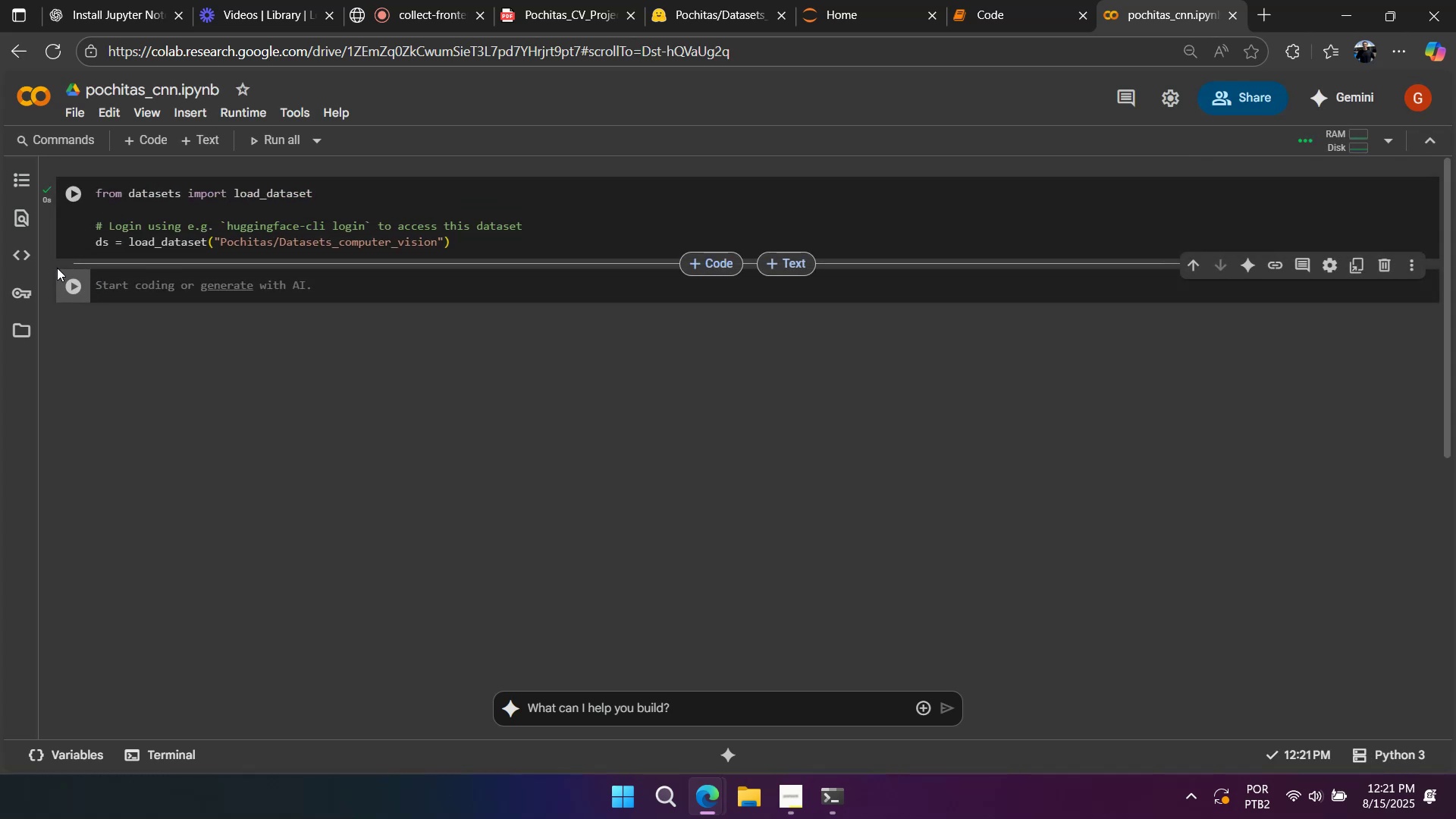 
key(B)
 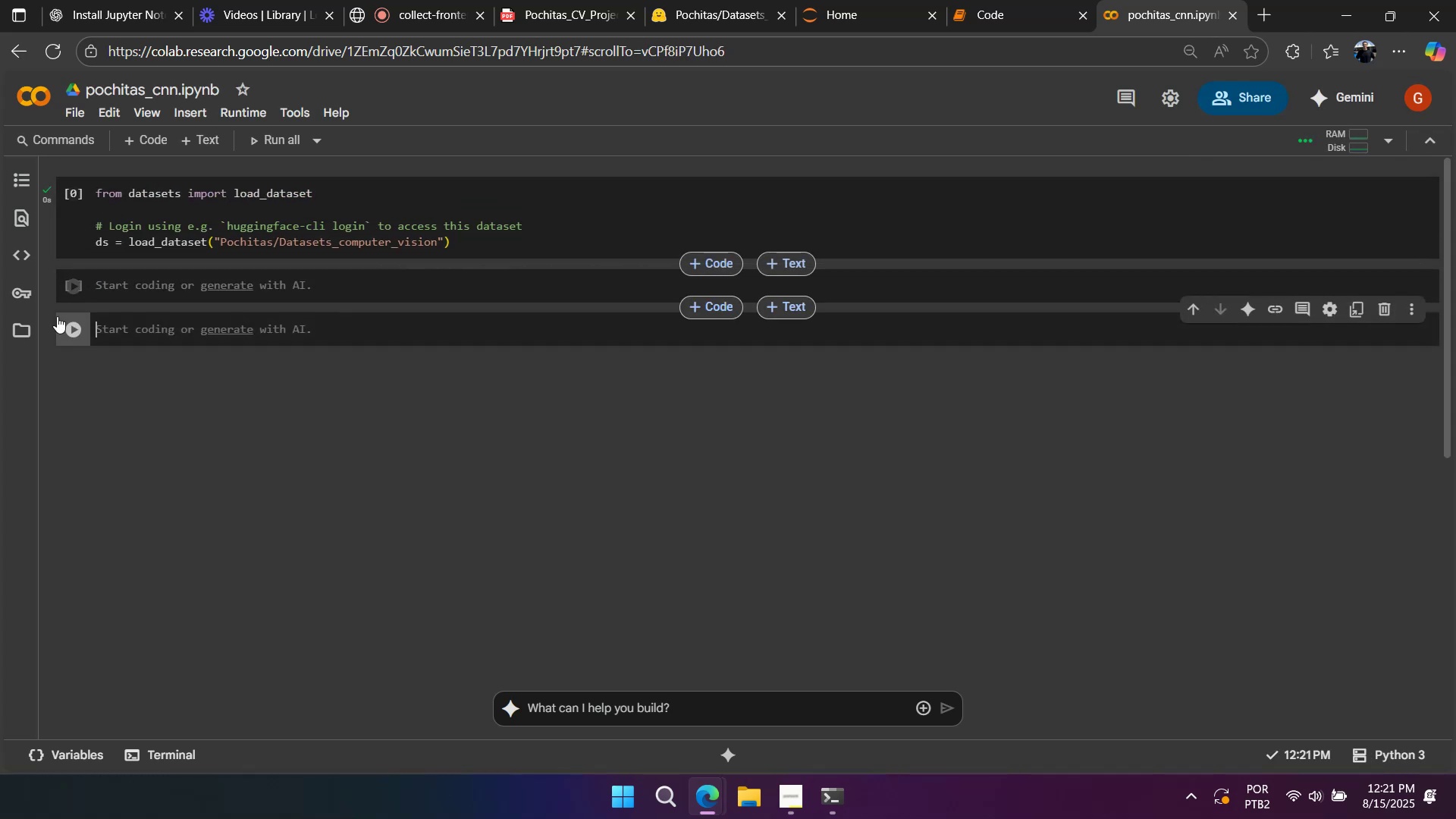 
left_click([50, 316])
 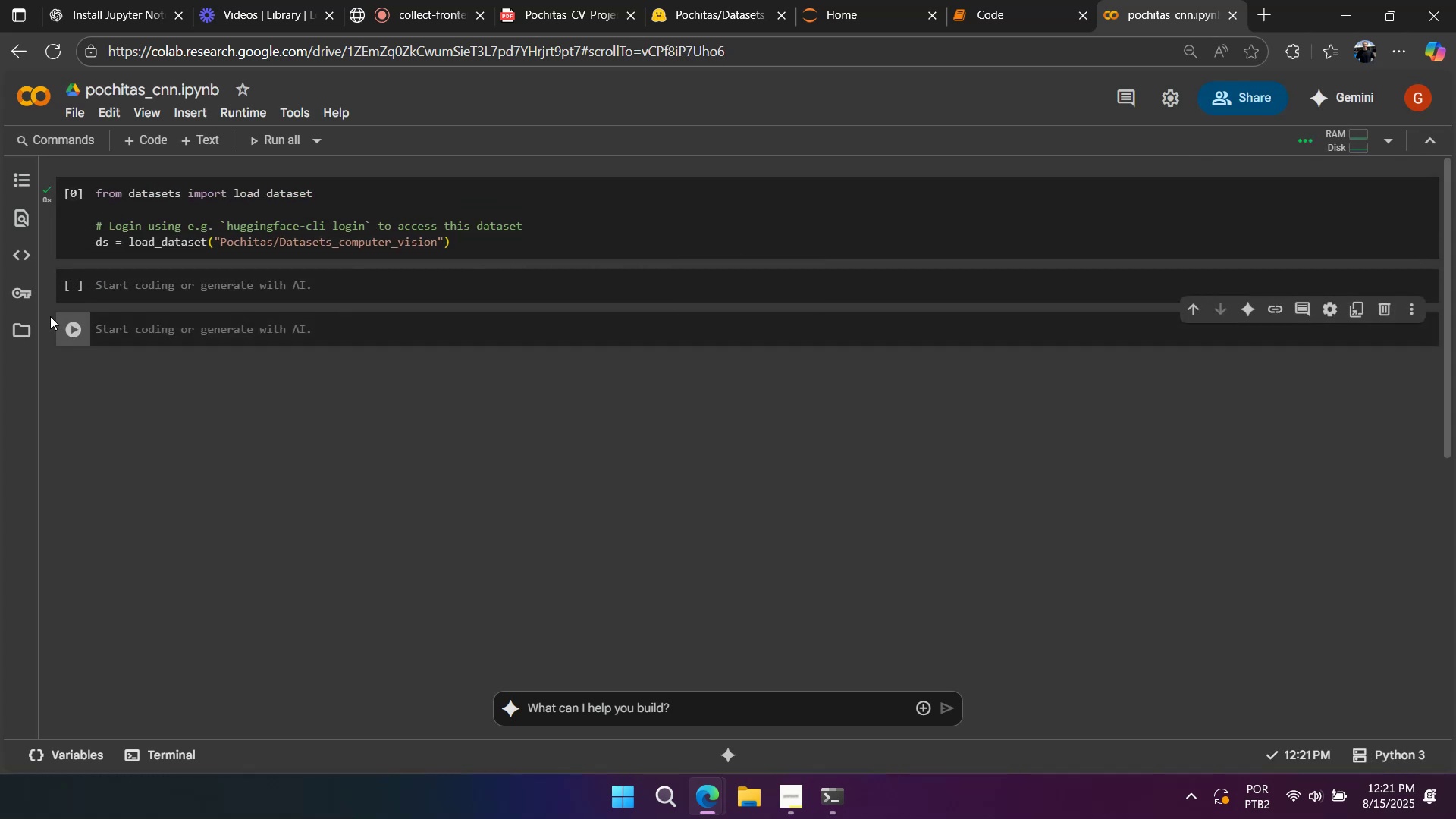 
key(B)
 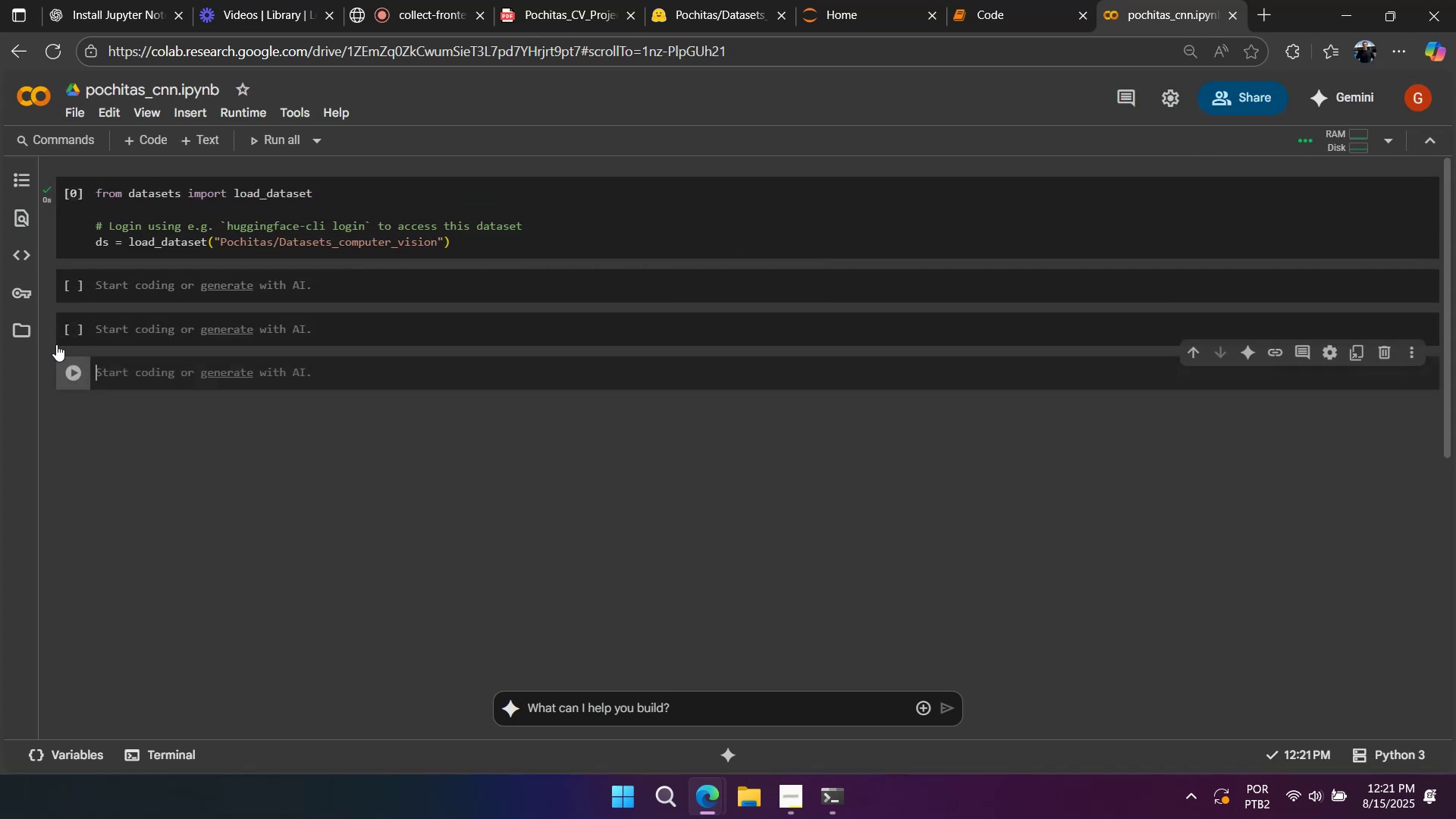 
left_click([53, 370])
 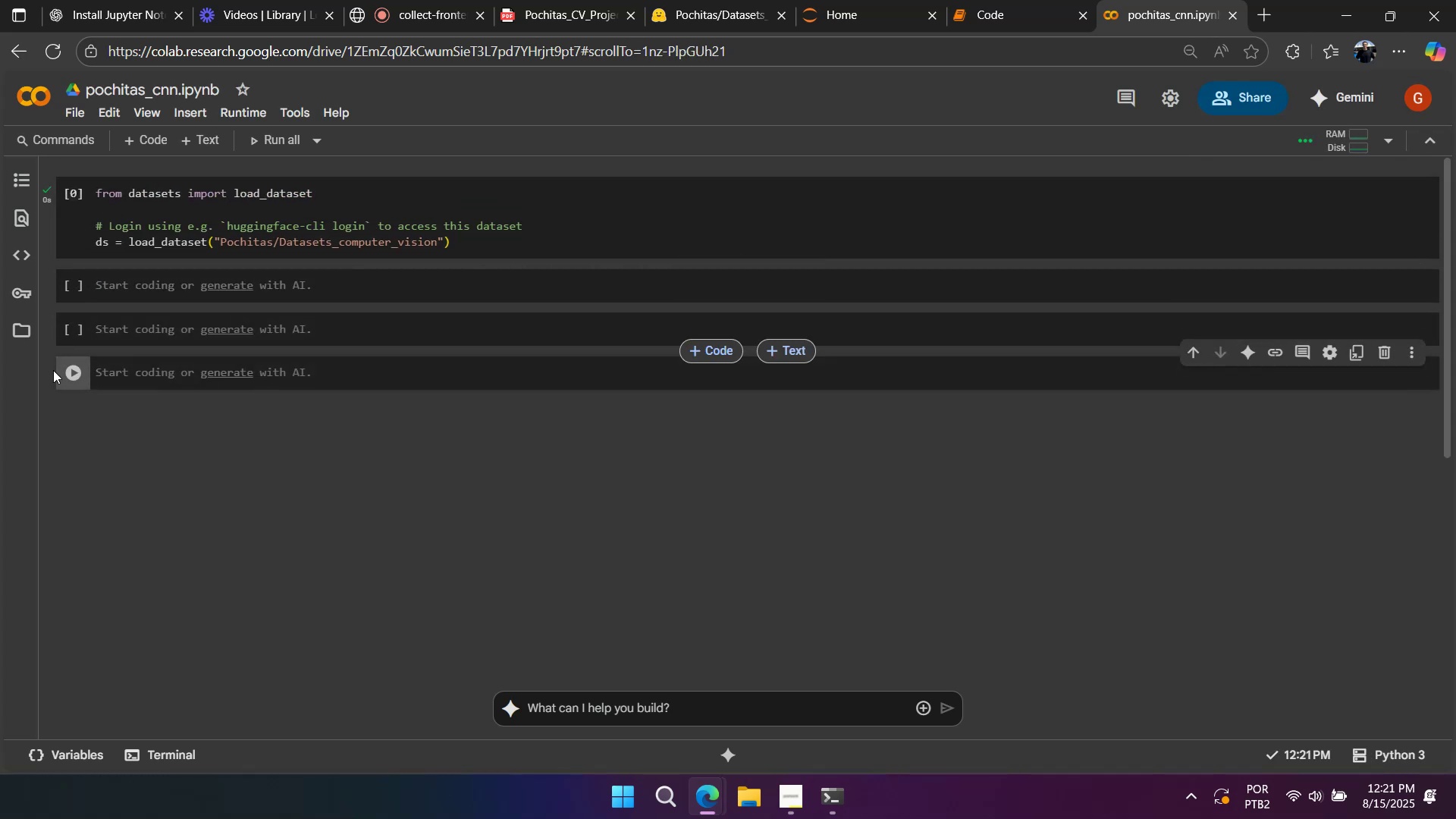 
key(B)
 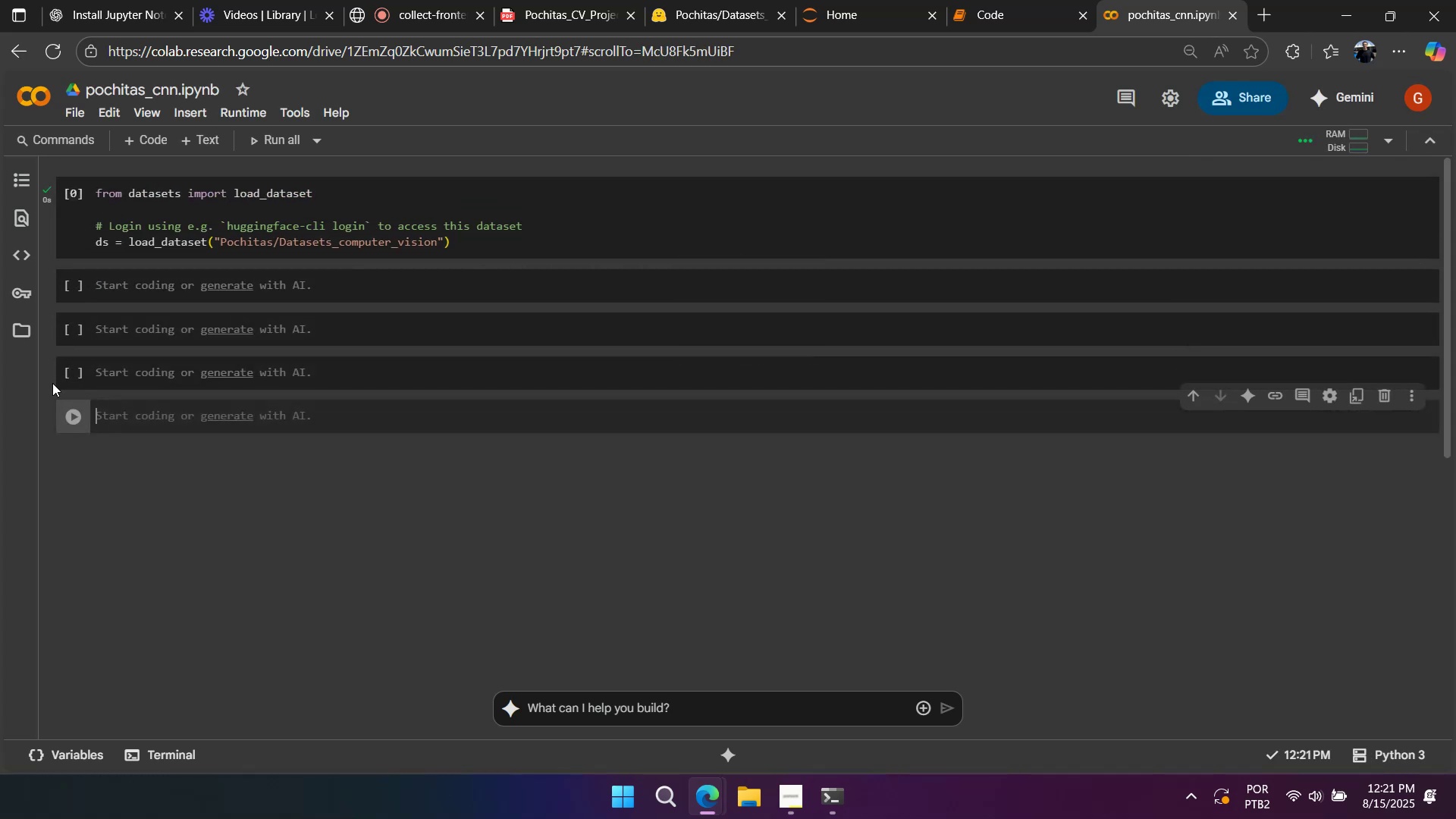 
left_click([52, 397])
 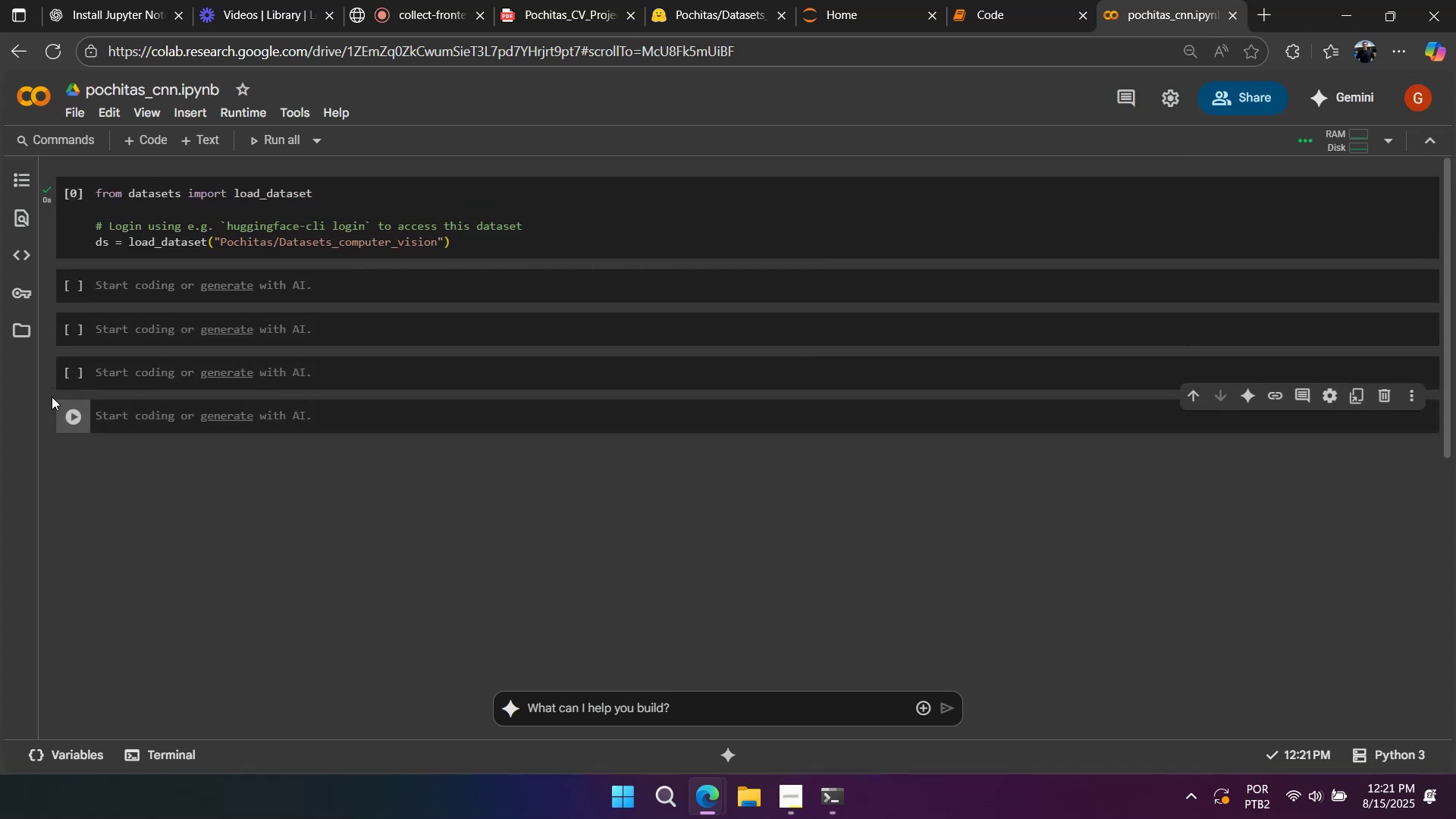 
key(B)
 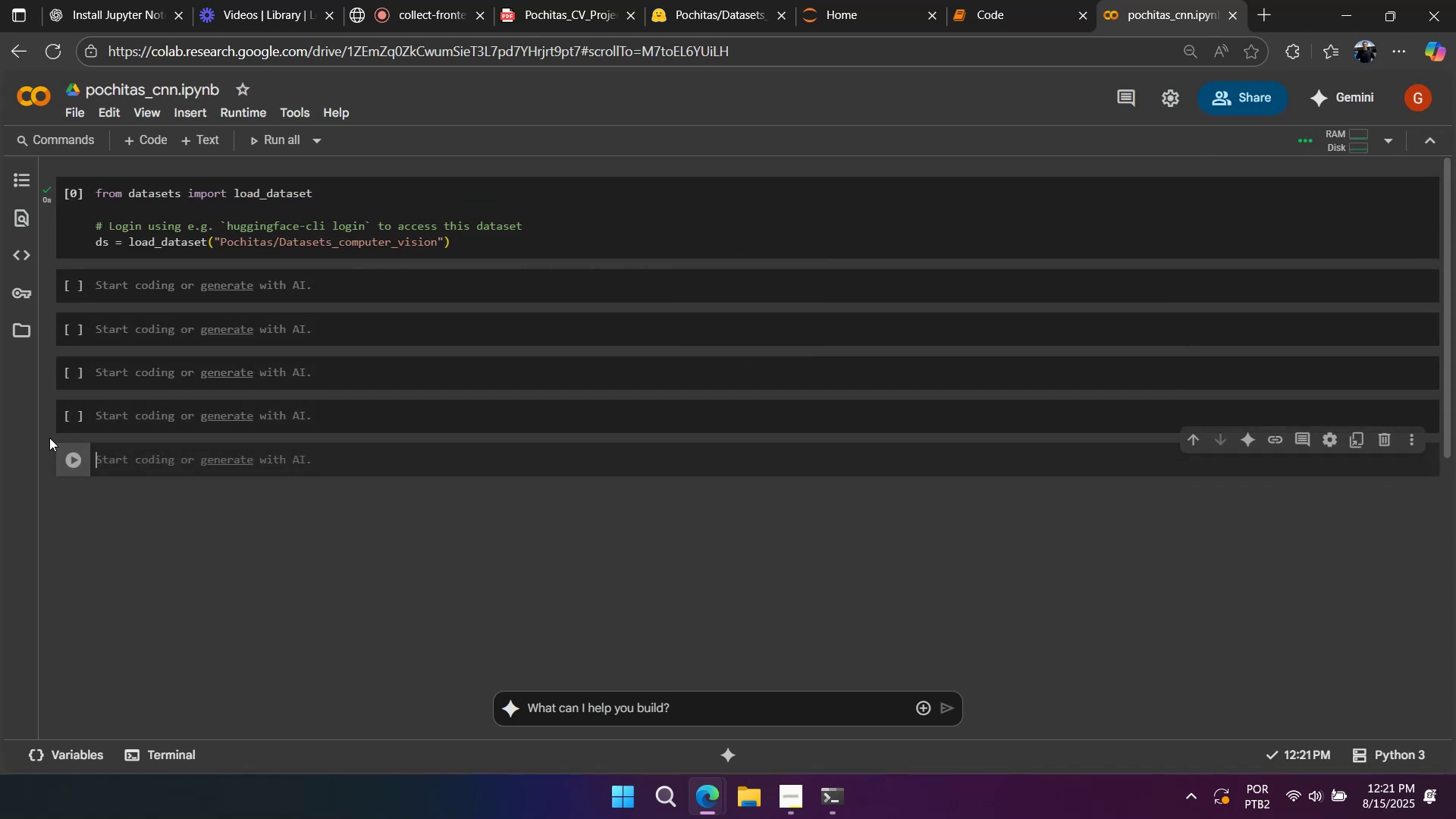 
left_click([49, 447])
 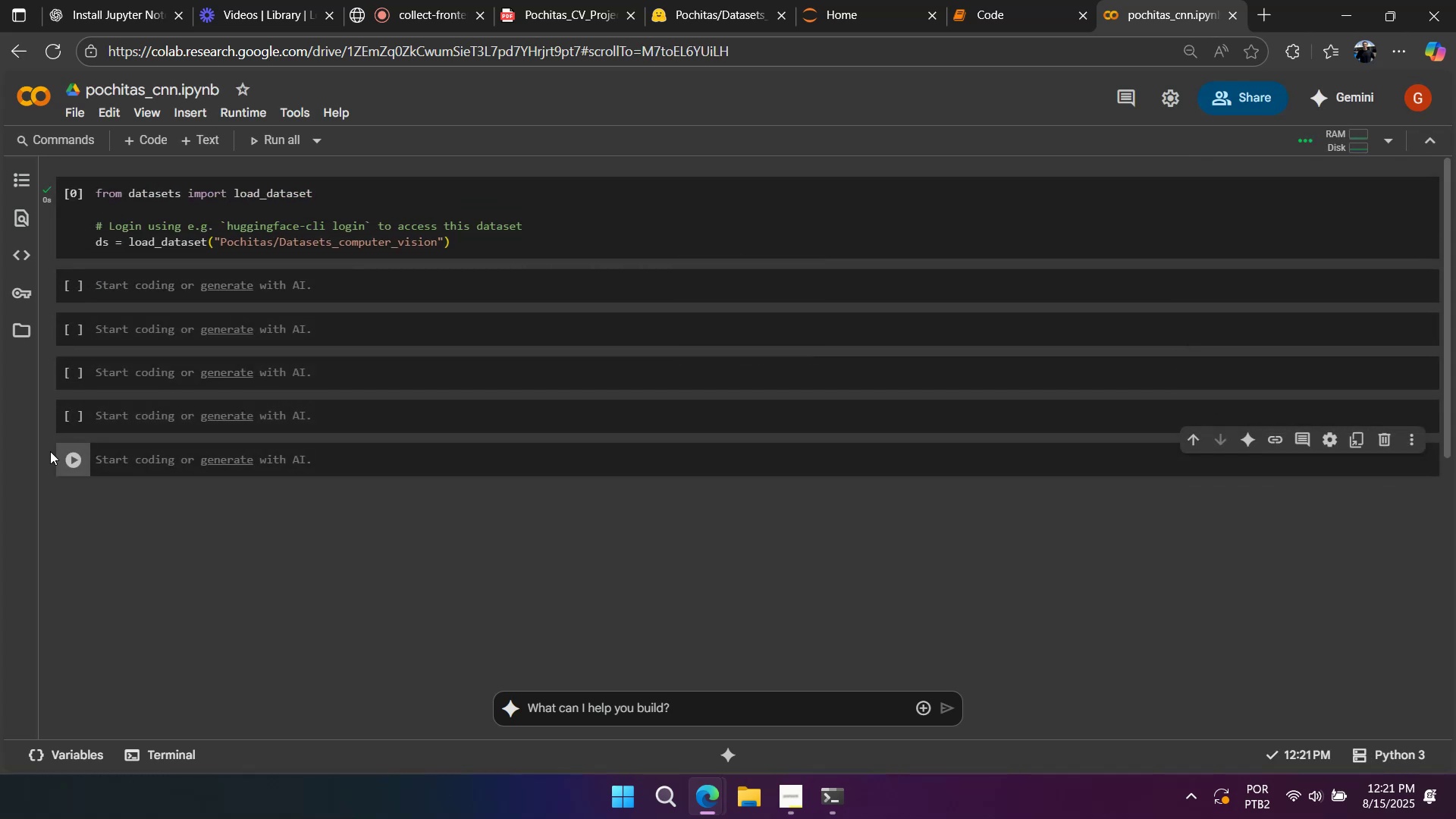 
key(B)
 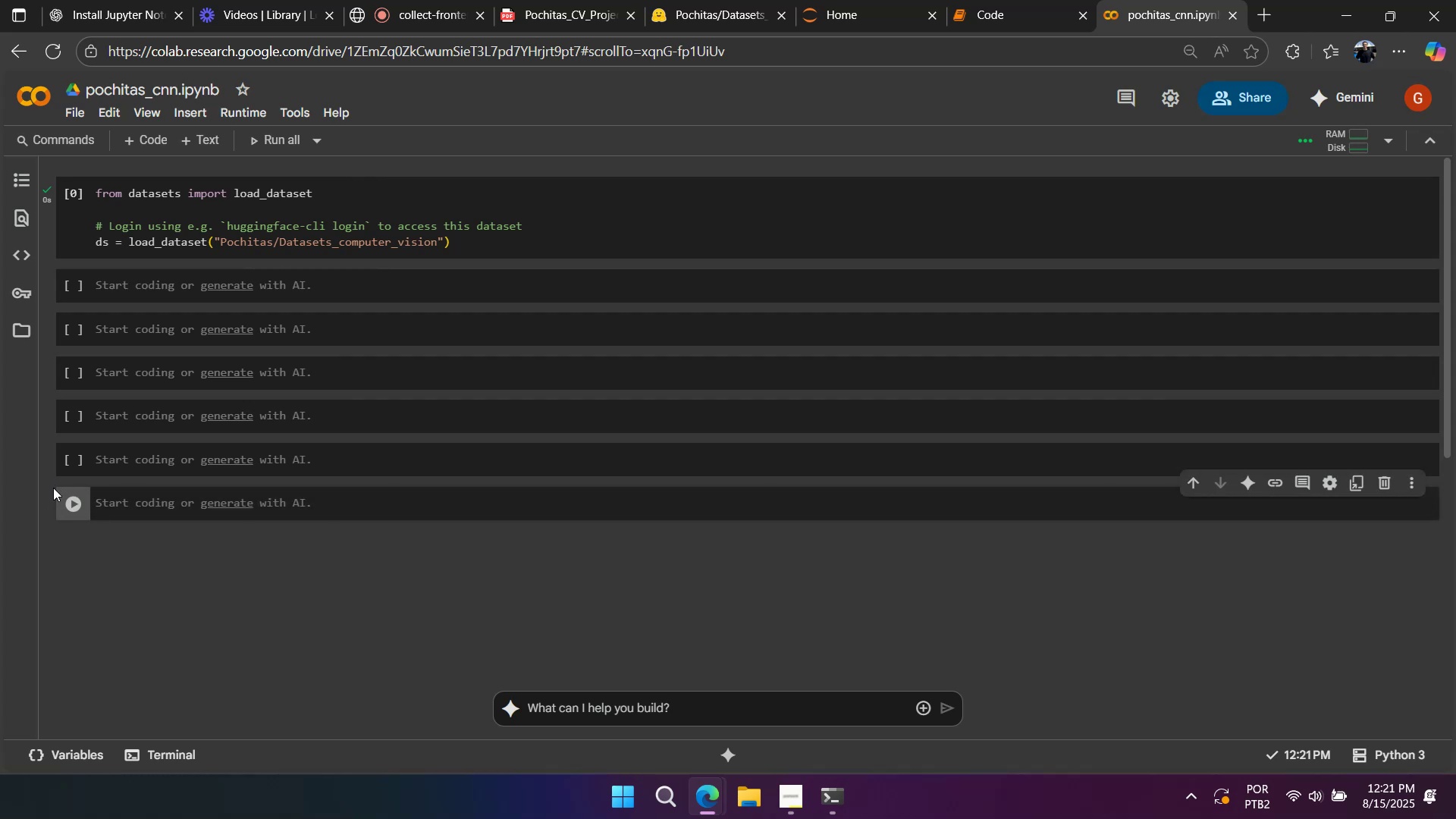 
double_click([53, 488])
 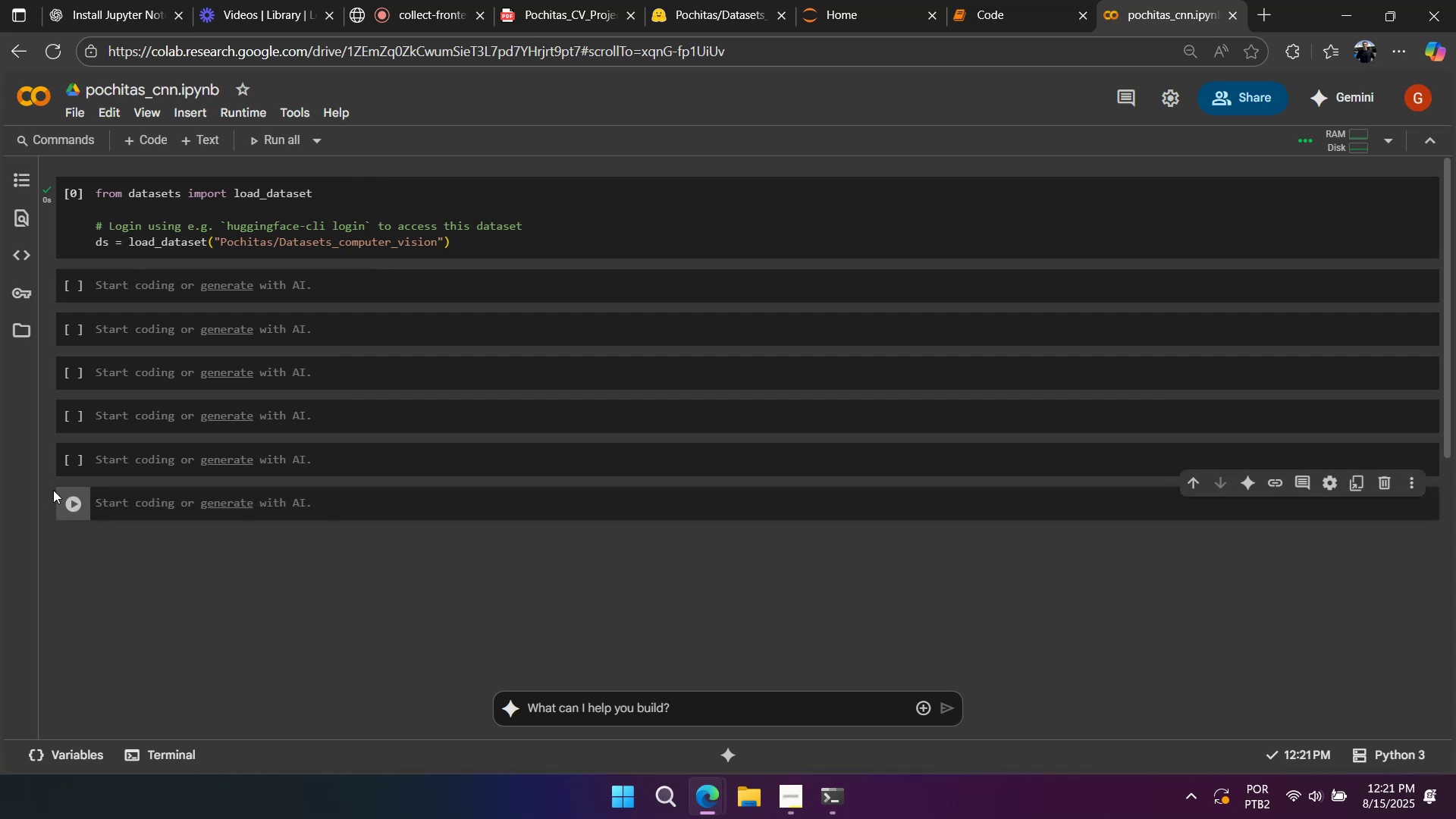 
key(B)
 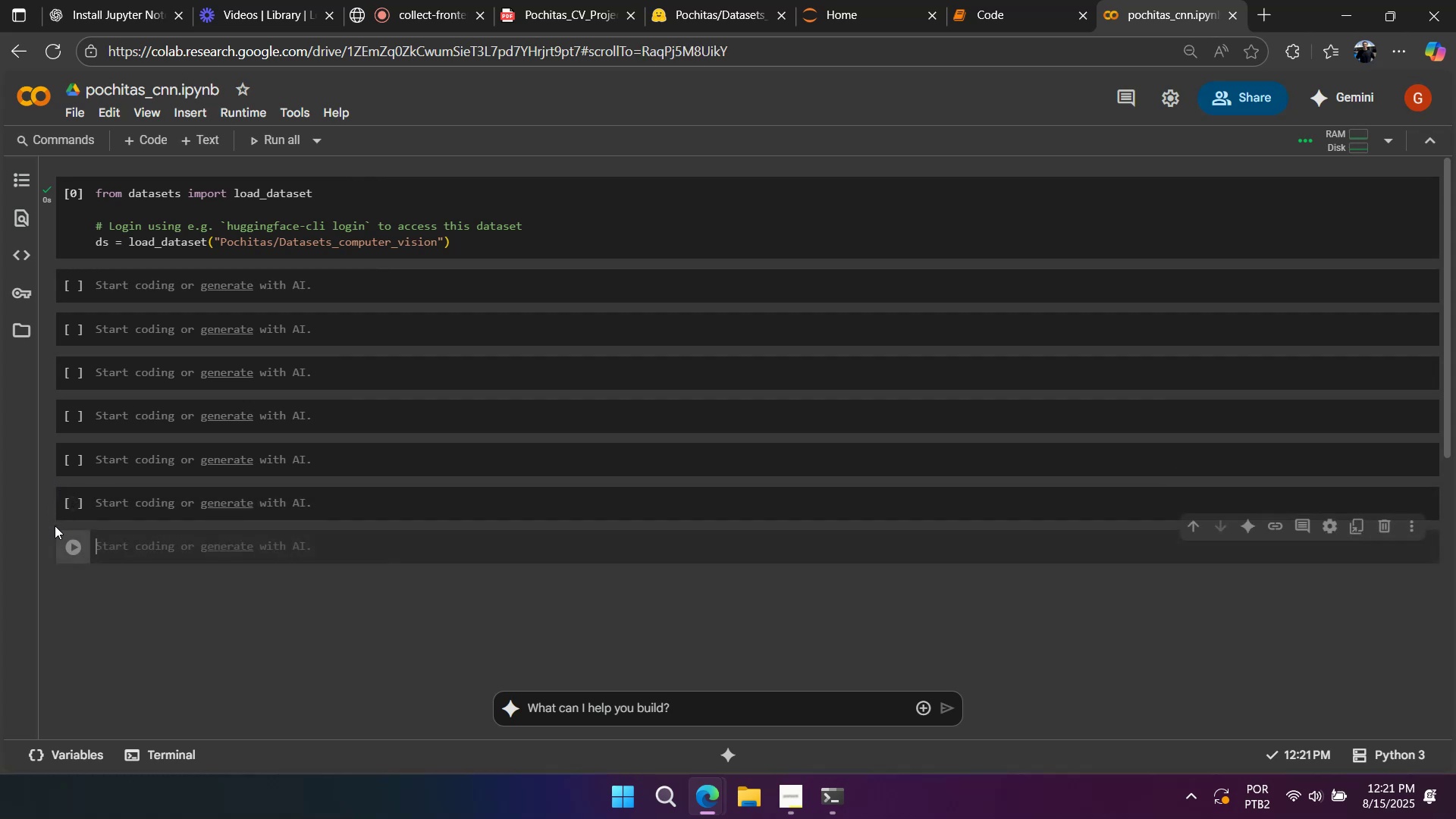 
left_click([55, 531])
 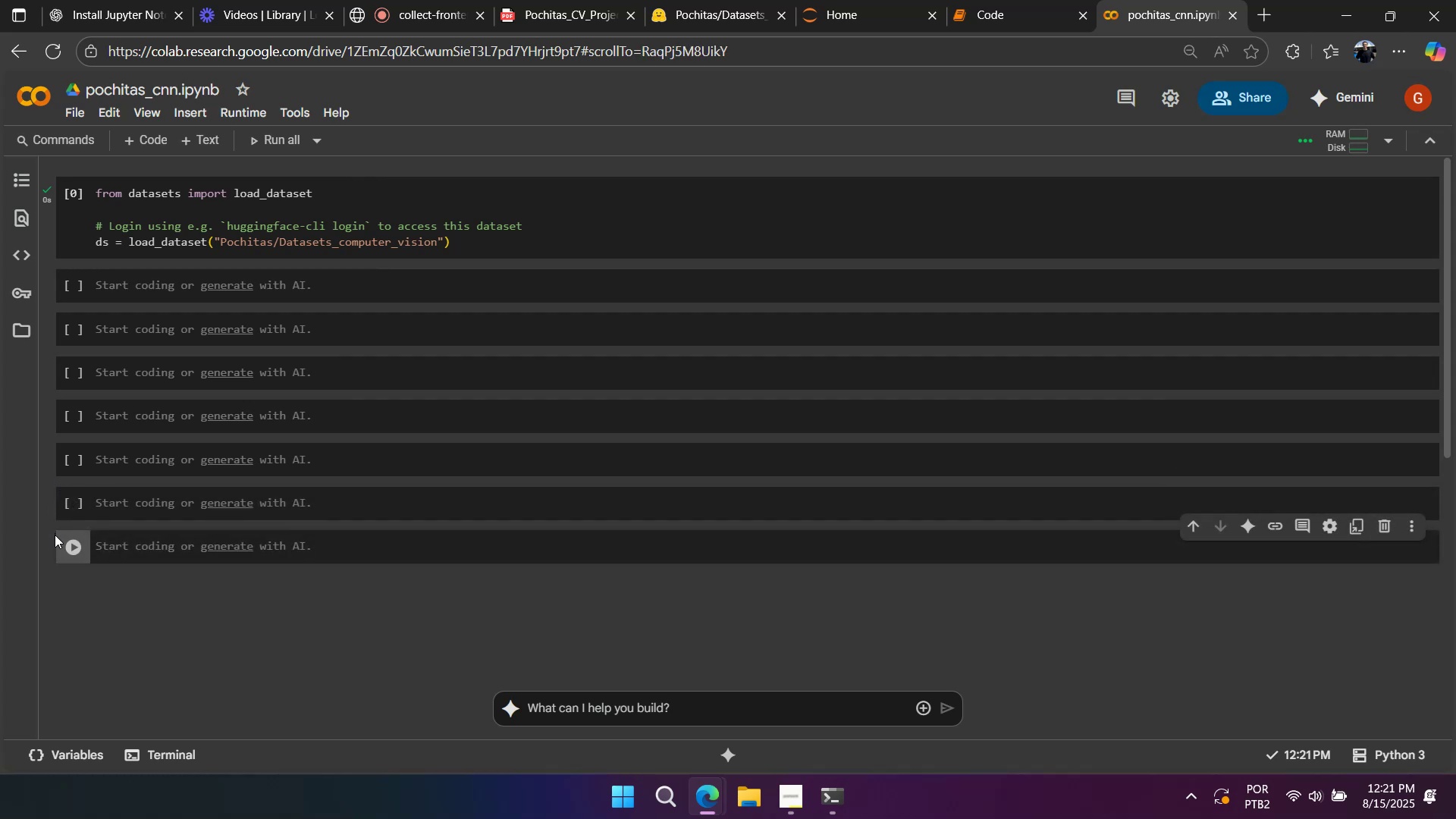 
type(bbbb)
 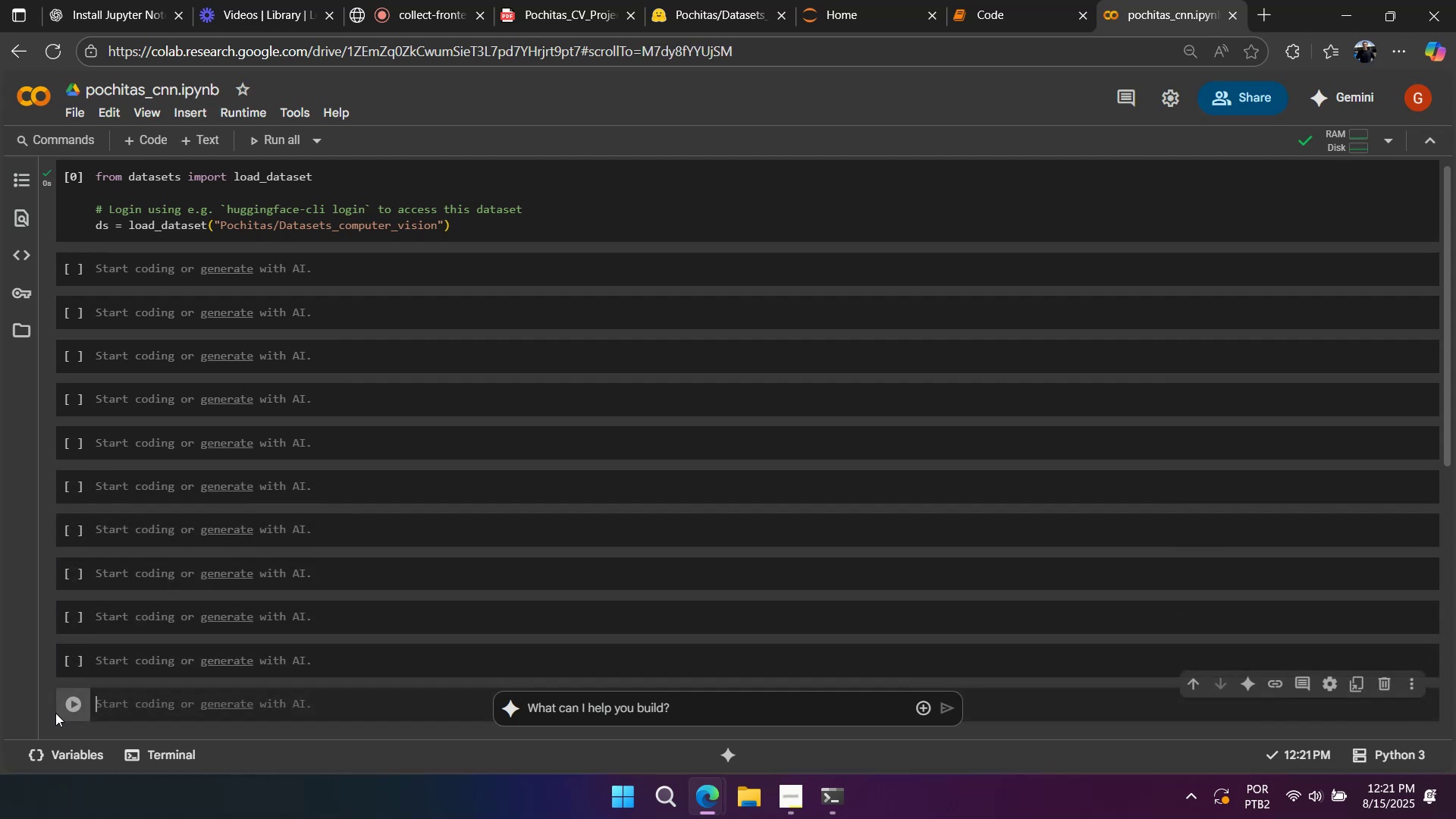 
left_click([53, 709])
 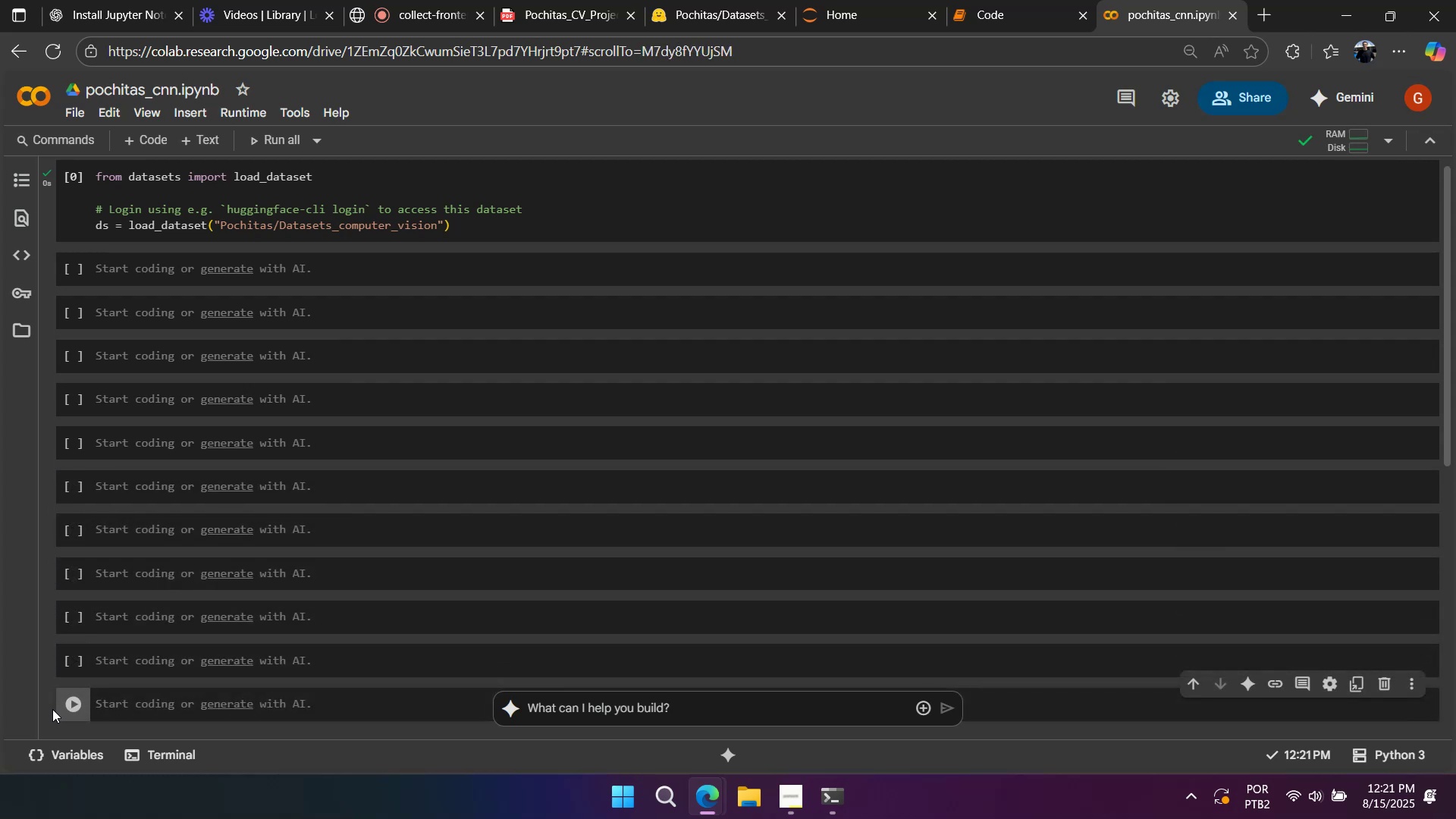 
key(B)
 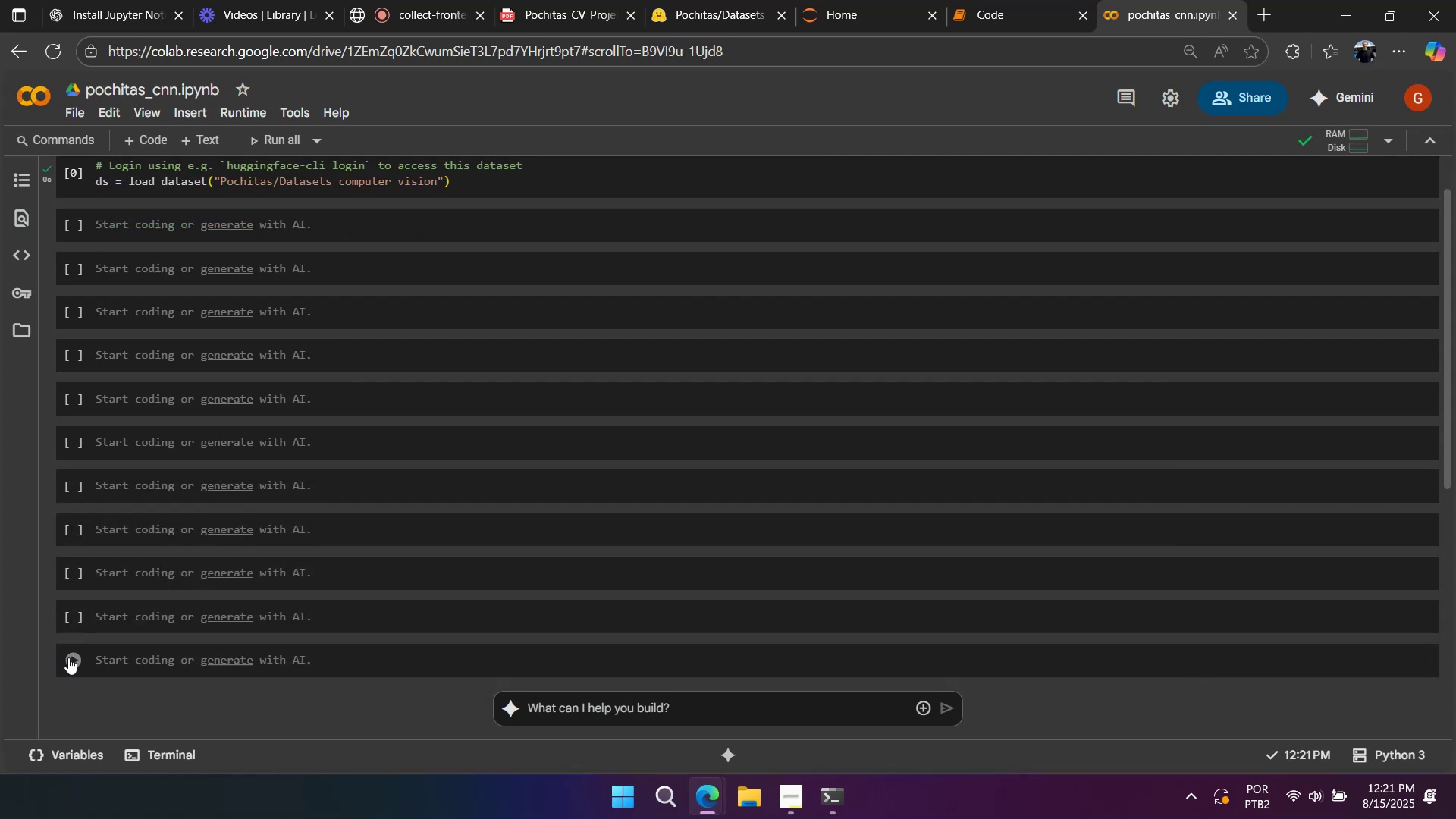 
scroll: coordinate [111, 584], scroll_direction: up, amount: 5.0
 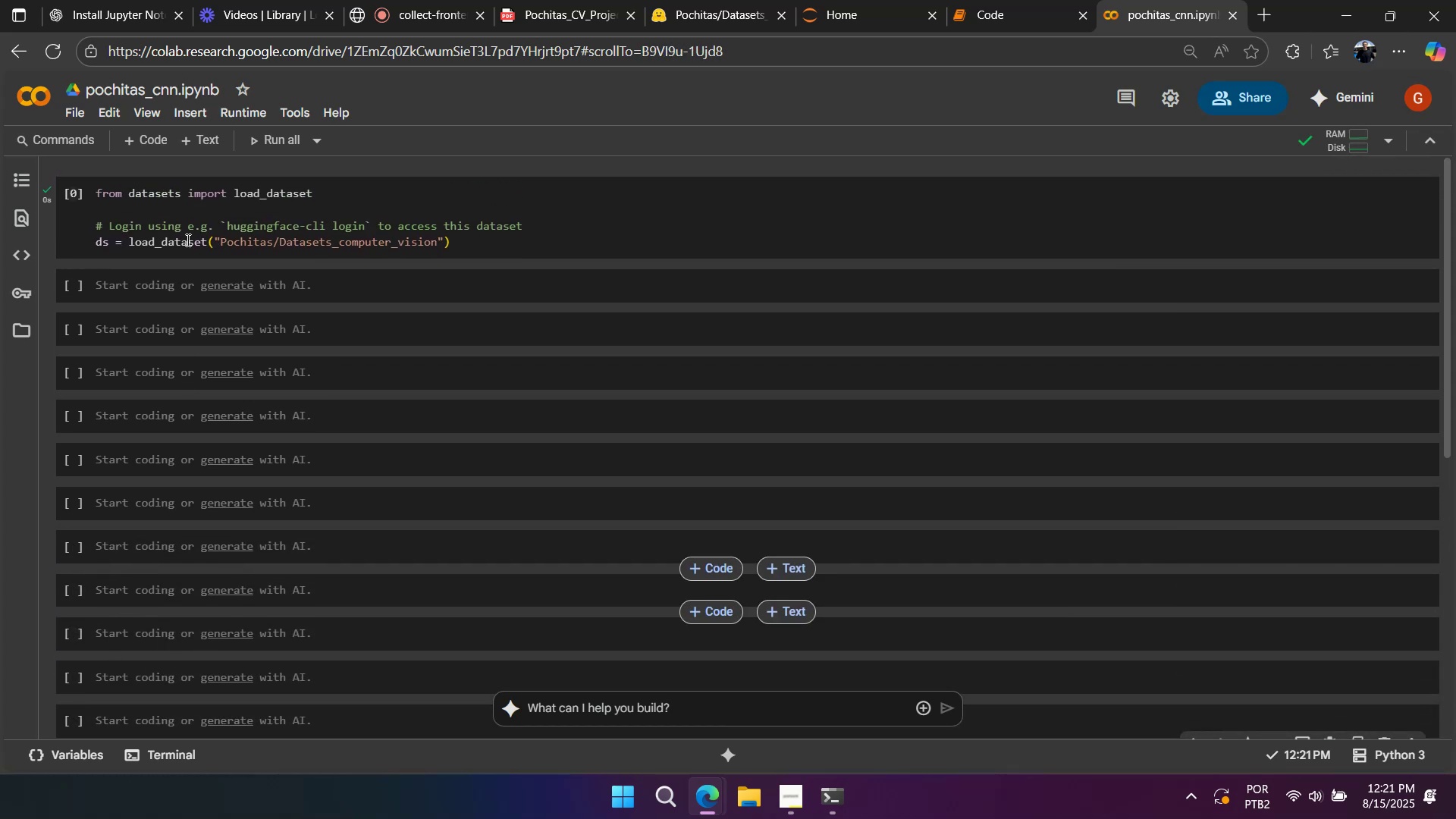 
left_click([188, 208])
 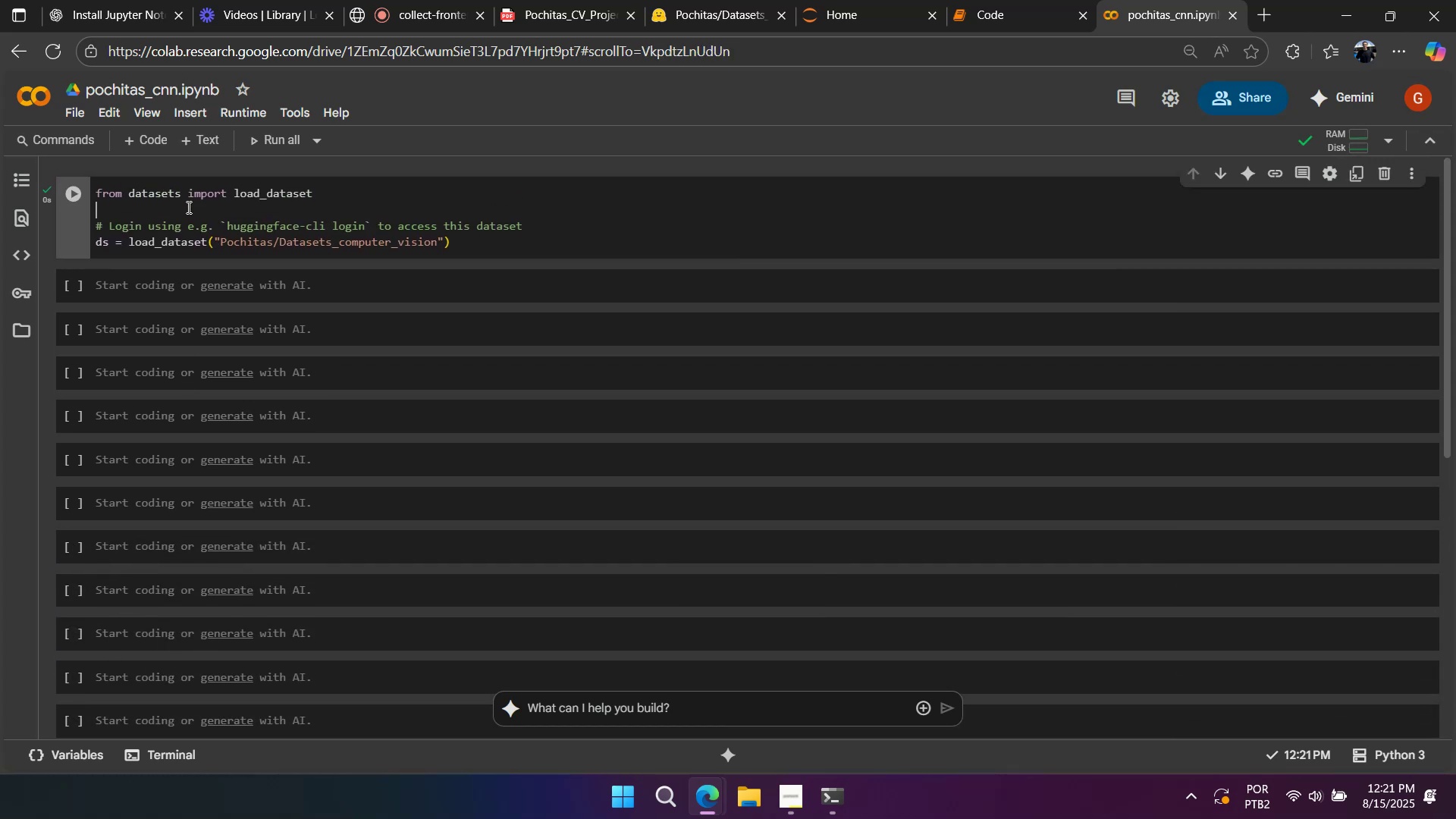 
key(Shift+Enter)
 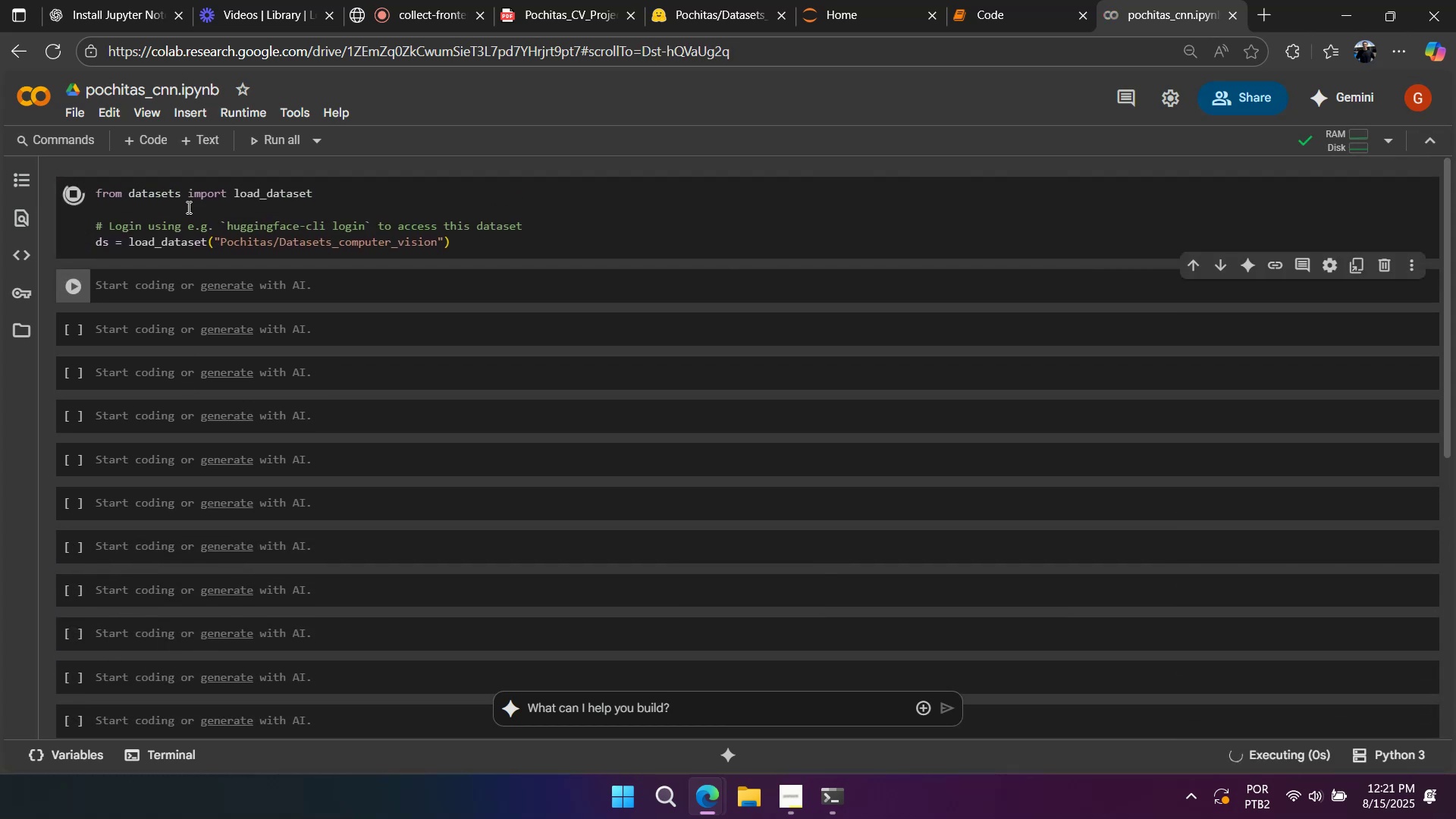 
scroll: coordinate [234, 322], scroll_direction: down, amount: 4.0
 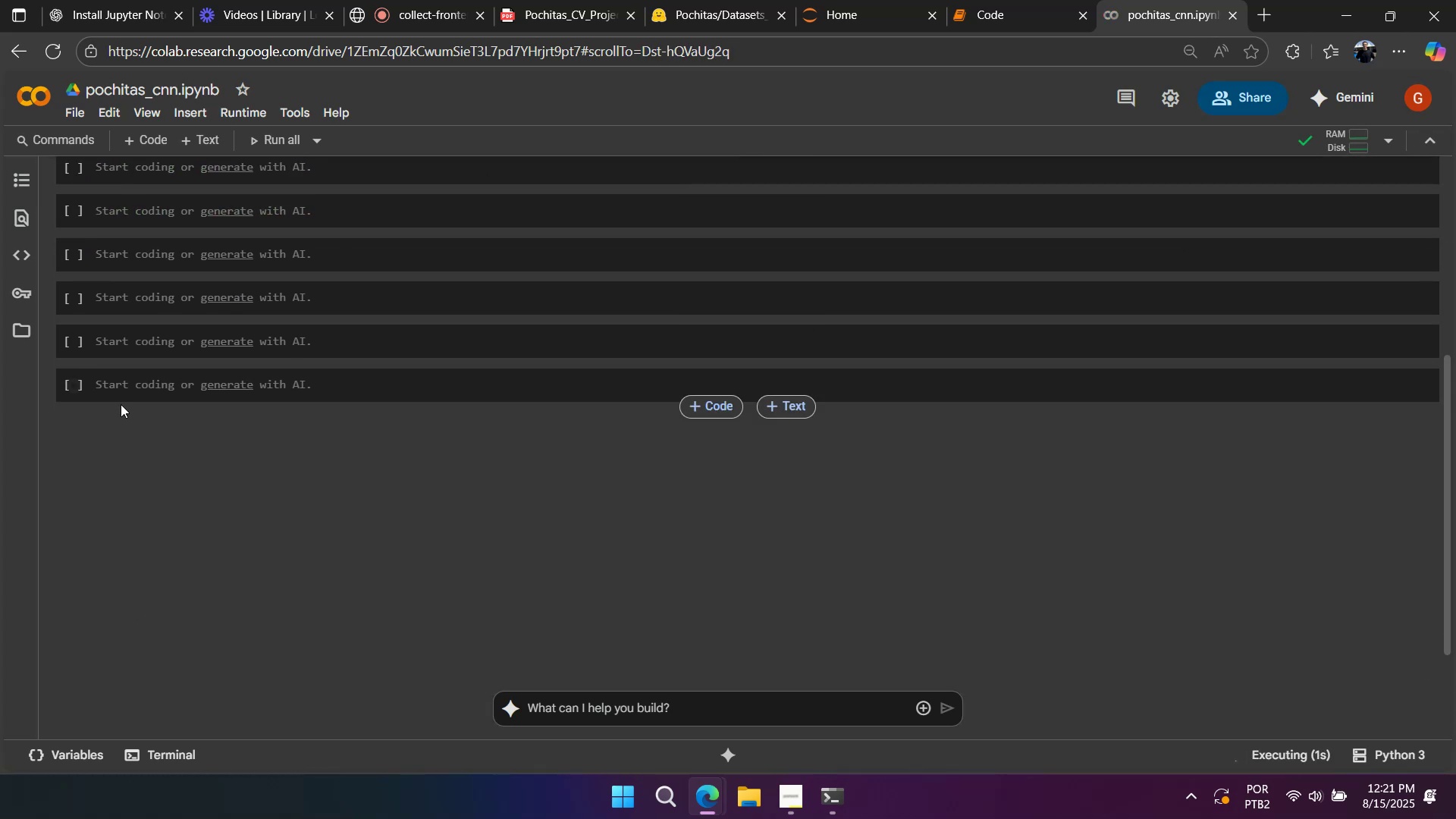 
left_click([128, 385])
 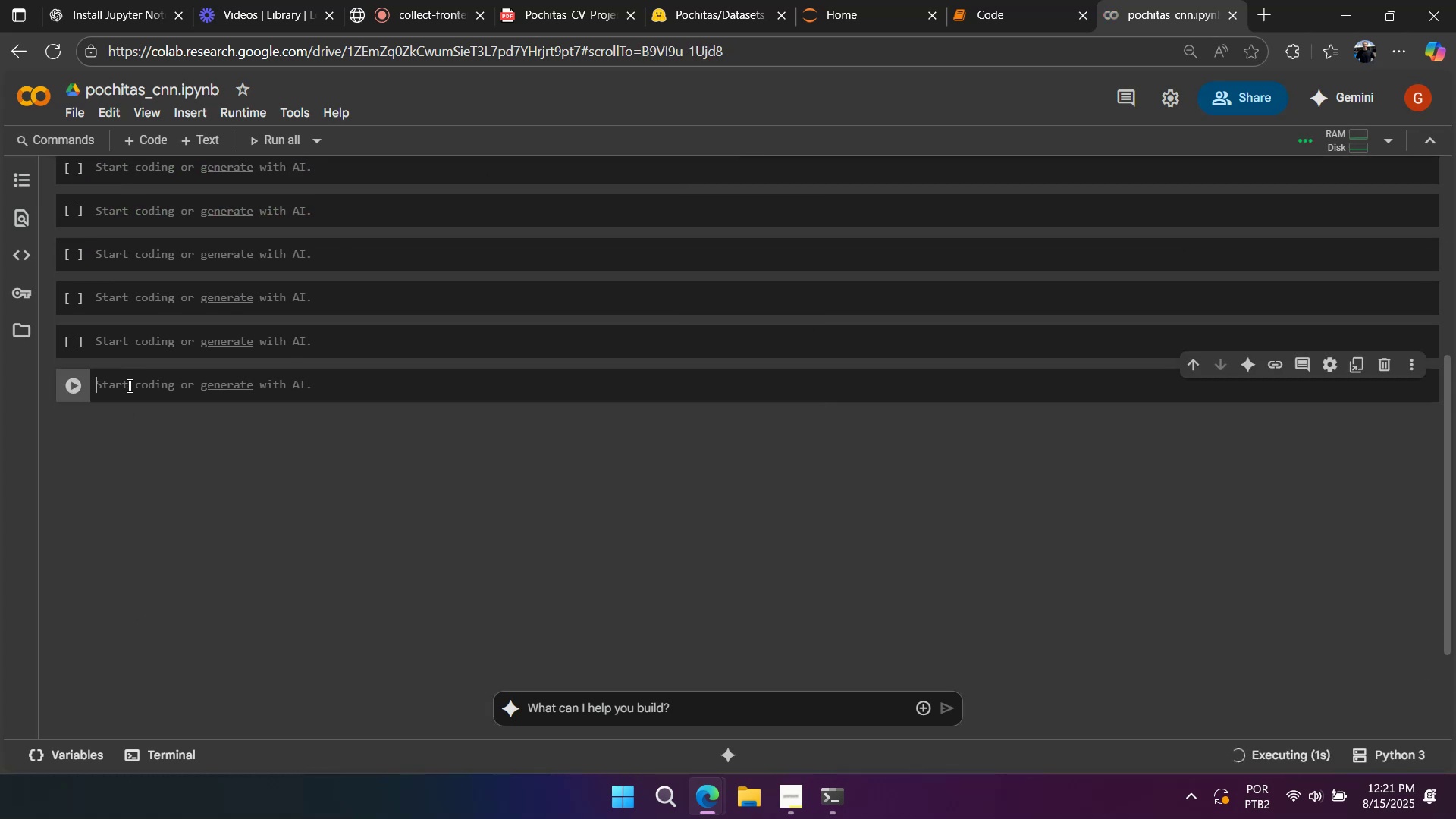 
key(Shift+Enter)
 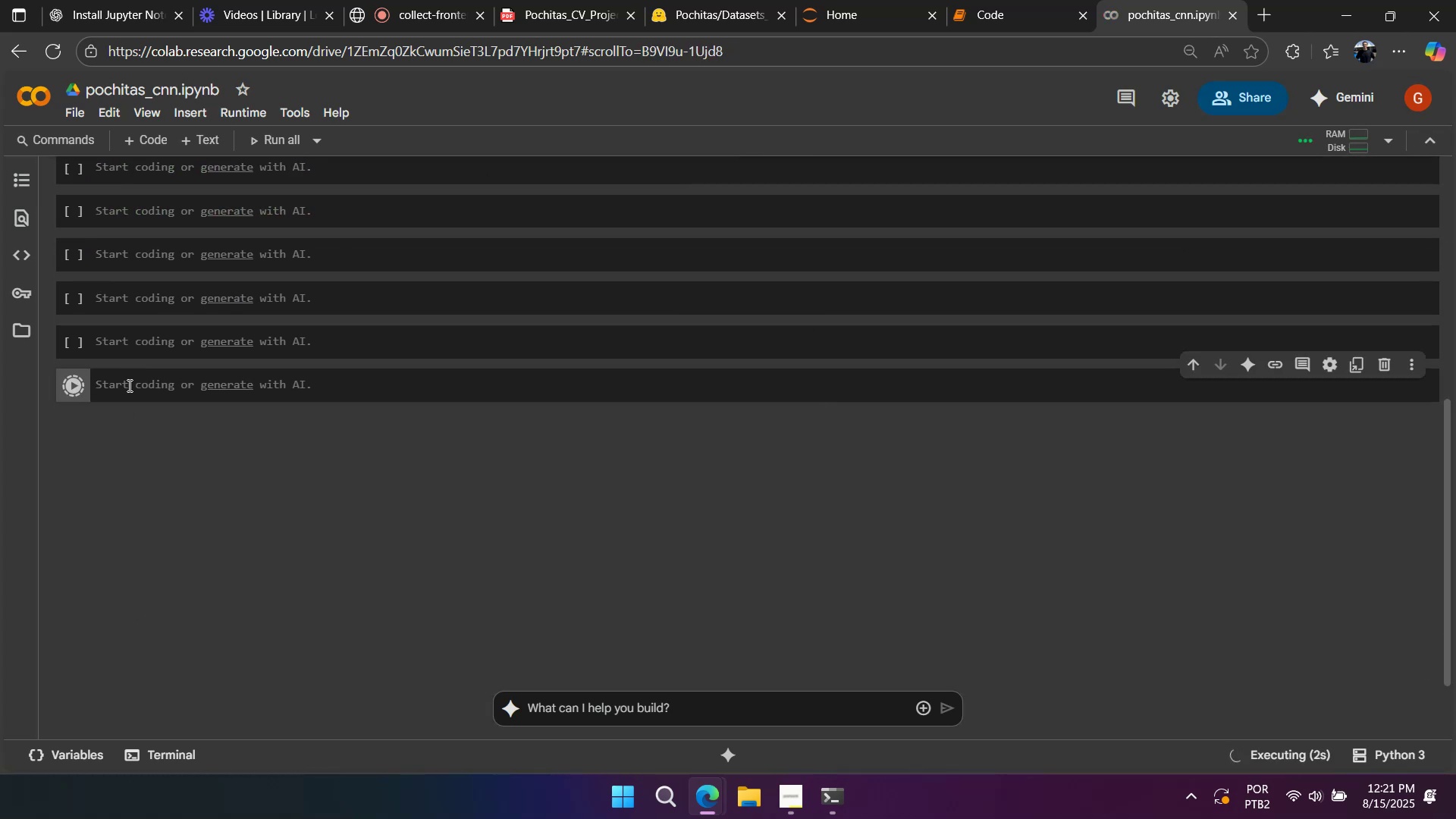 
key(Shift+Enter)
 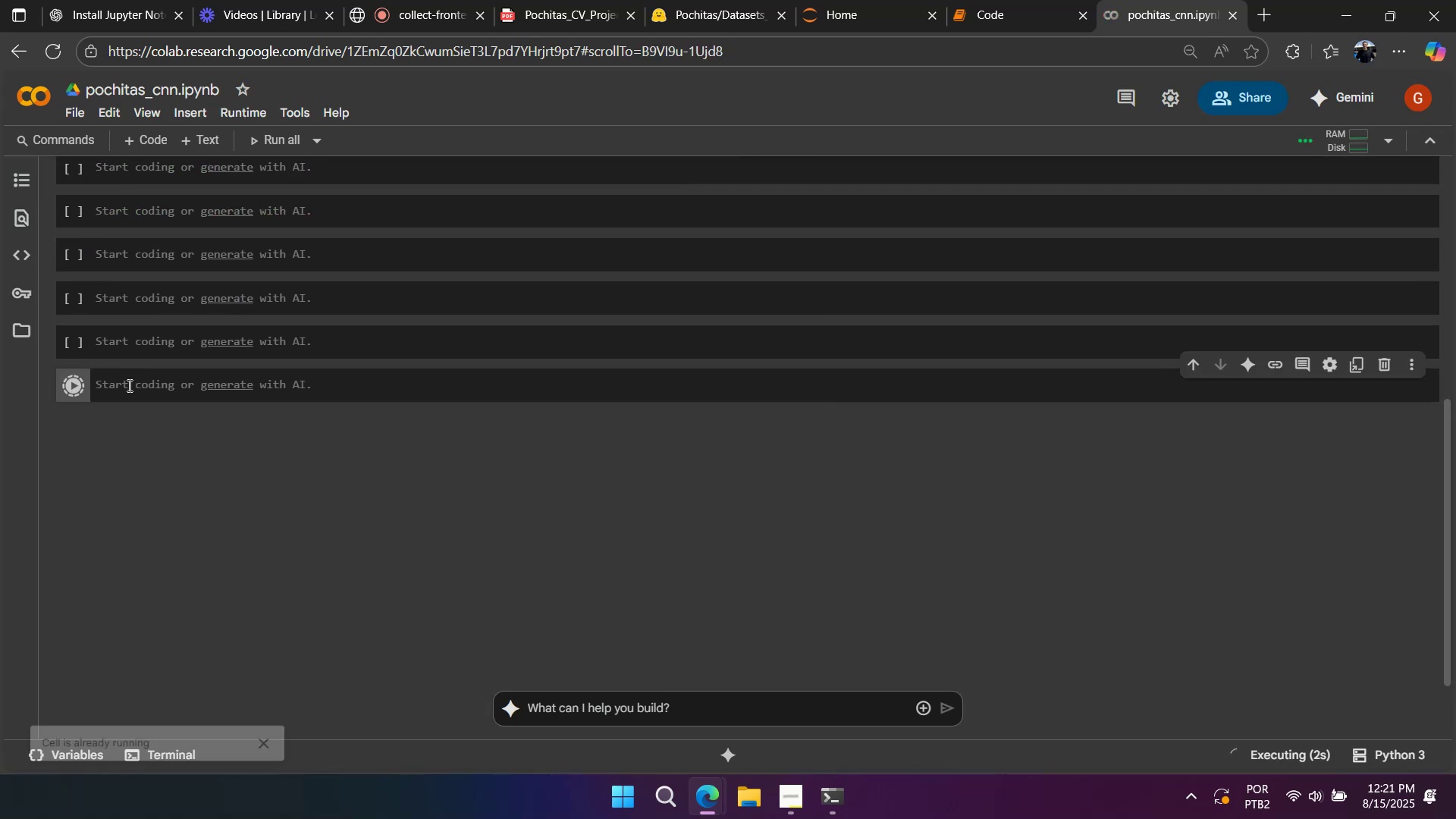 
key(Shift+Enter)
 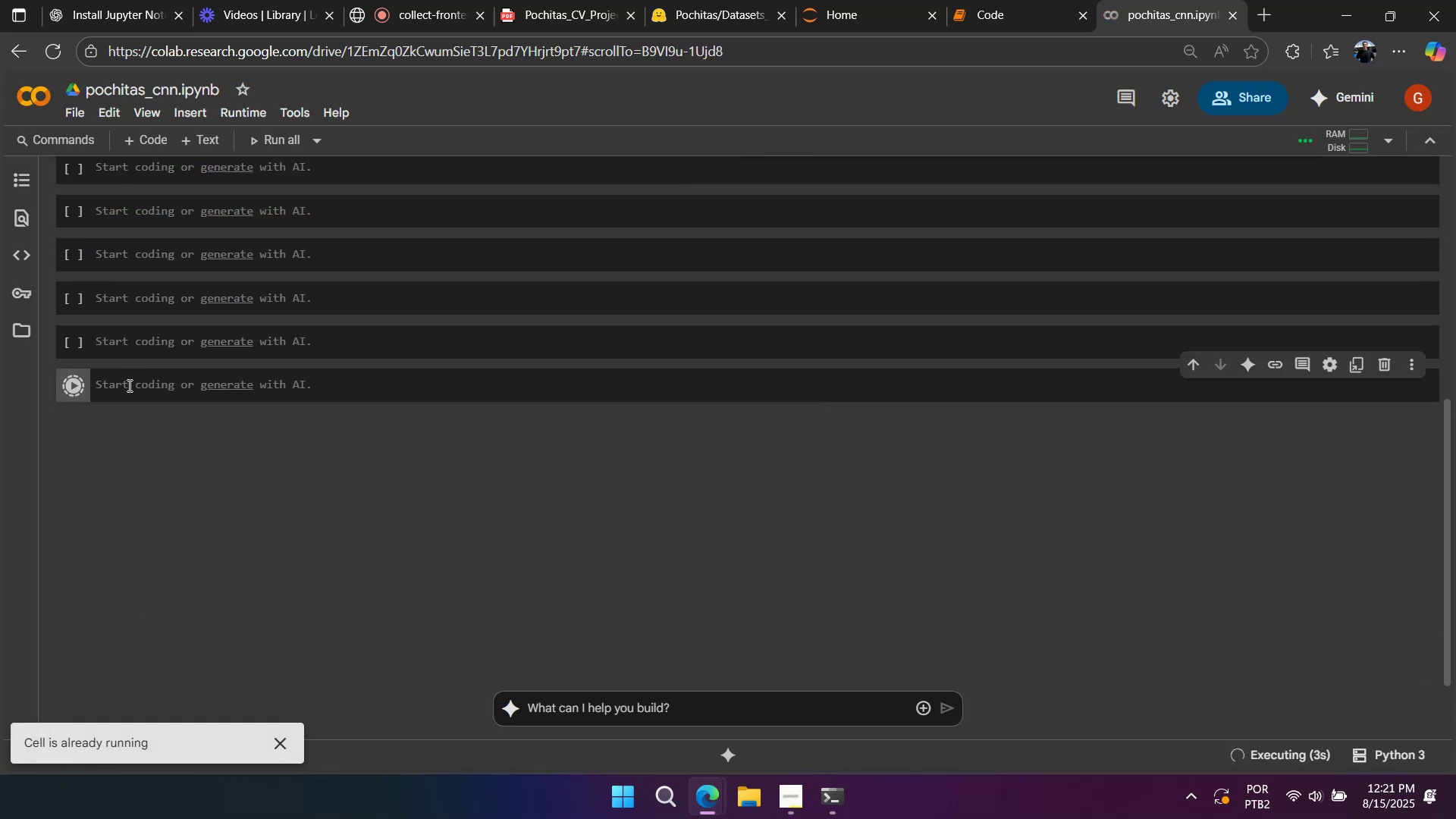 
scroll: coordinate [138, 394], scroll_direction: up, amount: 18.0
 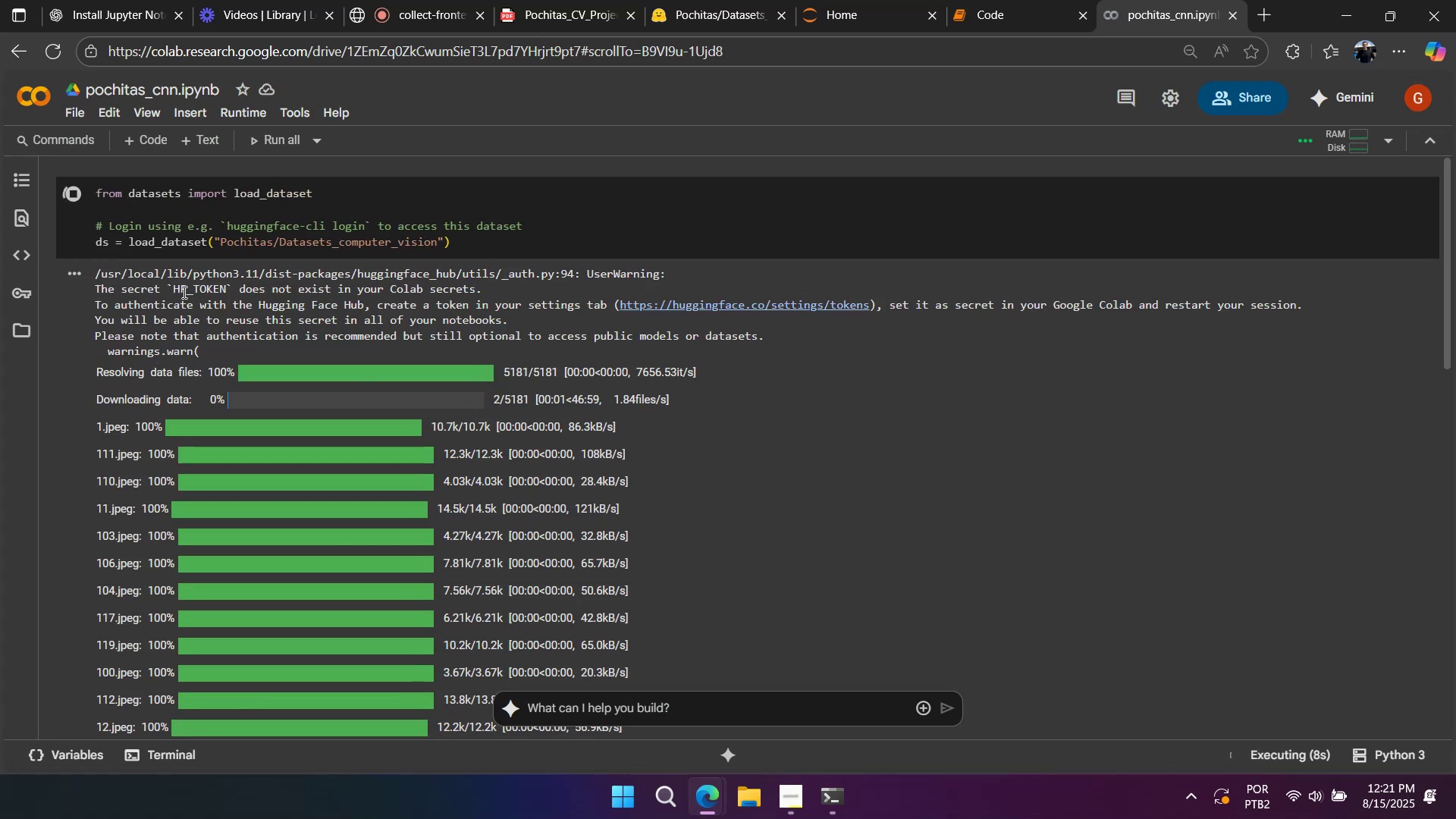 
scroll: coordinate [203, 353], scroll_direction: down, amount: 6.0
 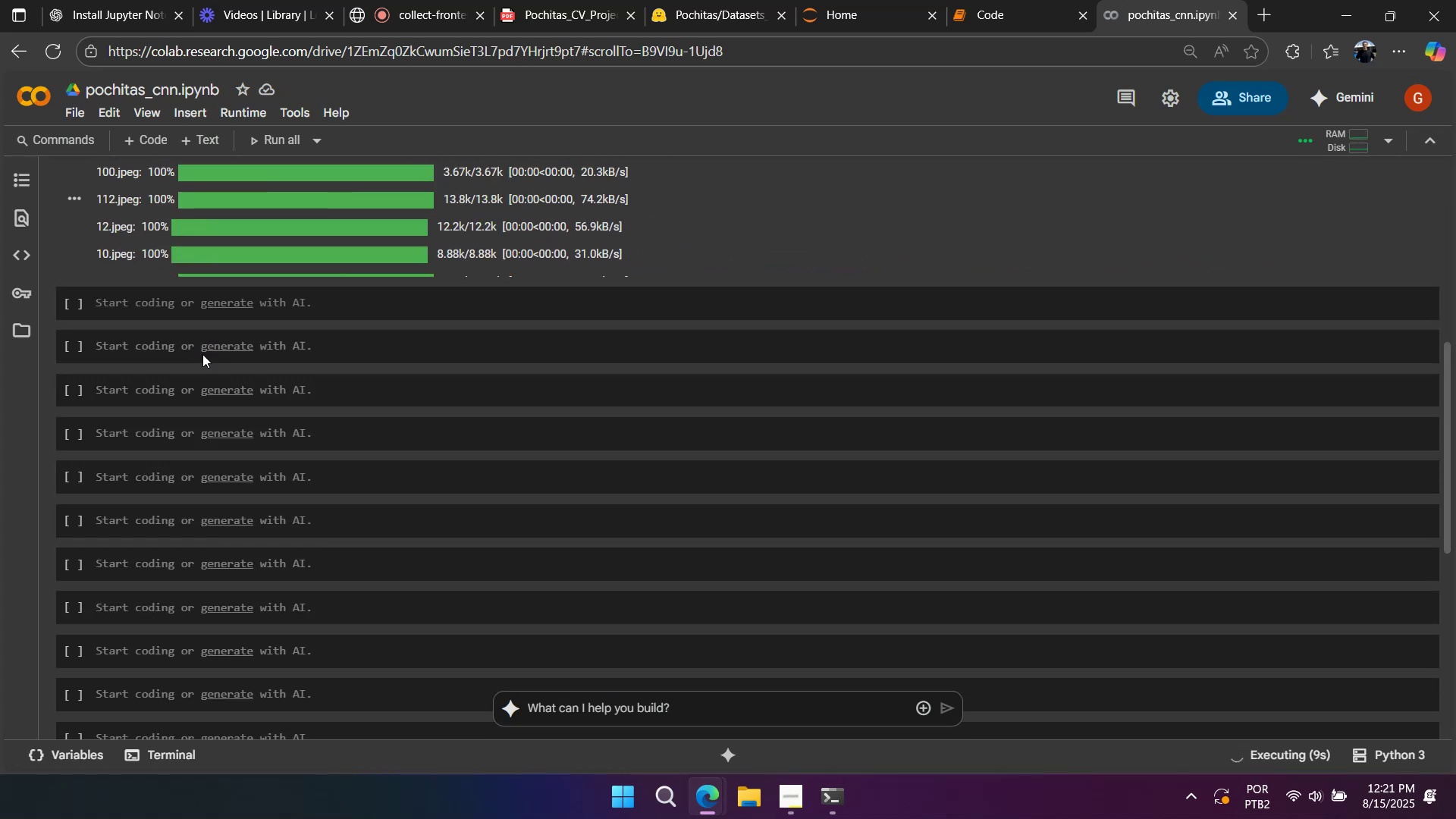 
scroll: coordinate [330, 362], scroll_direction: up, amount: 30.0
 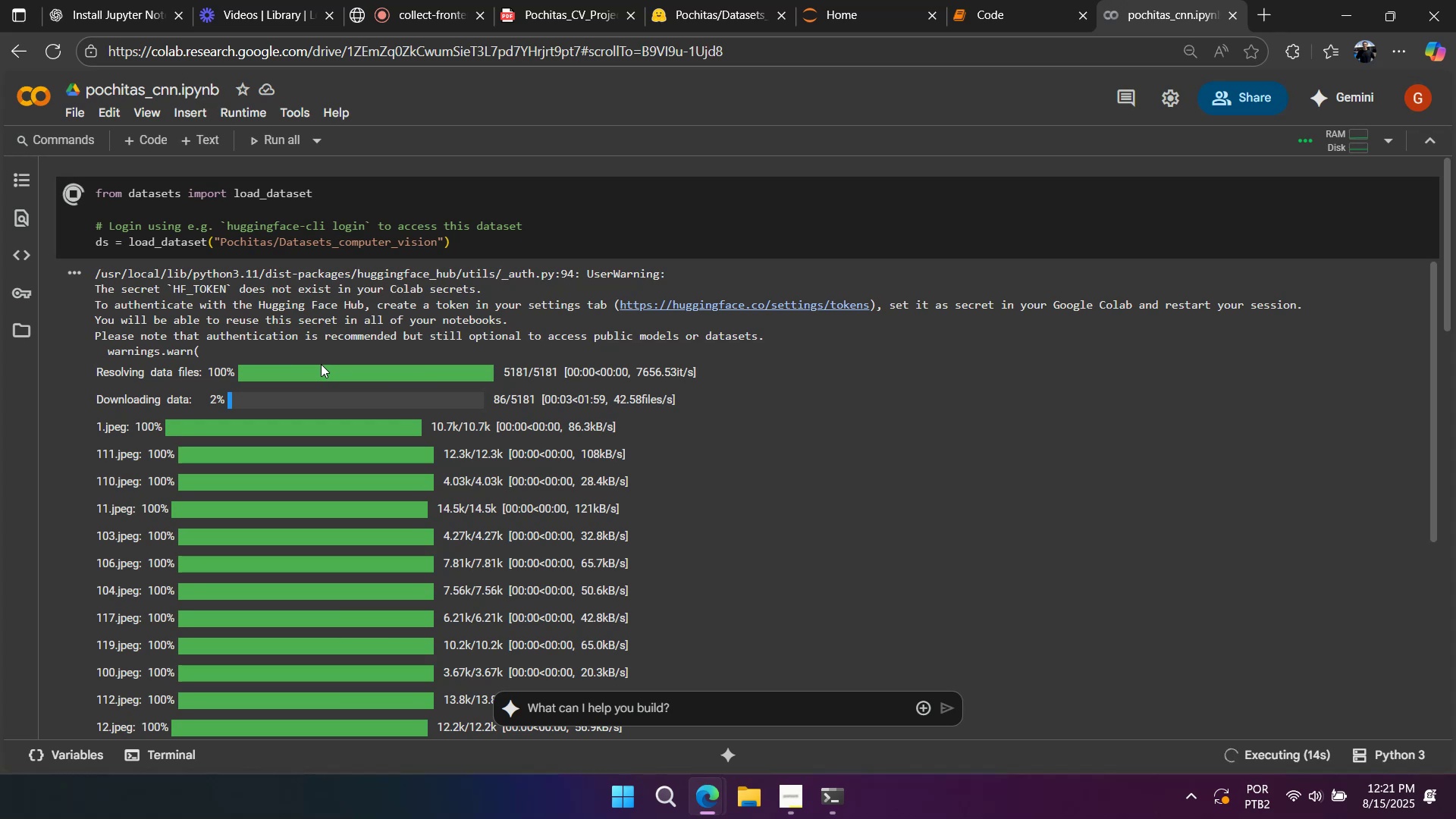 
scroll: coordinate [267, 376], scroll_direction: down, amount: 42.0
 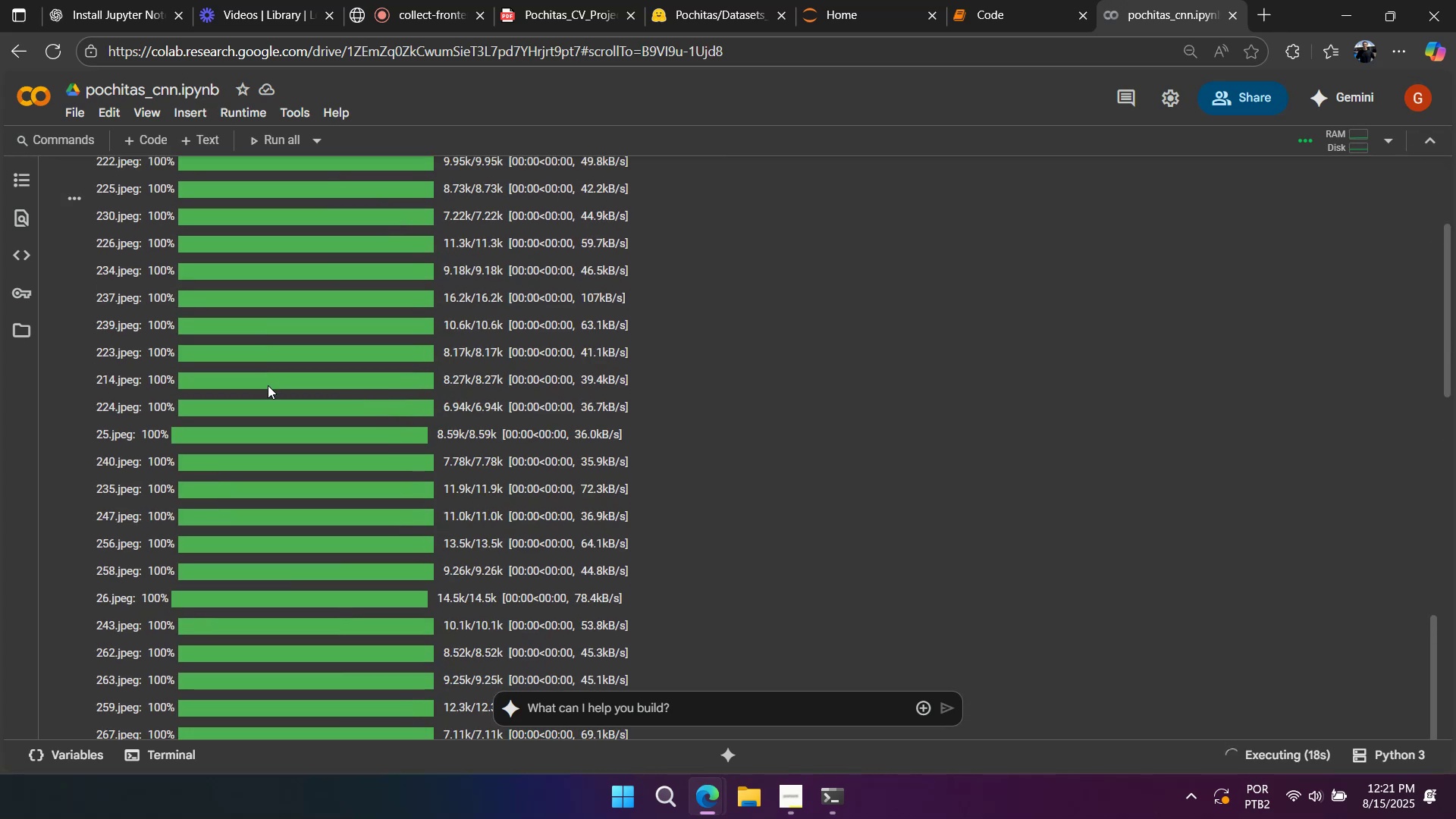 
scroll: coordinate [277, 367], scroll_direction: up, amount: 62.0
 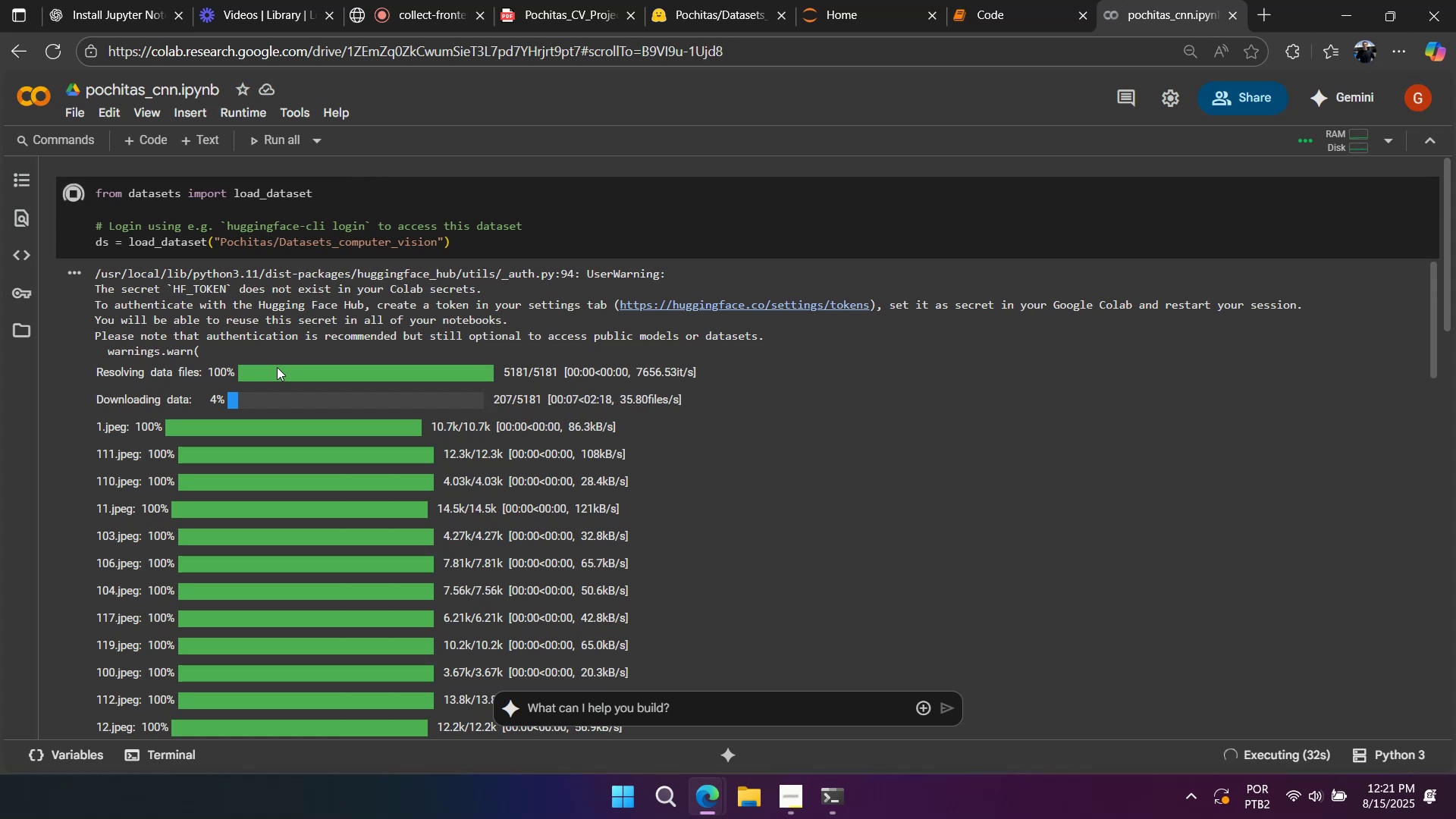 
wait(13.15)
 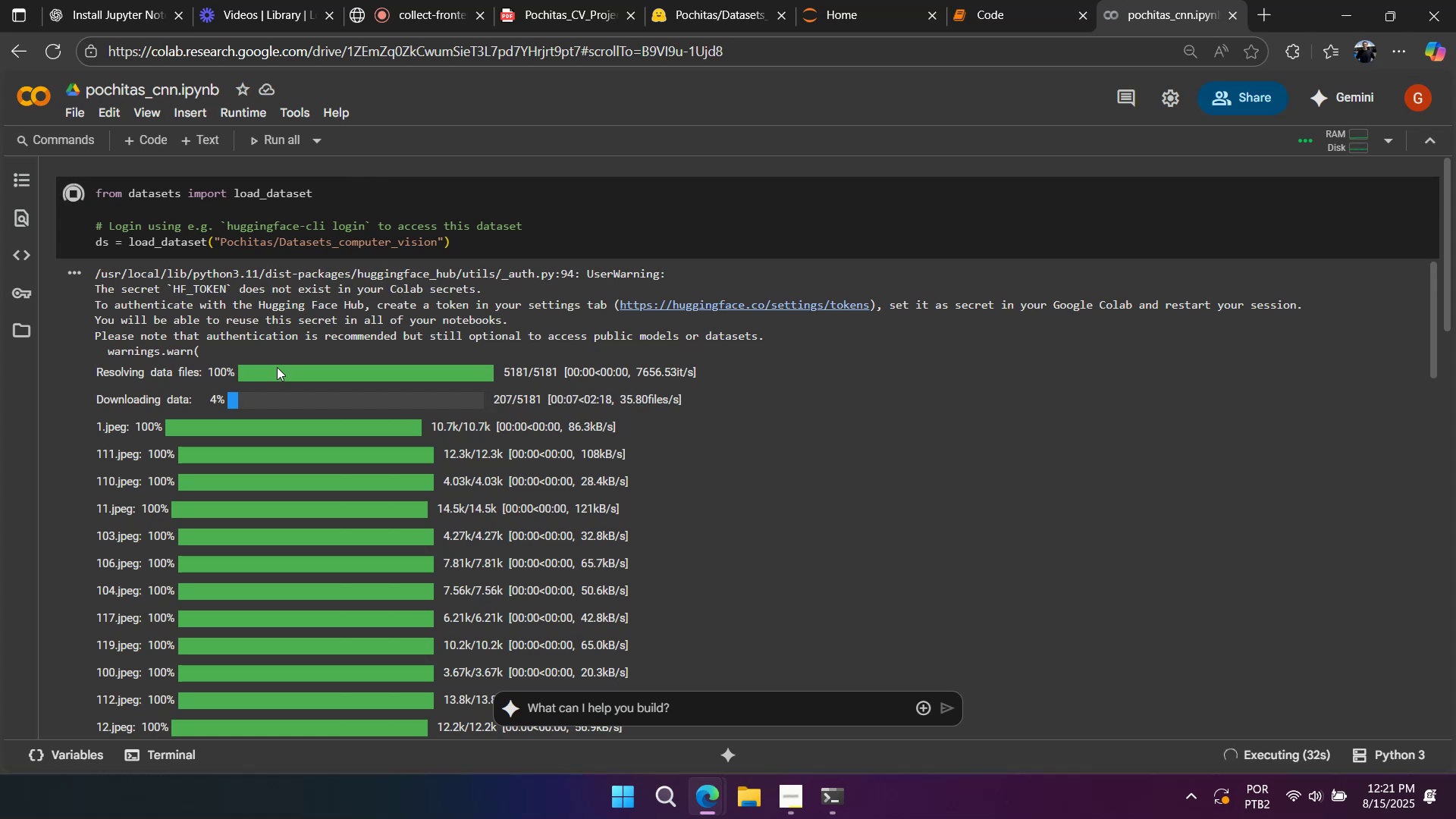 
scroll: coordinate [277, 367], scroll_direction: none, amount: 0.0
 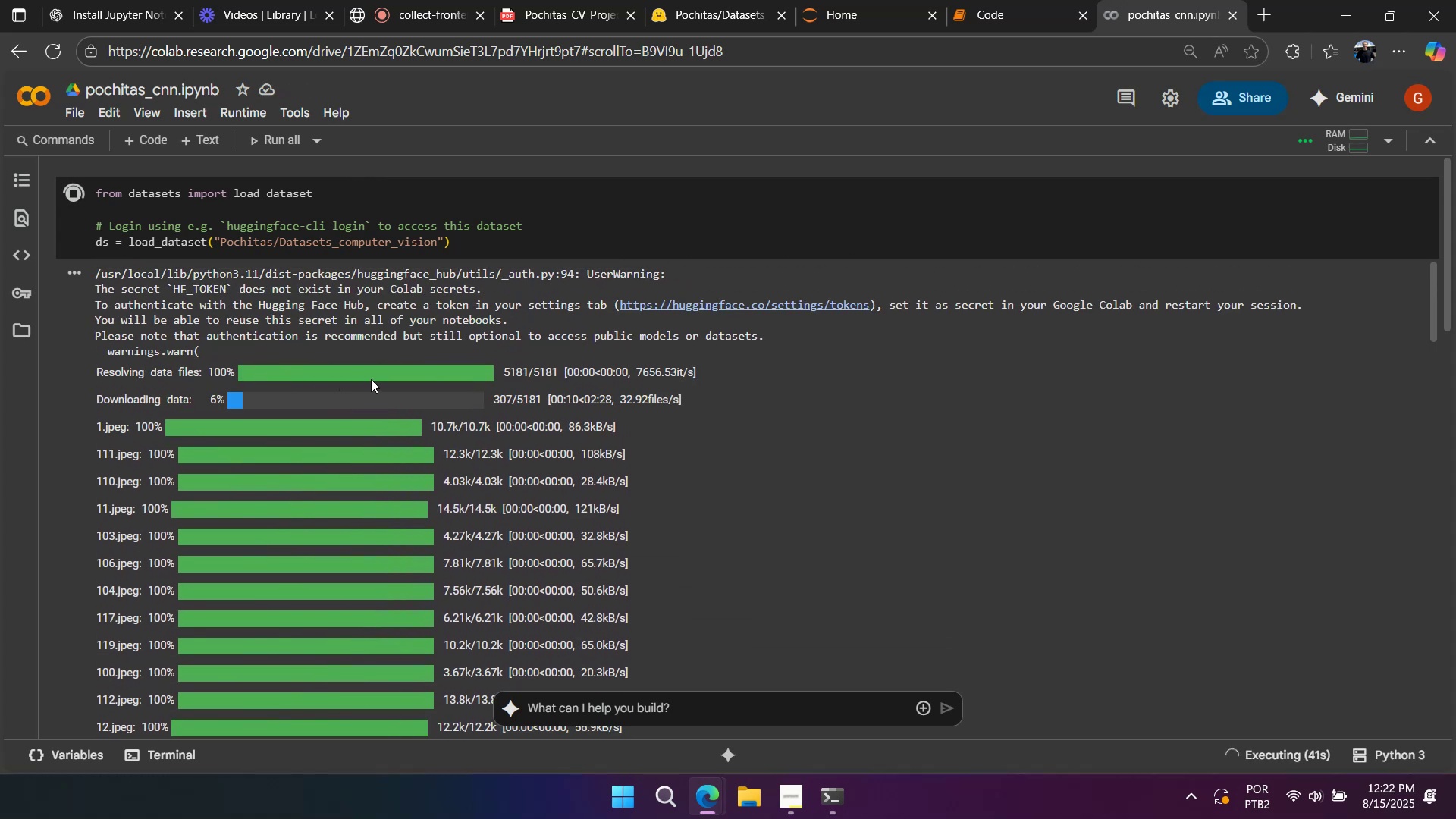 
right_click([730, 319])
 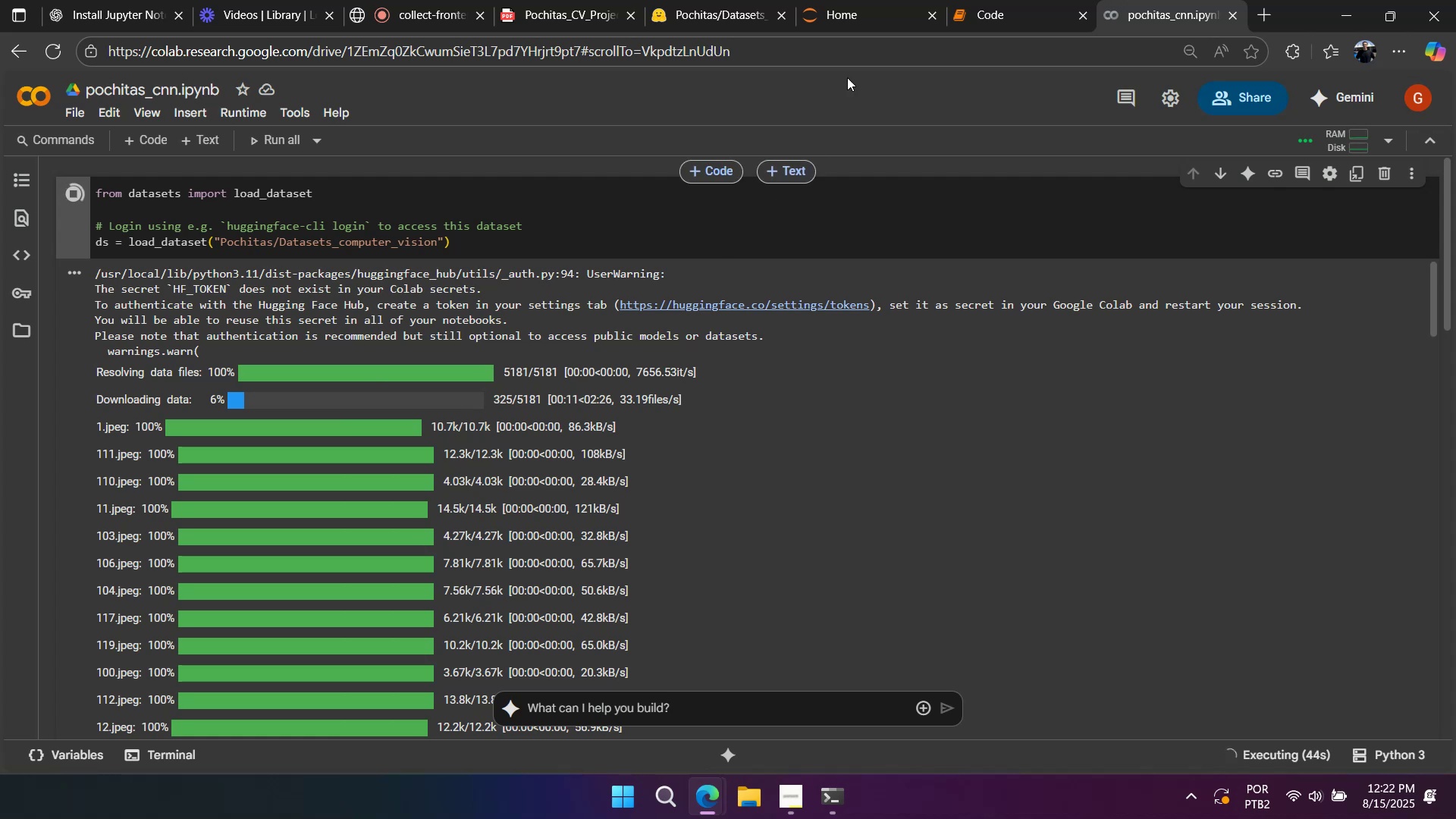 
left_click([739, 13])
 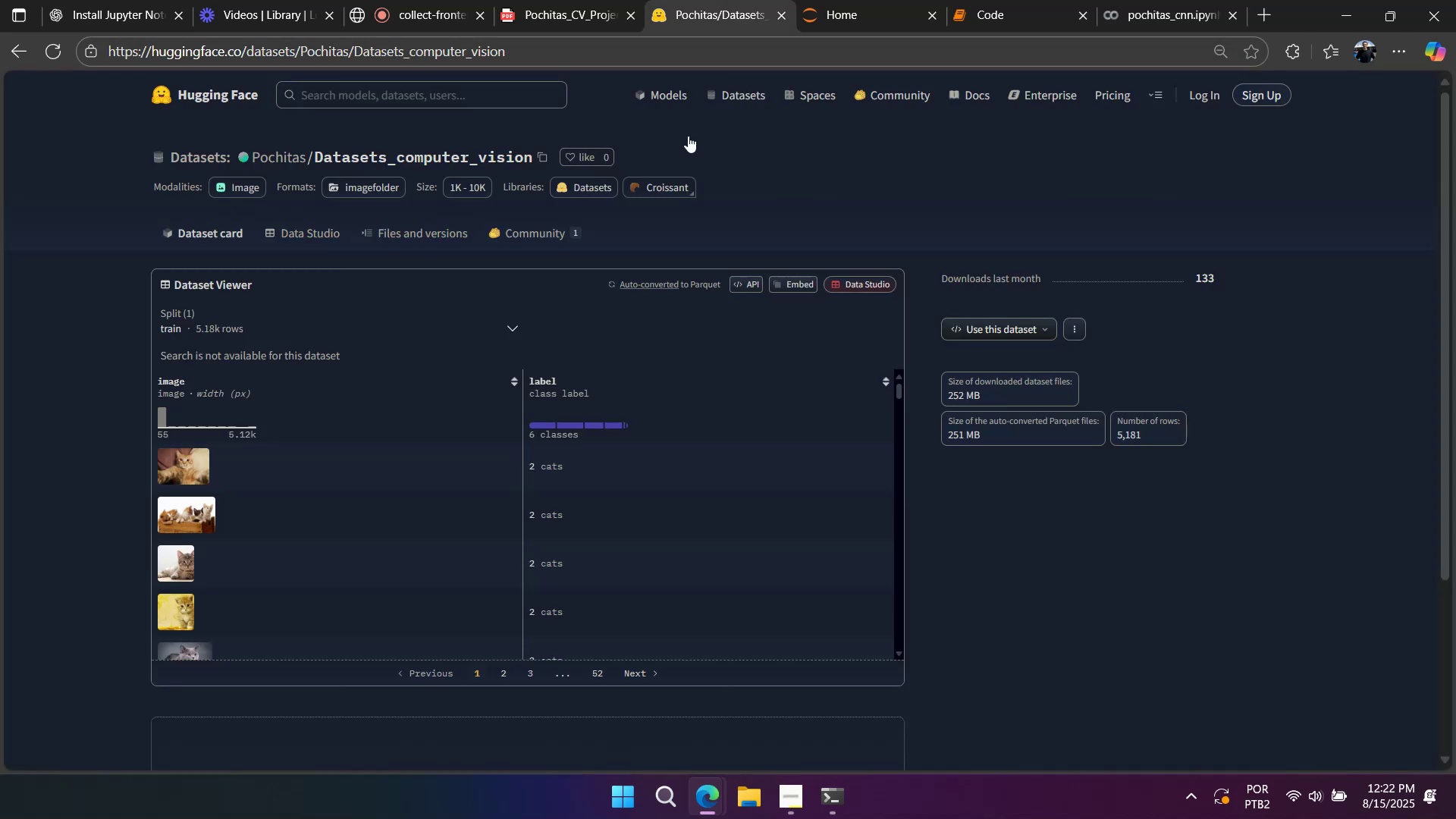 
scroll: coordinate [901, 420], scroll_direction: down, amount: 7.0
 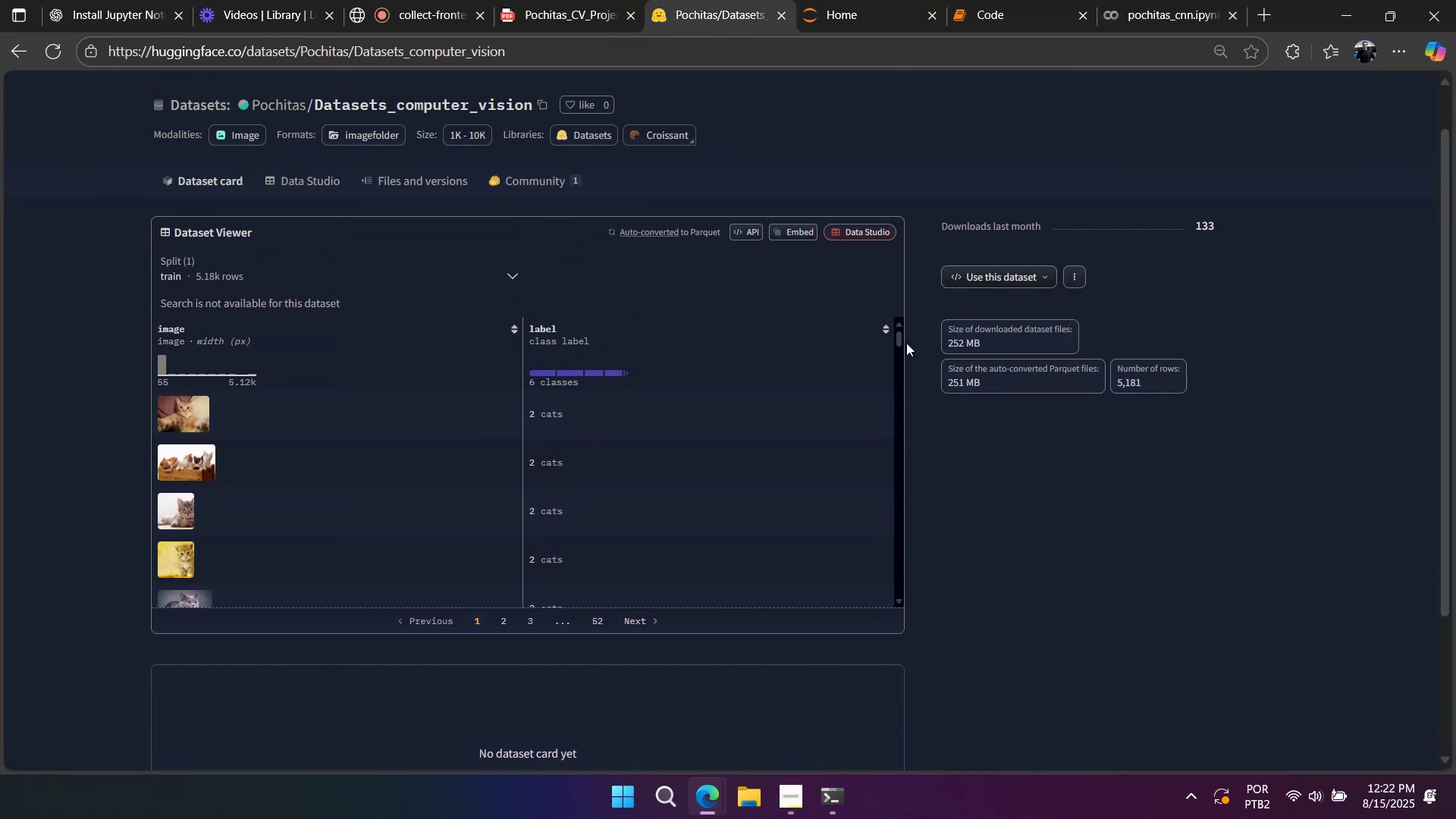 
left_click_drag(start_coordinate=[902, 334], to_coordinate=[904, 301])
 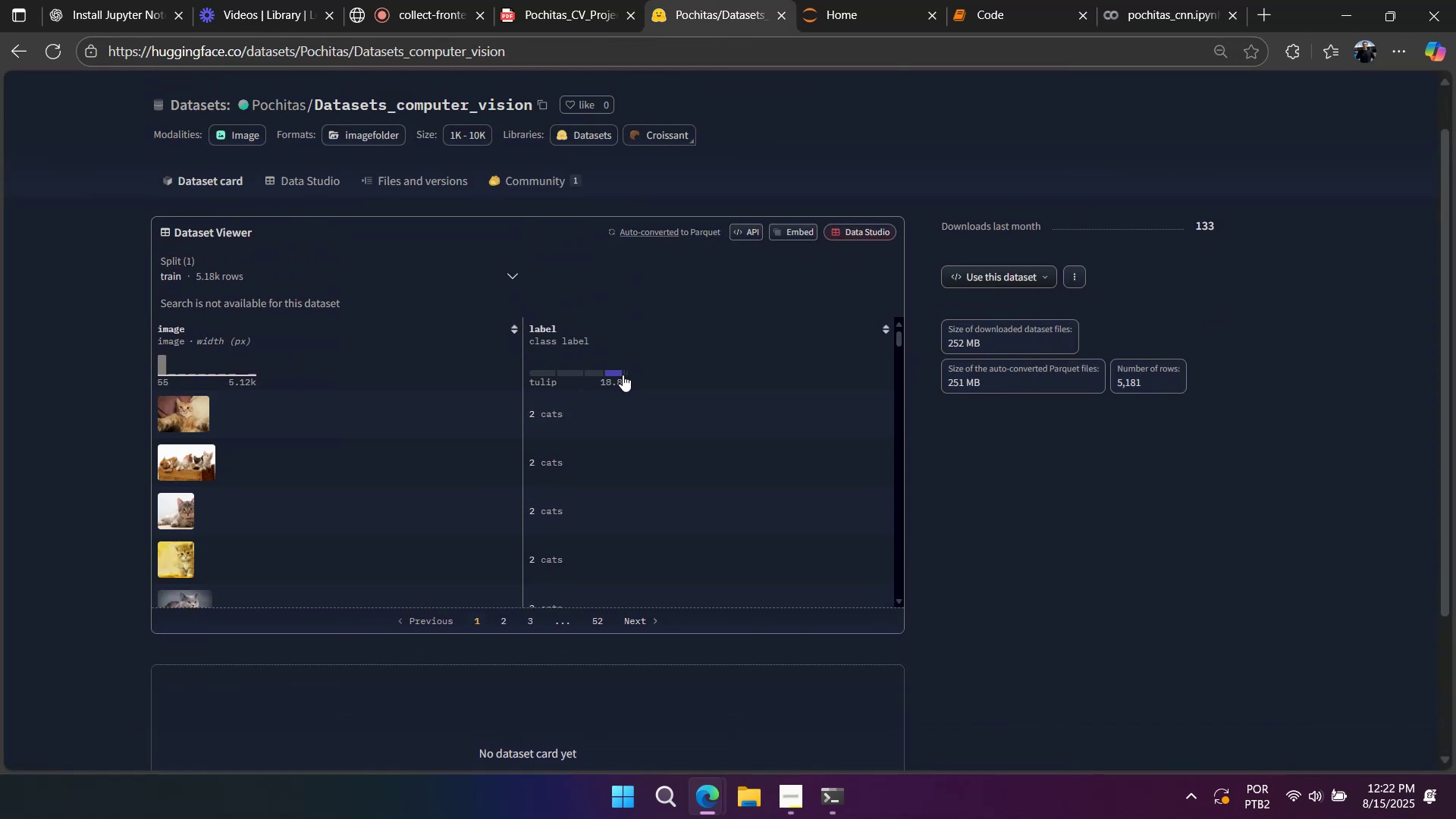 
left_click([620, 375])
 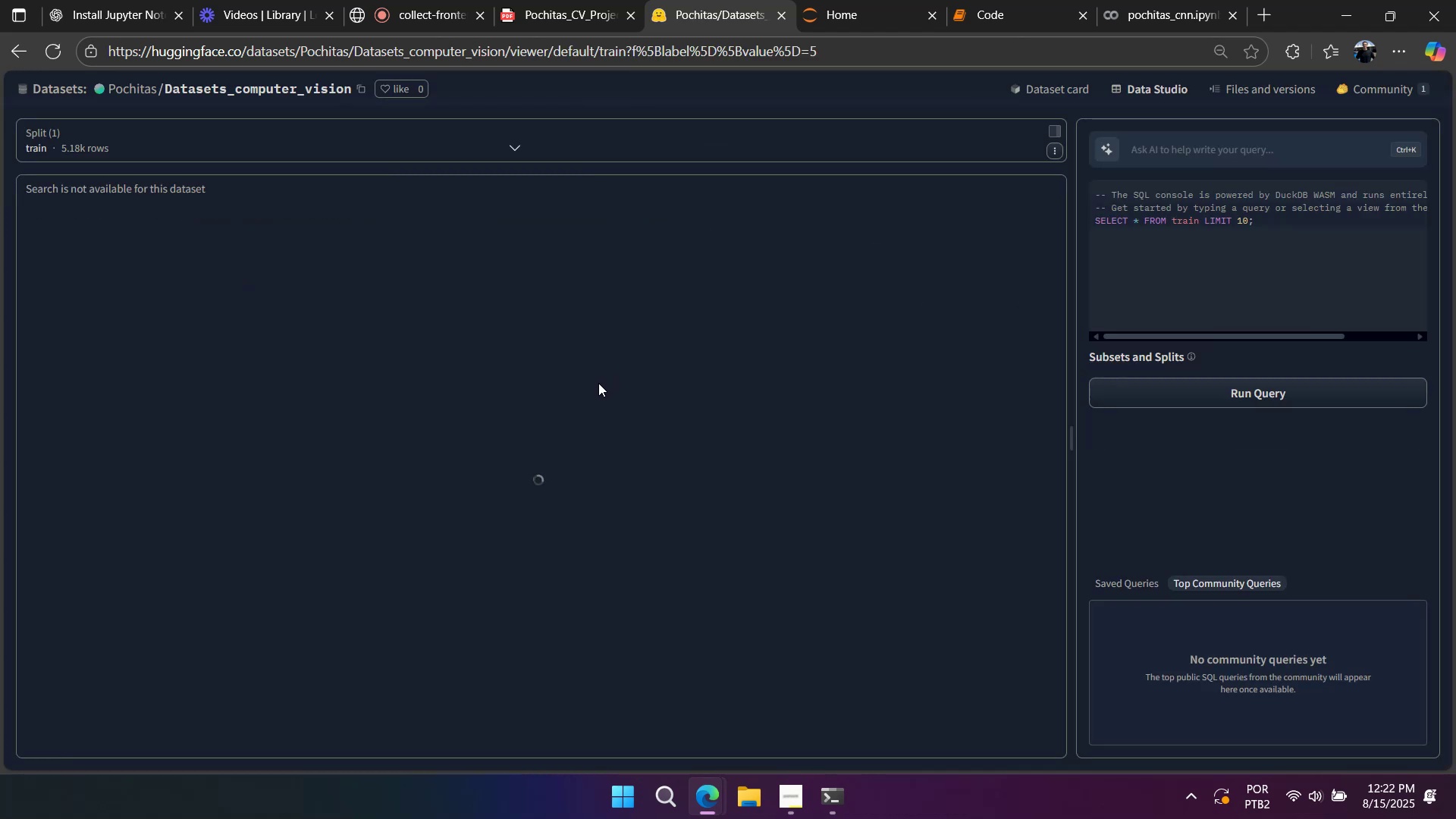 
scroll: coordinate [592, 384], scroll_direction: up, amount: 4.0
 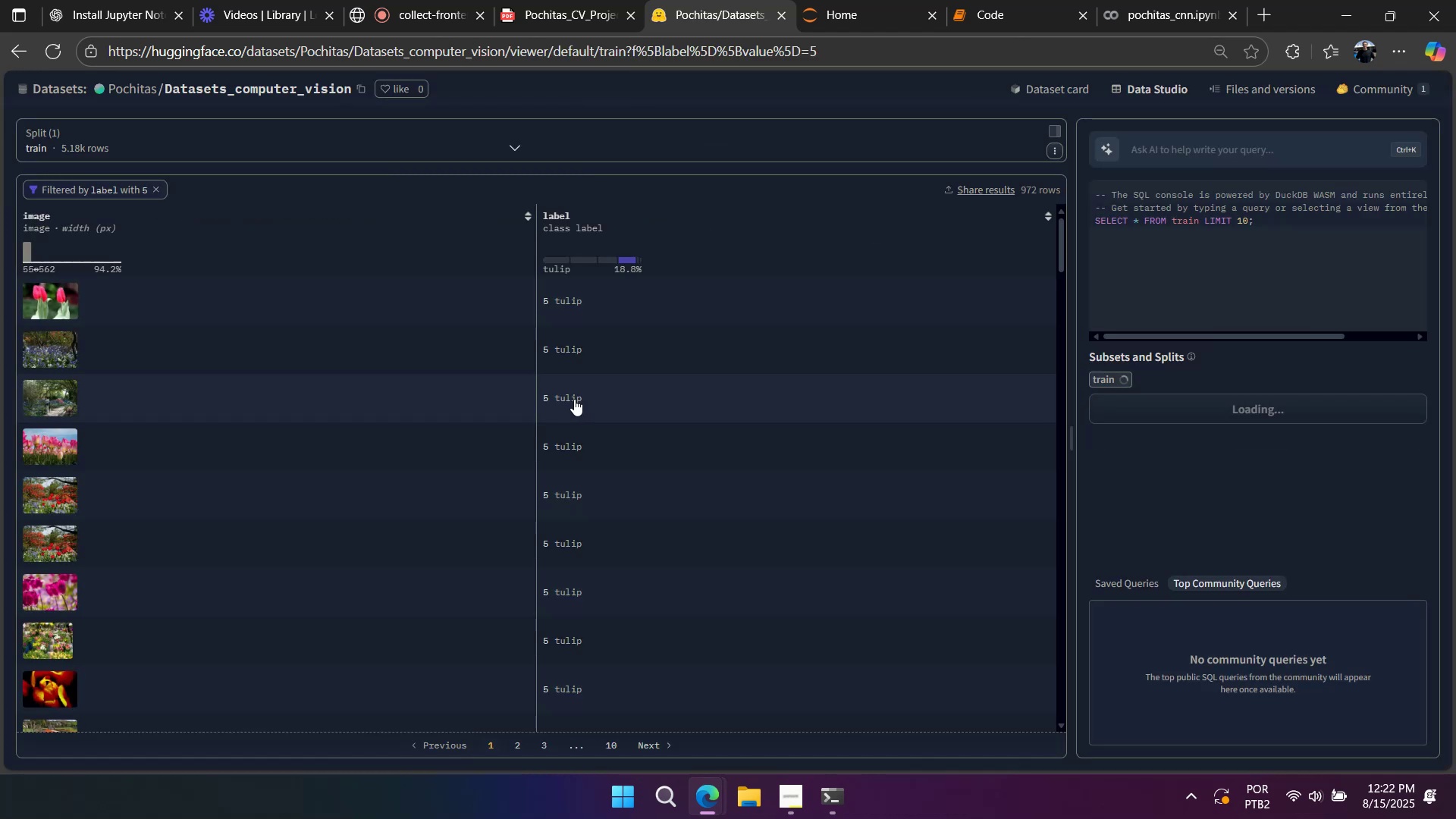 
wait(7.09)
 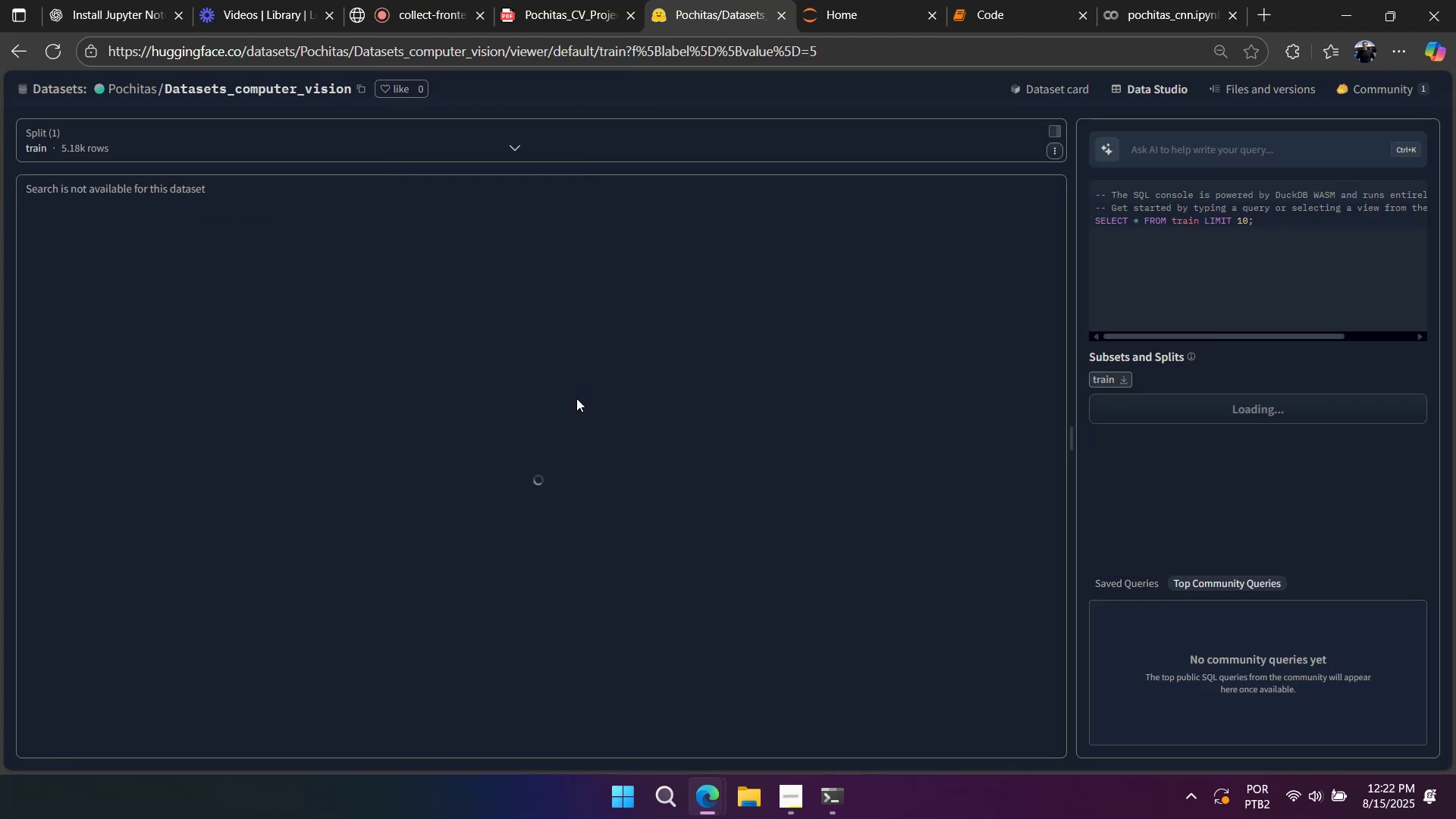 
scroll: coordinate [569, 403], scroll_direction: down, amount: 10.0
 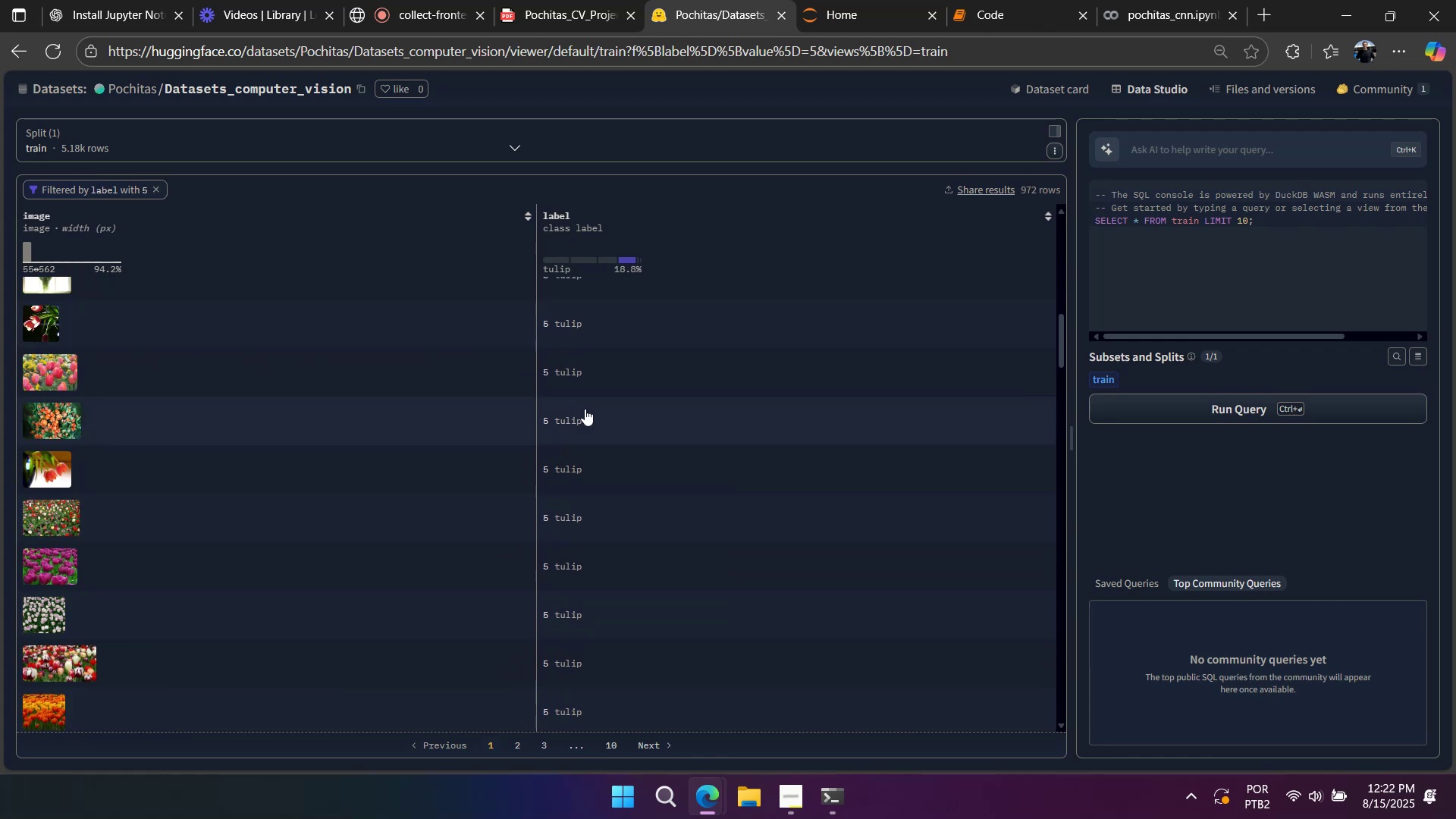 
scroll: coordinate [576, 413], scroll_direction: up, amount: 17.0
 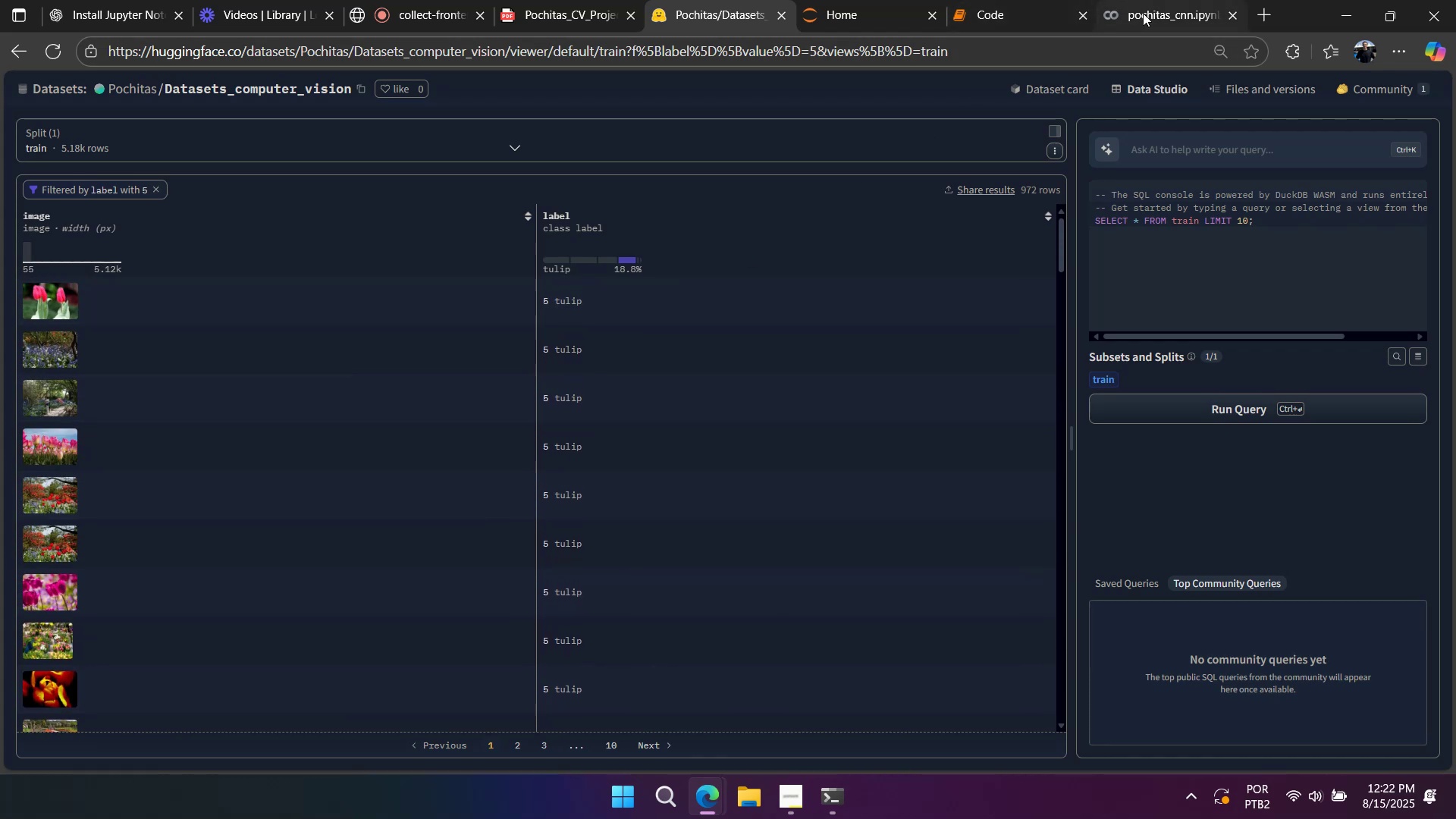 
left_click([1143, 13])
 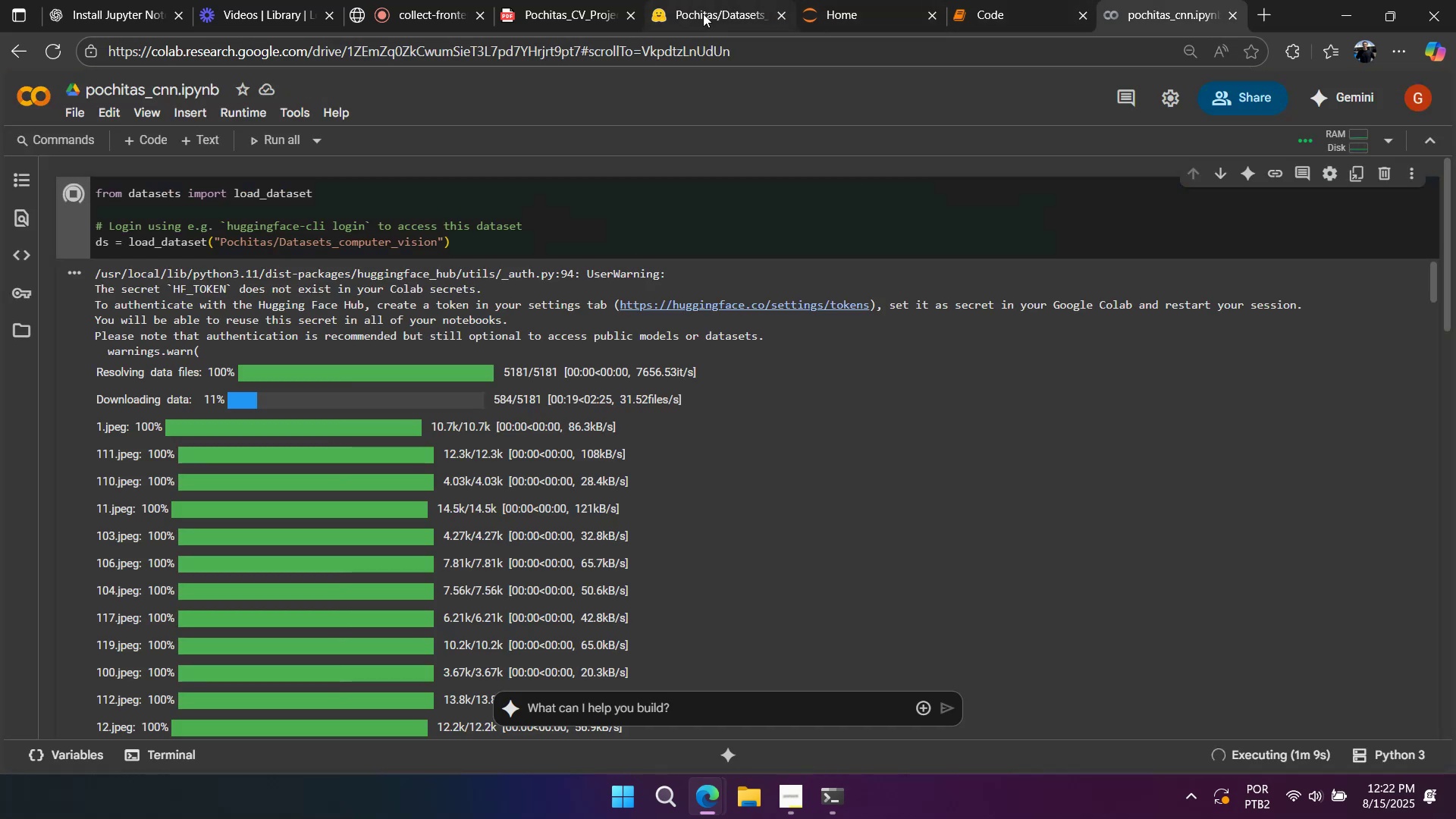 
left_click([711, 14])
 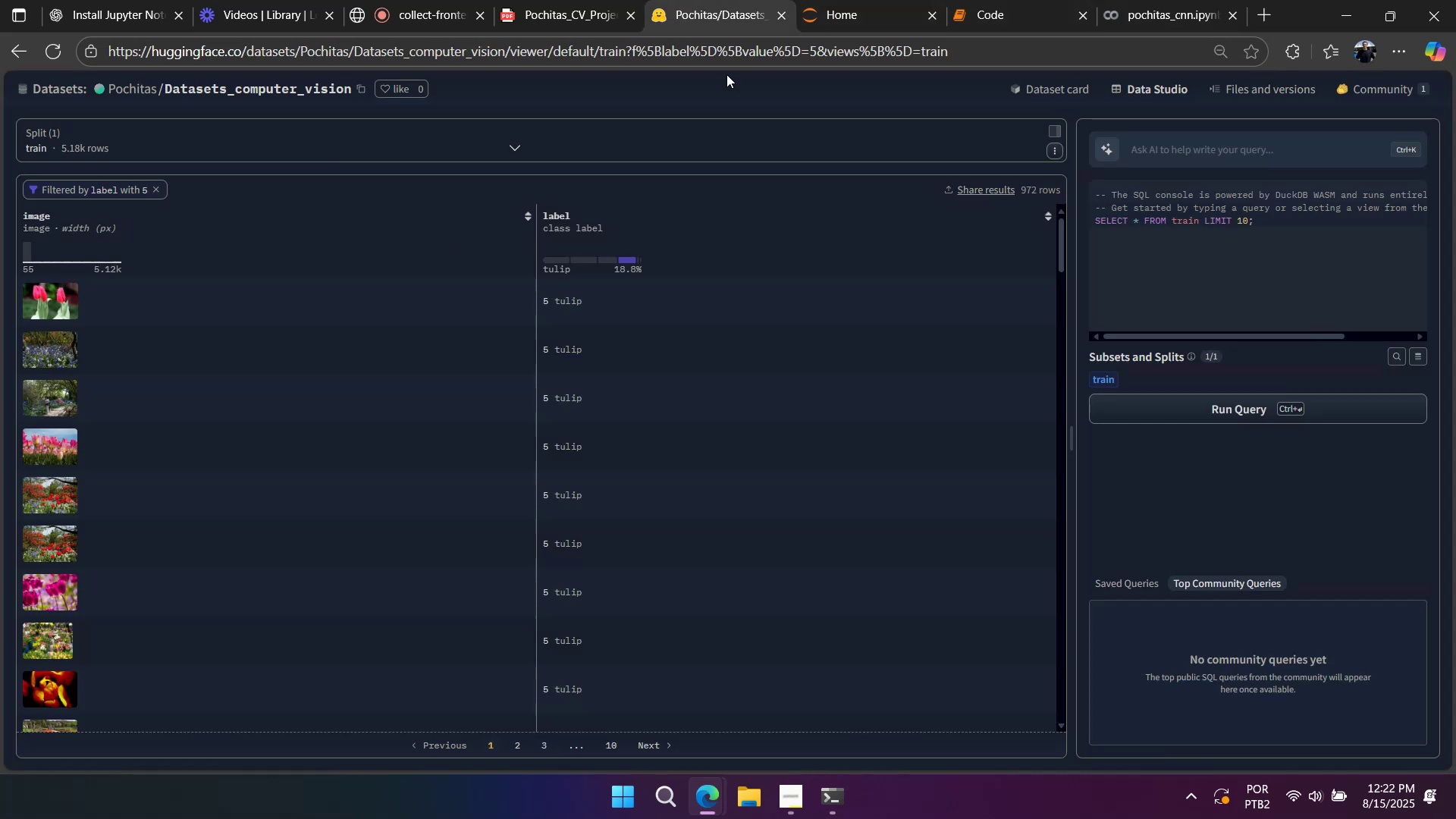 
scroll: coordinate [1081, 124], scroll_direction: up, amount: 15.0
 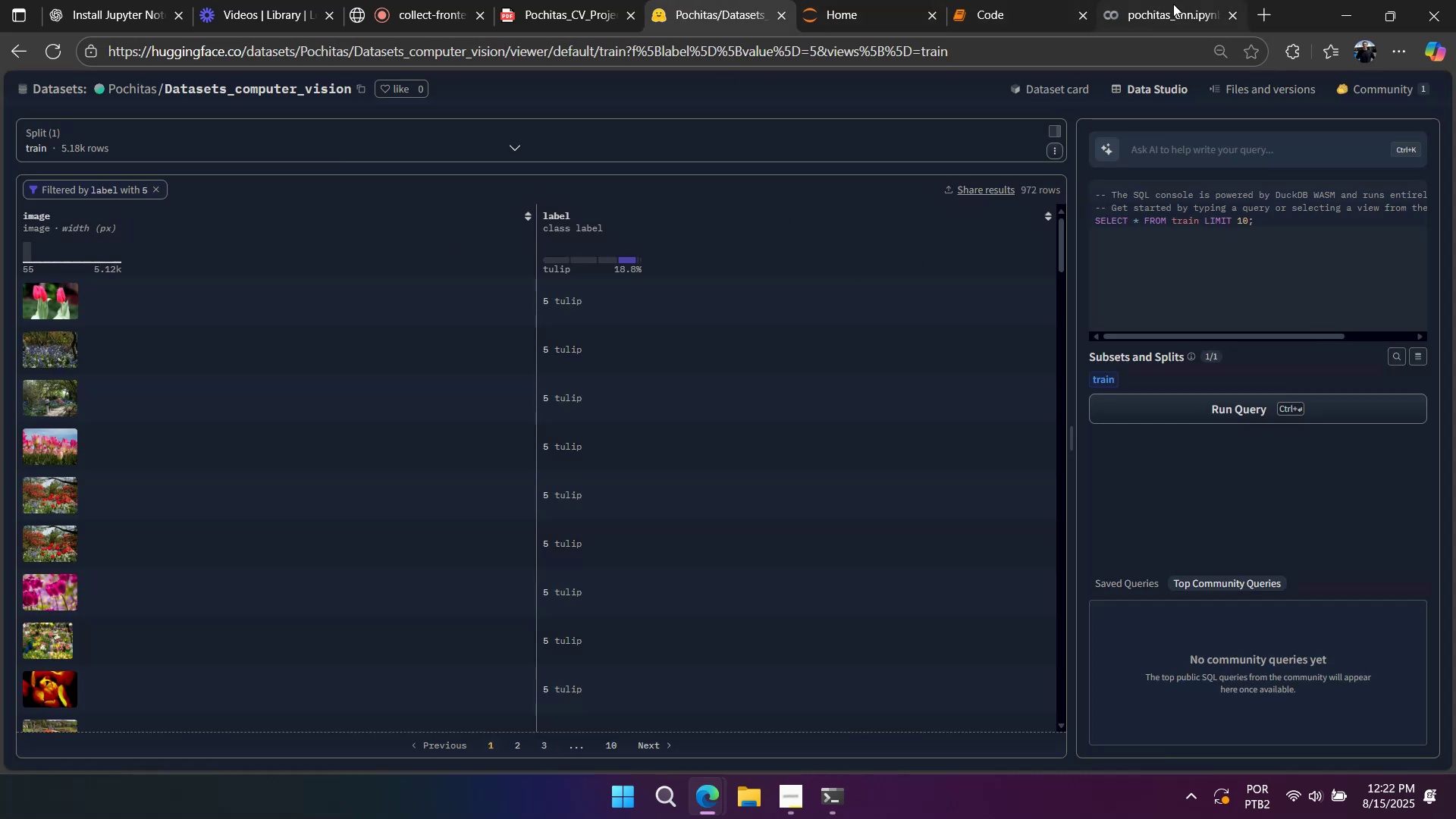 
left_click([1172, 5])
 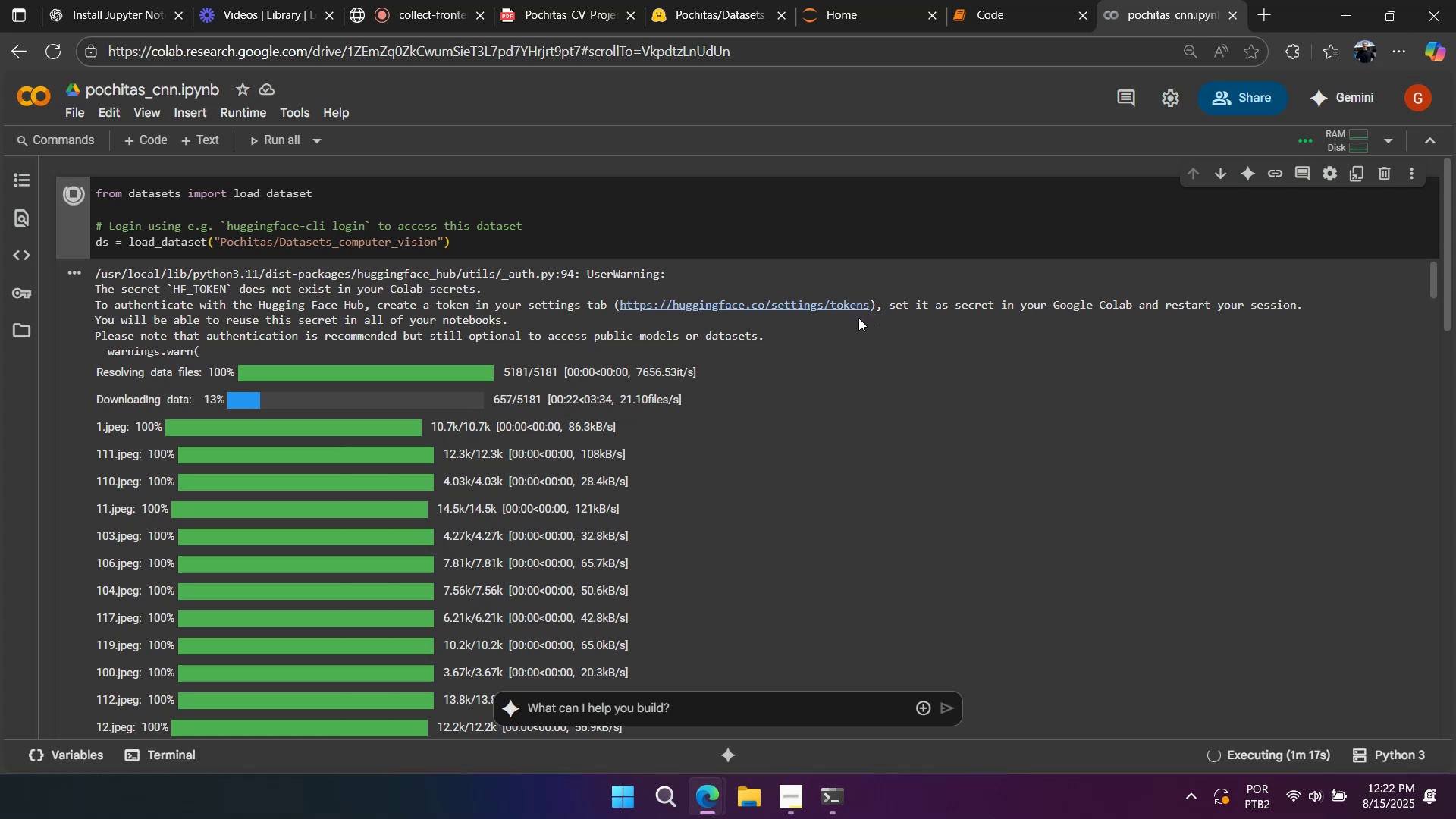 
wait(7.98)
 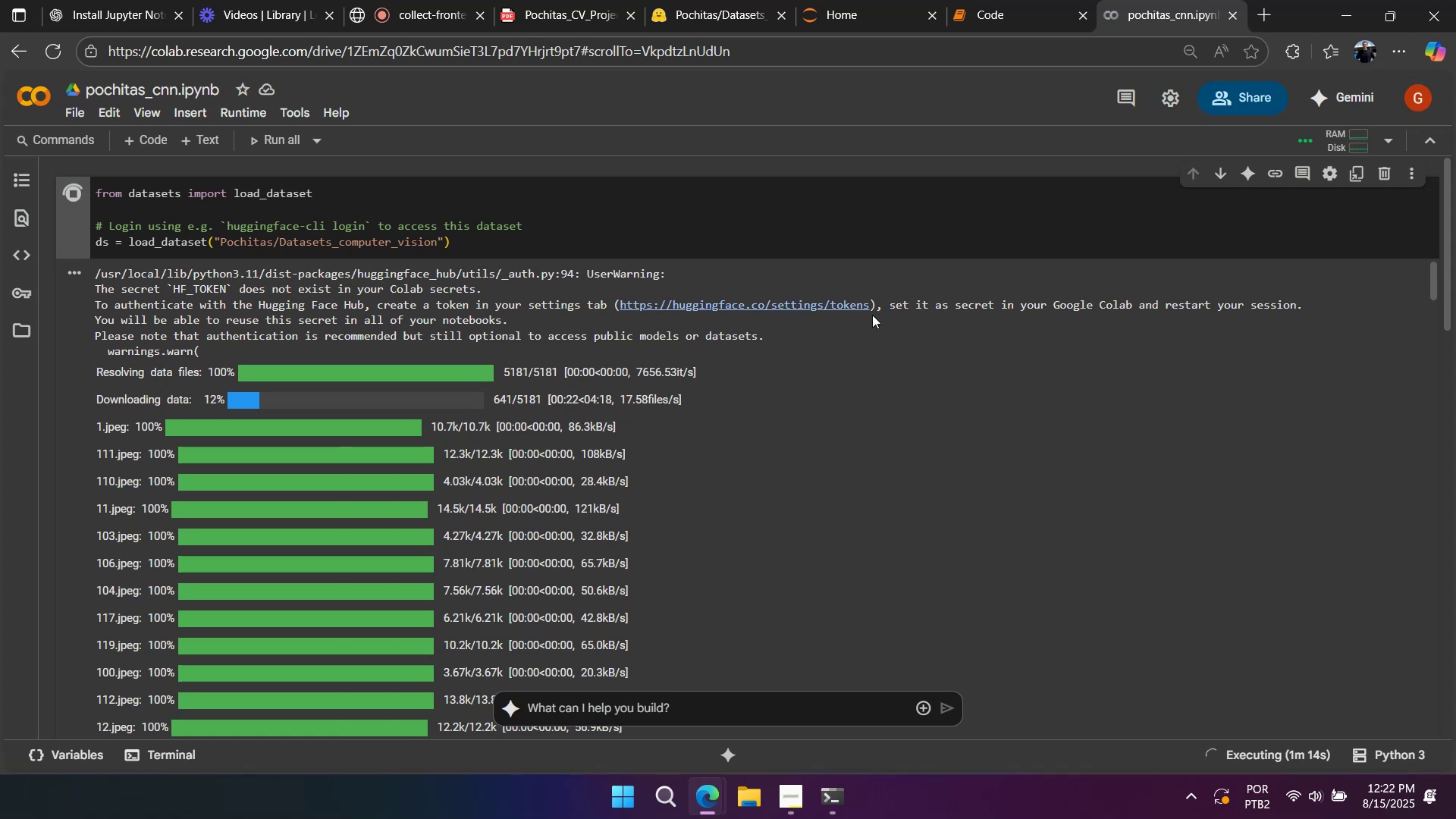 
right_click([913, 375])
 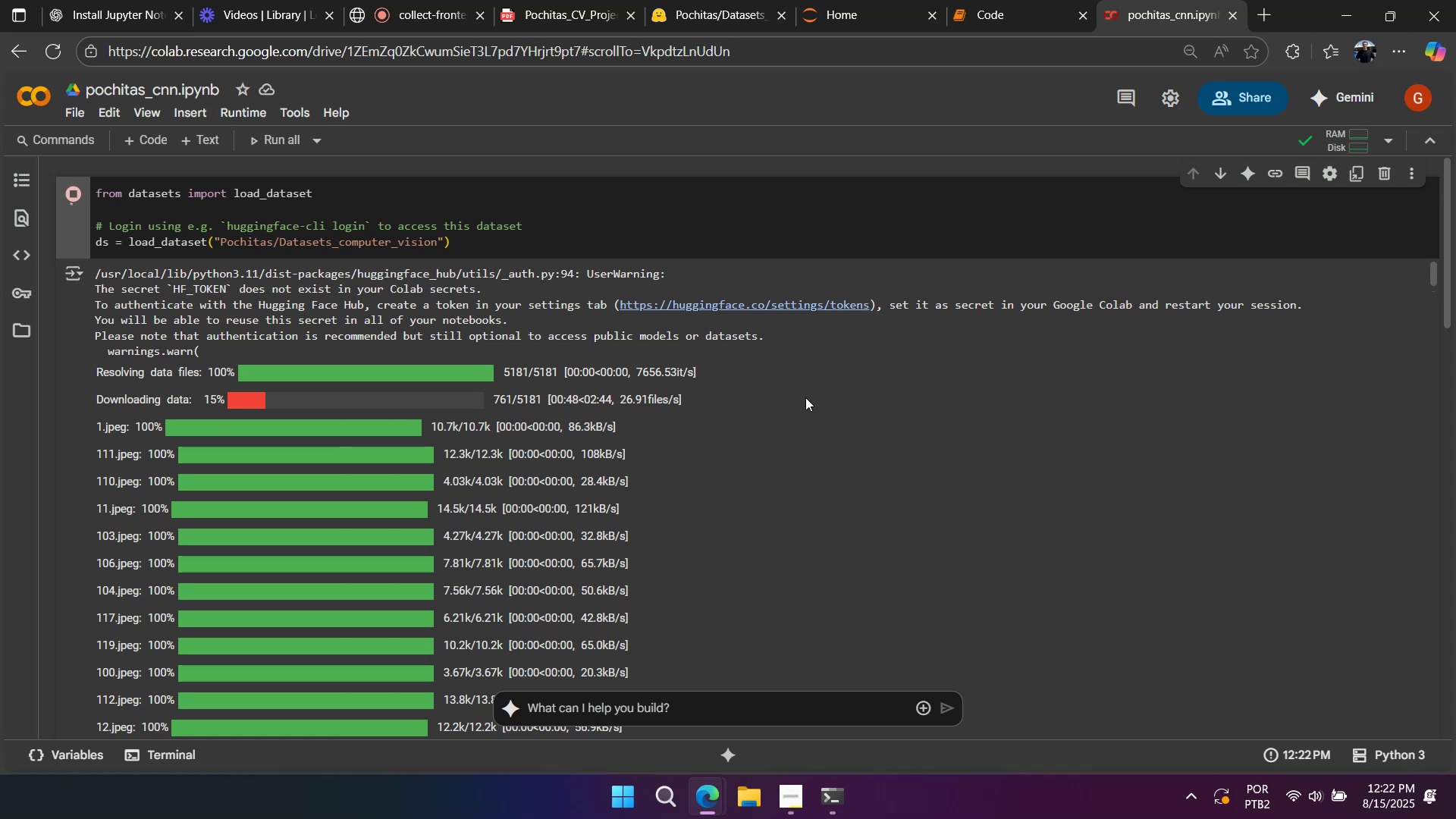 
wait(19.67)
 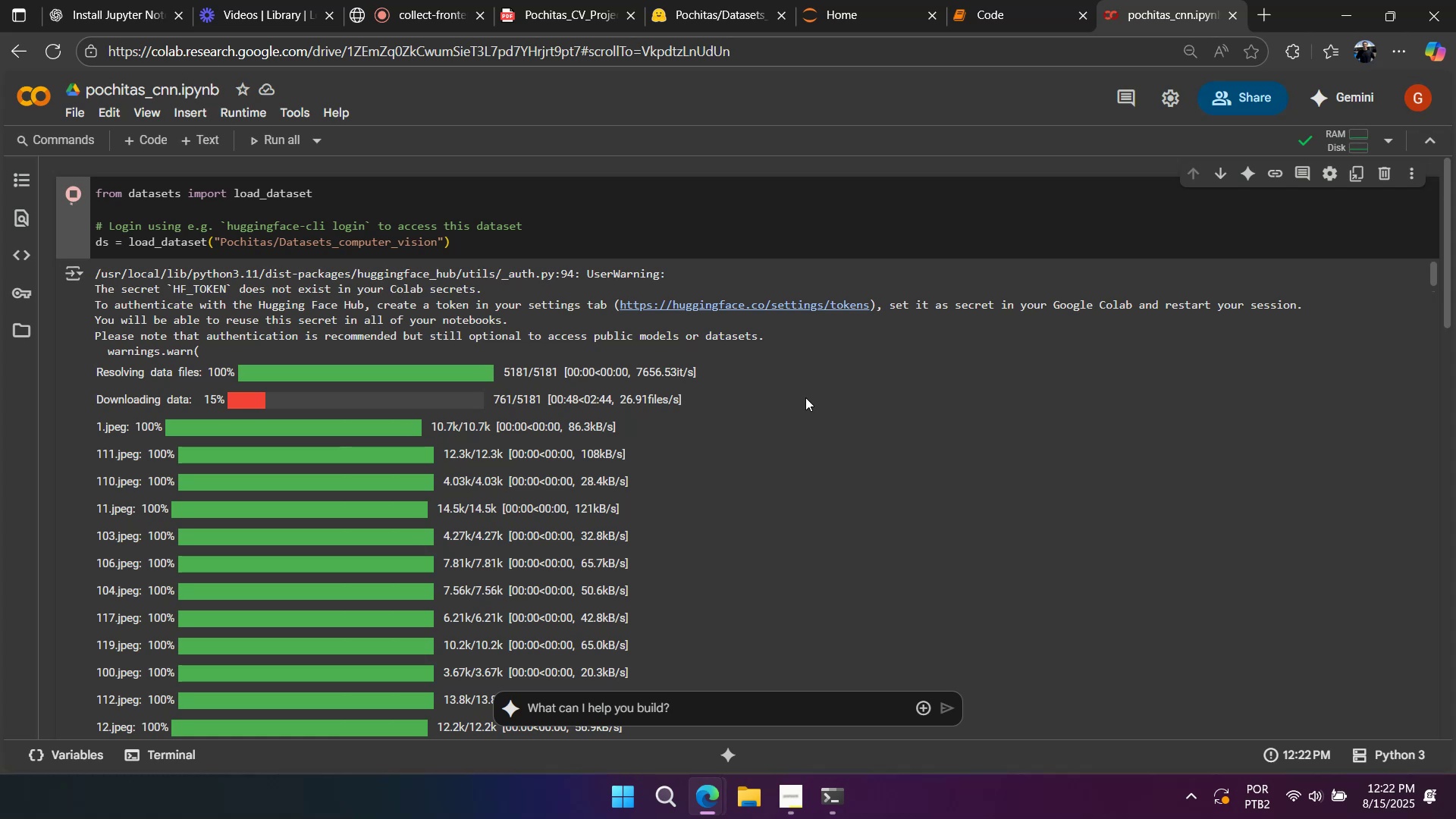 
scroll: coordinate [1357, 394], scroll_direction: down, amount: 47.0
 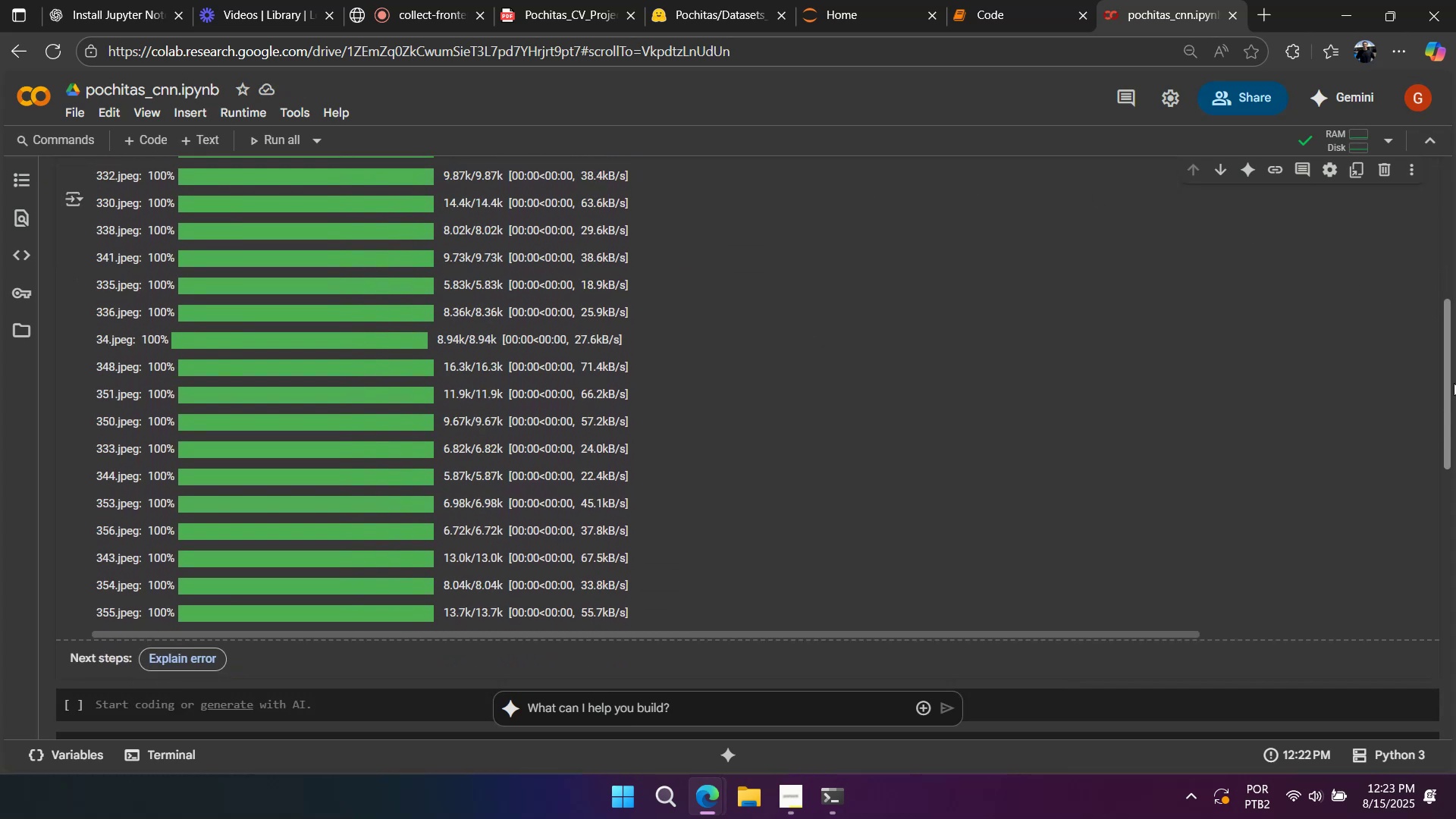 
left_click_drag(start_coordinate=[1451, 381], to_coordinate=[1451, 373])
 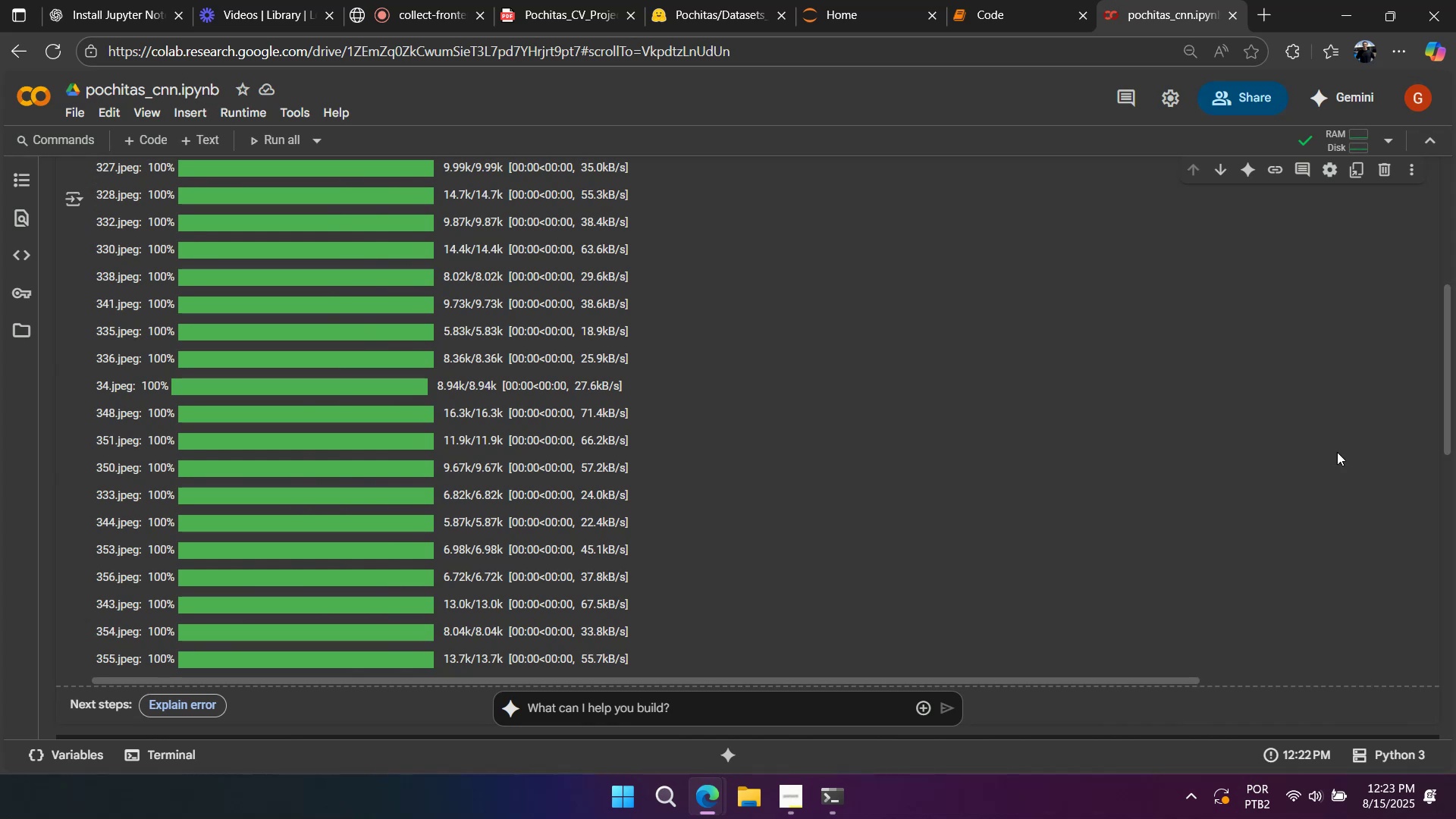 
scroll: coordinate [1298, 467], scroll_direction: down, amount: 7.0
 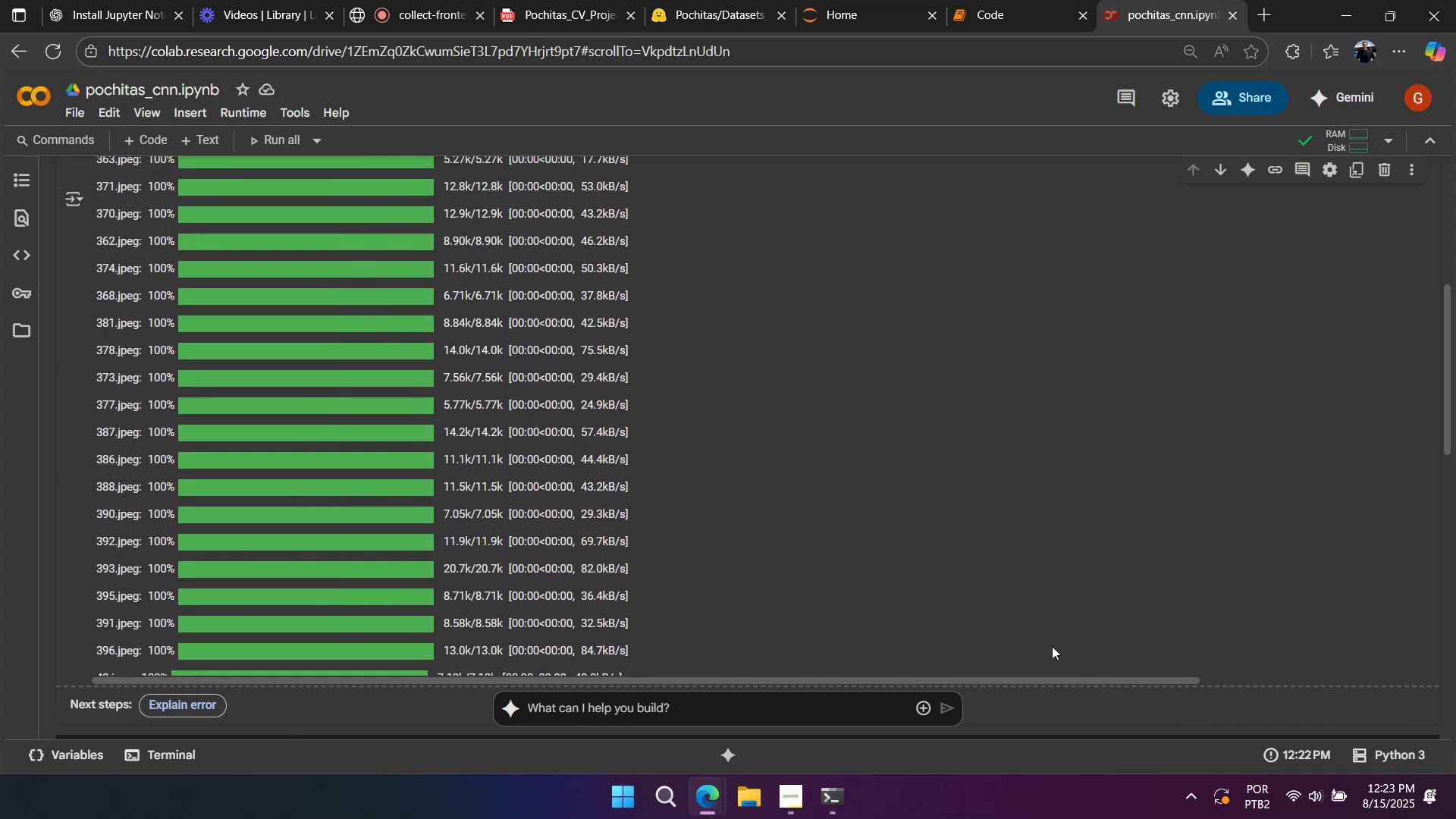 
left_click_drag(start_coordinate=[1056, 681], to_coordinate=[491, 686])
 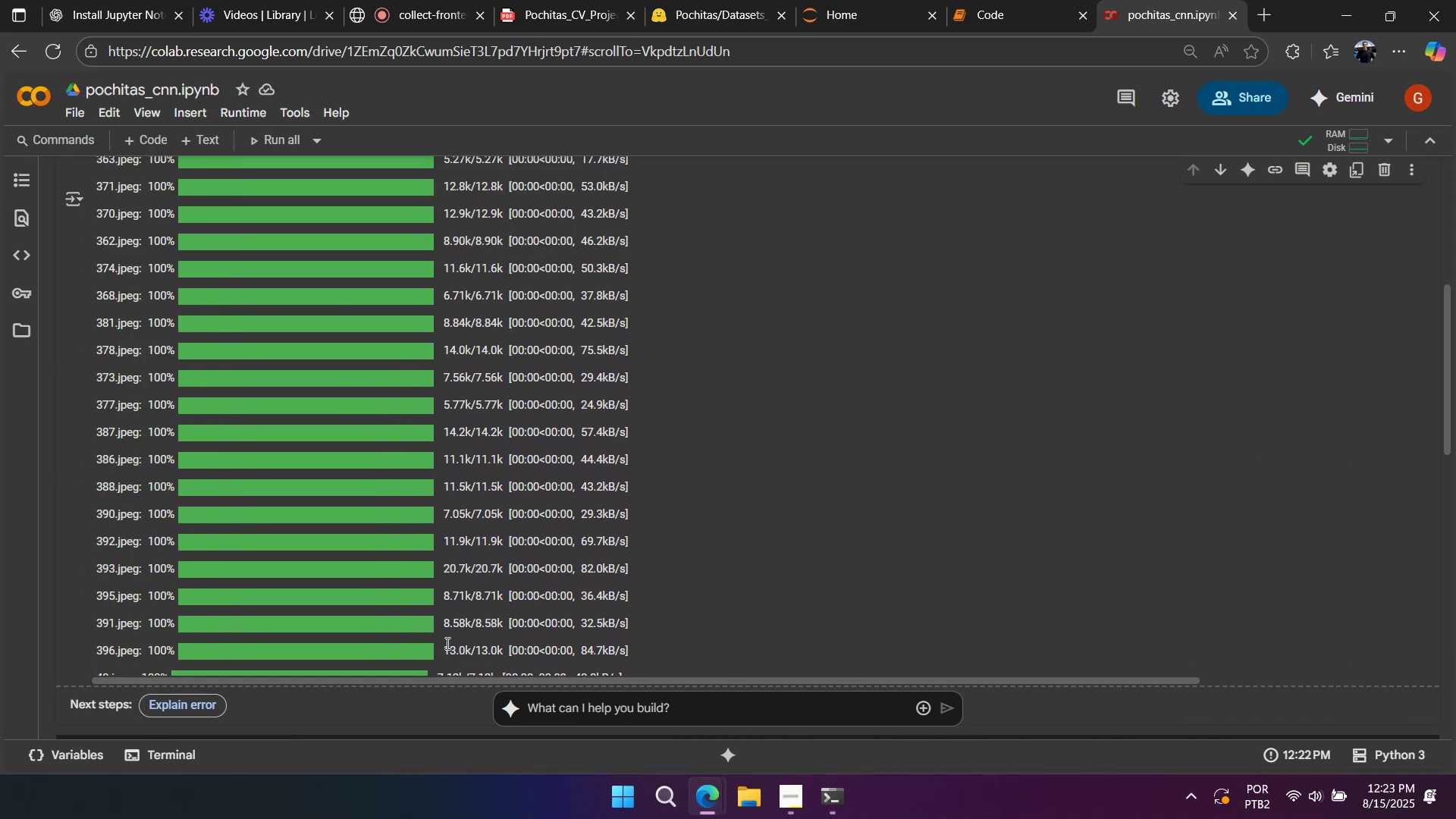 
scroll: coordinate [500, 519], scroll_direction: down, amount: 100.0
 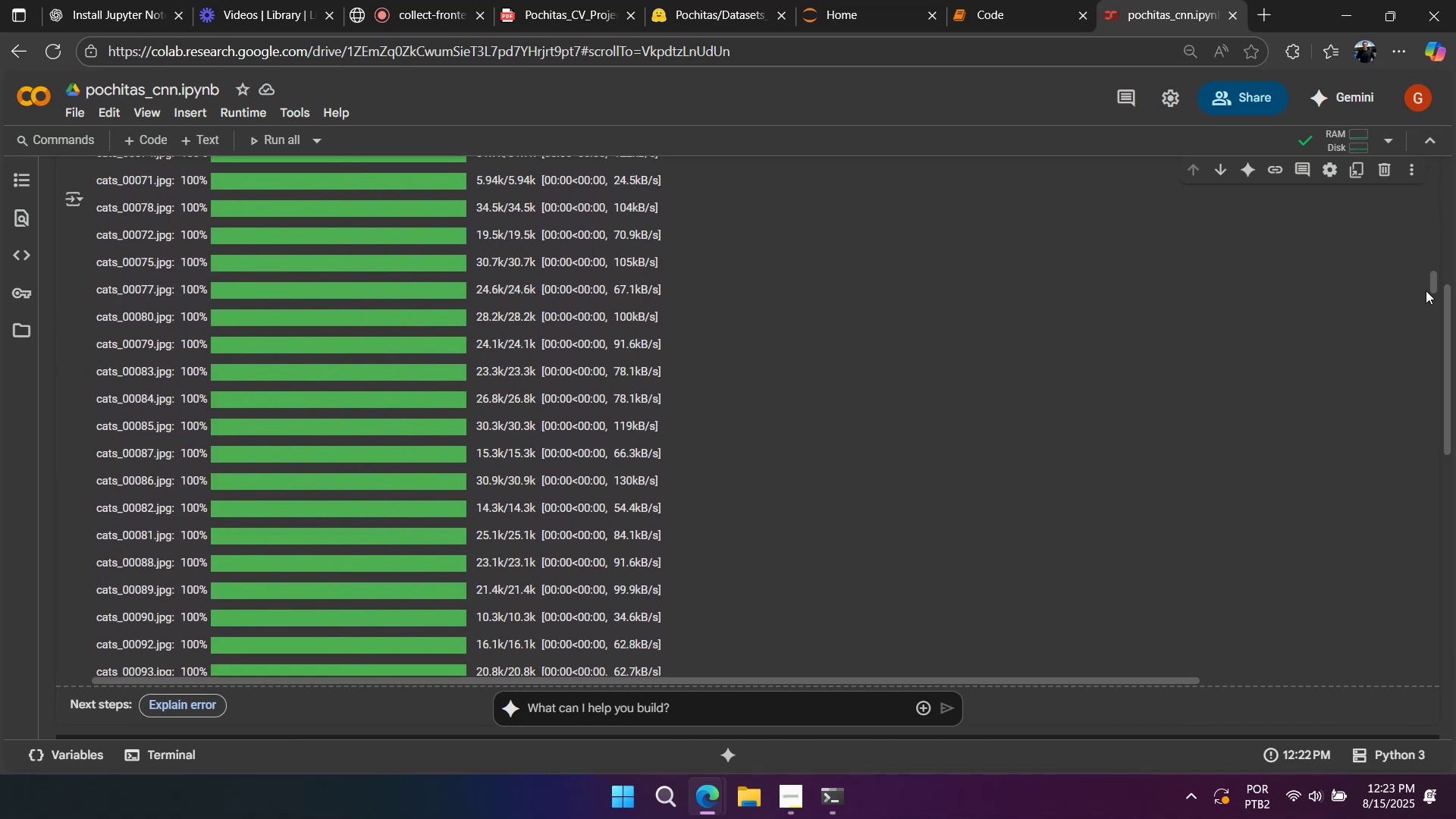 
left_click_drag(start_coordinate=[1432, 284], to_coordinate=[1421, 695])
 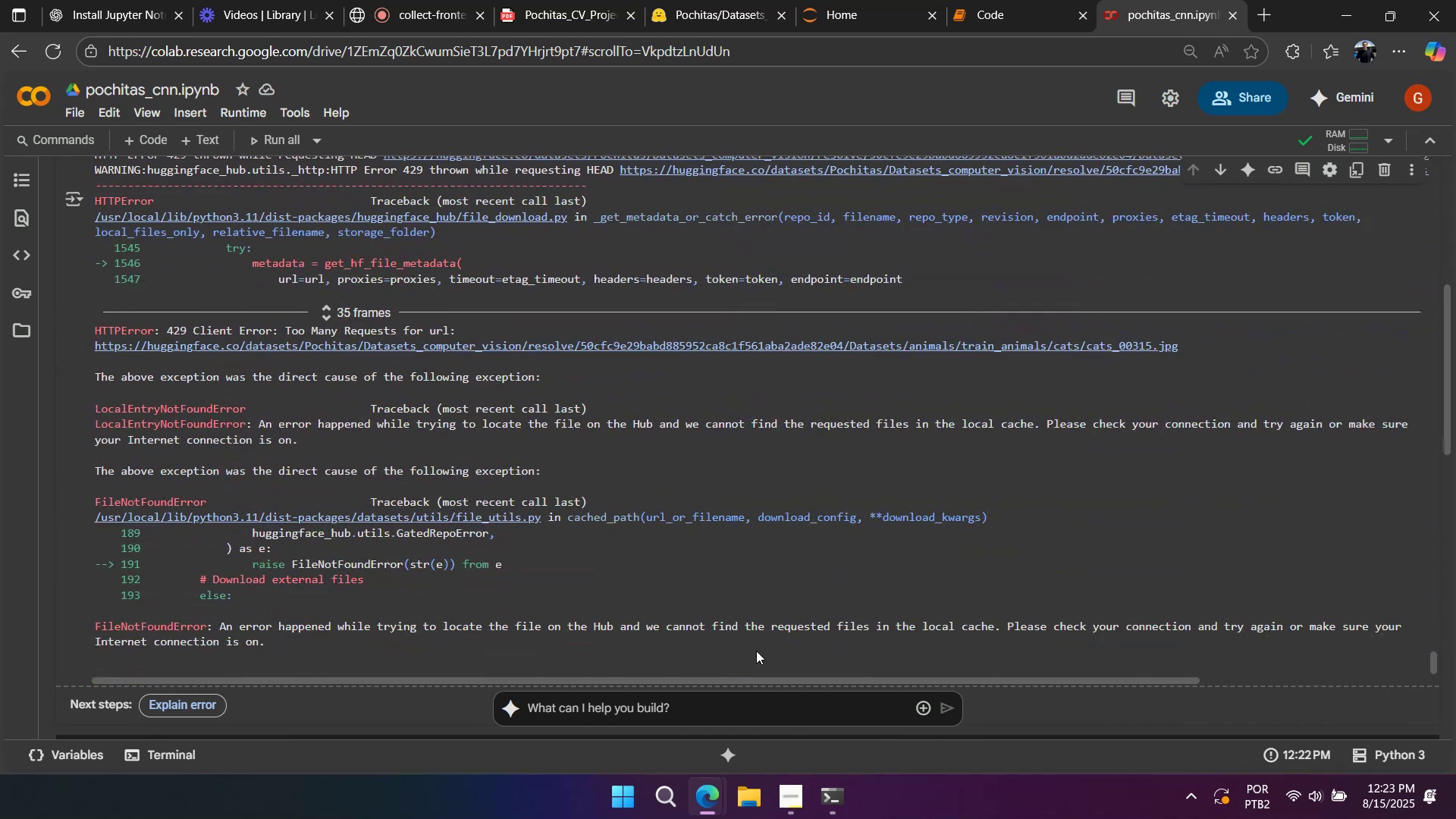 
scroll: coordinate [237, 513], scroll_direction: down, amount: 3.0
 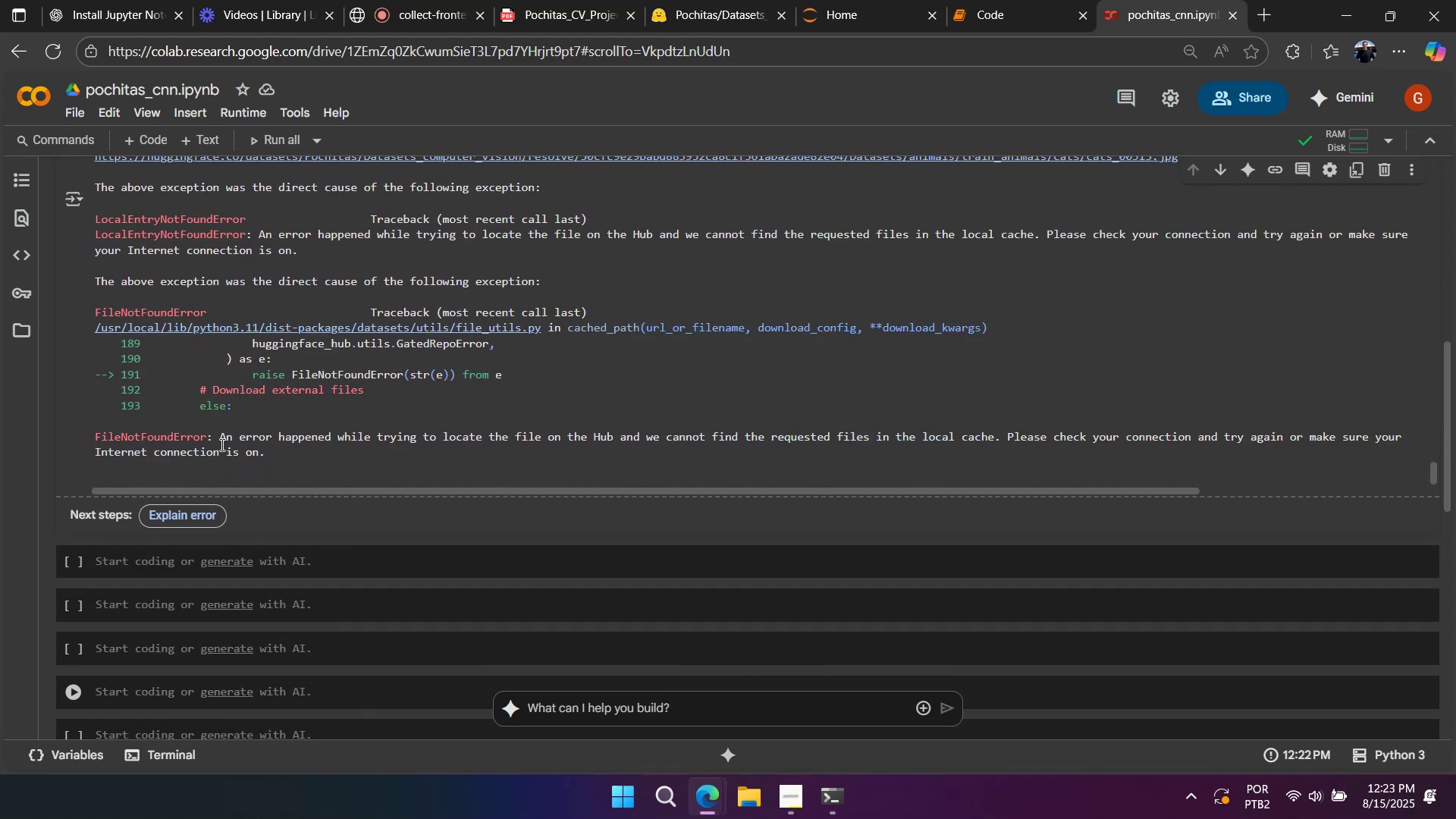 
double_click([226, 433])
 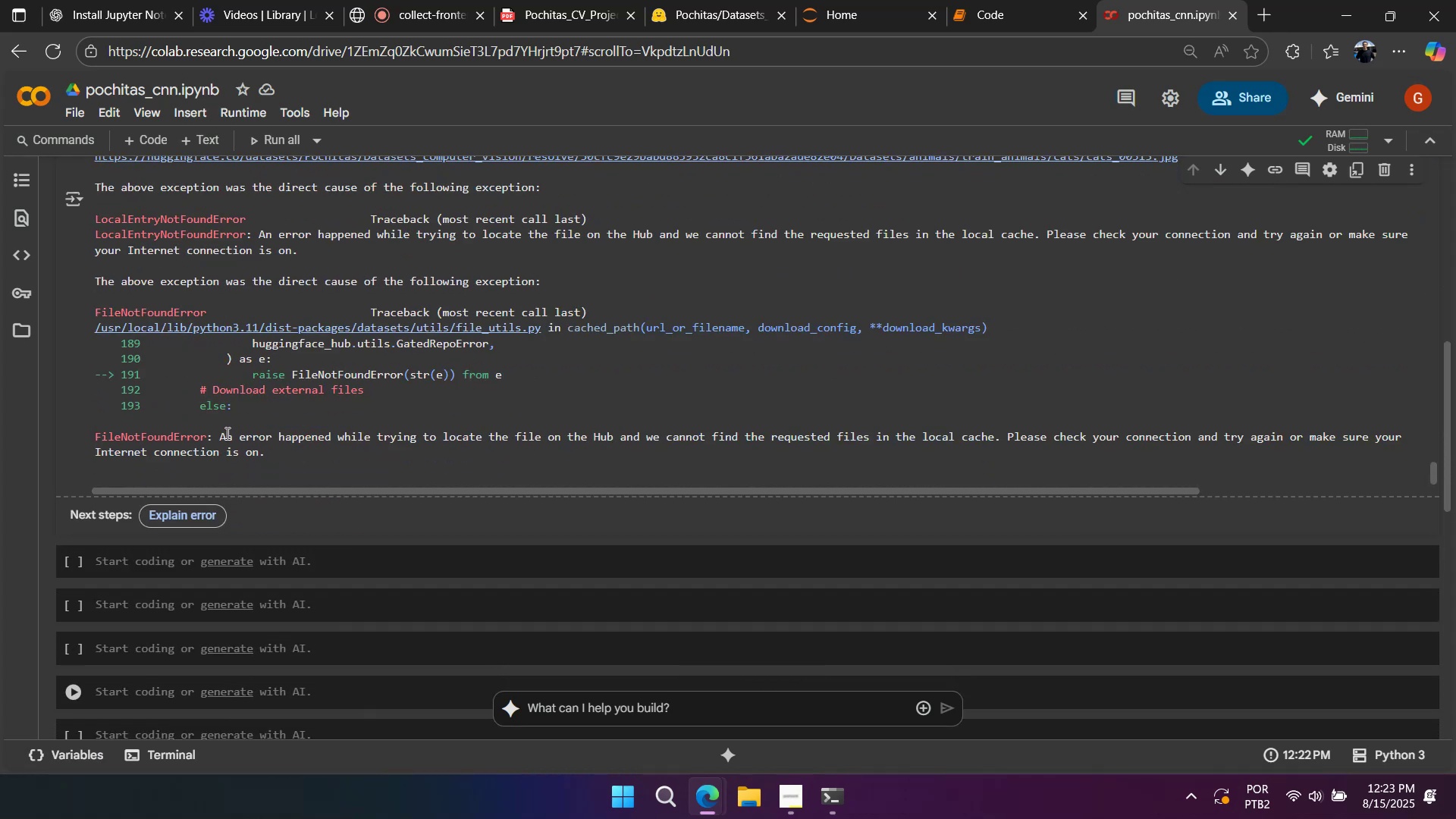 
triple_click([226, 433])
 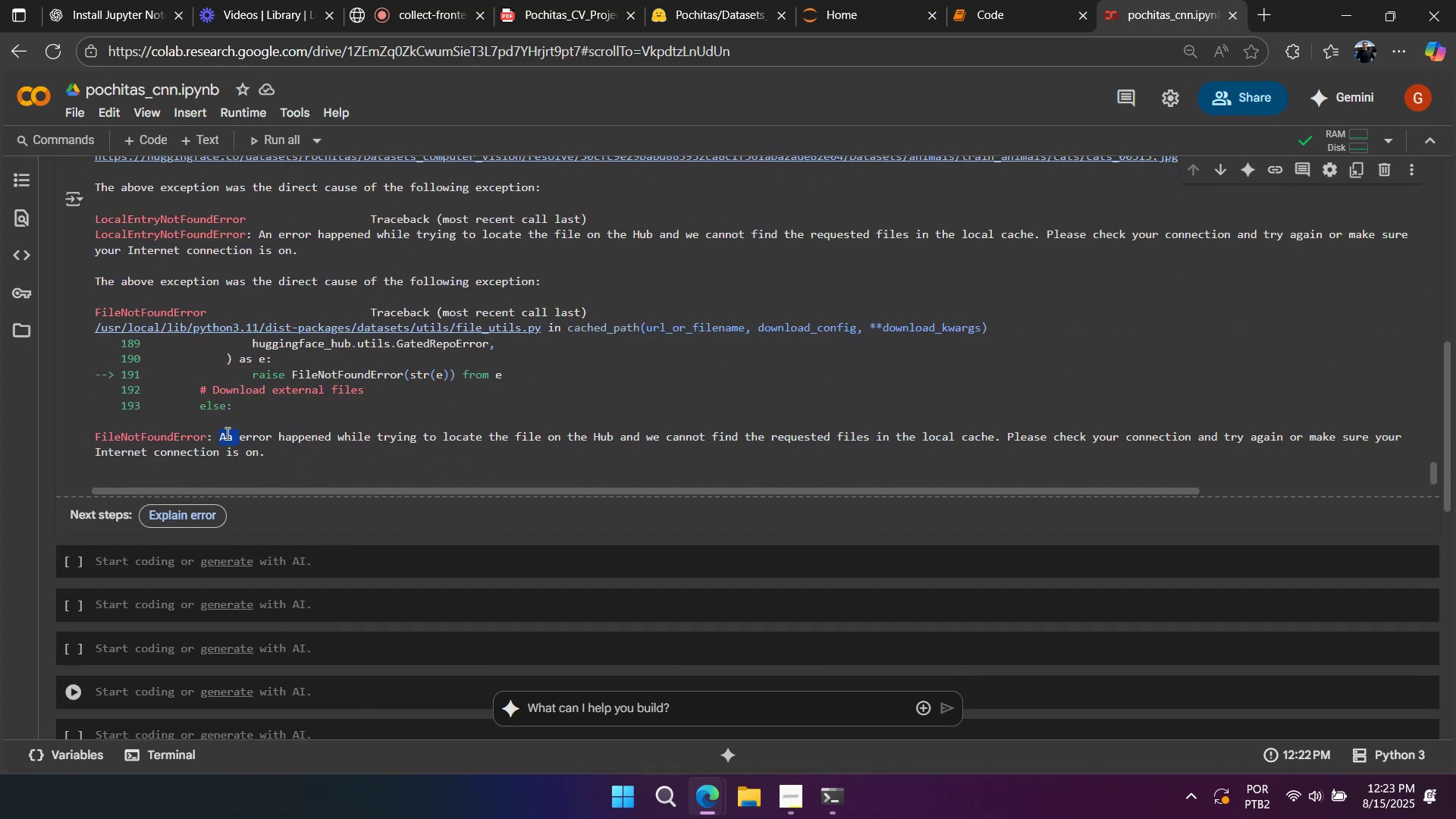 
key(Control+ControlLeft)
 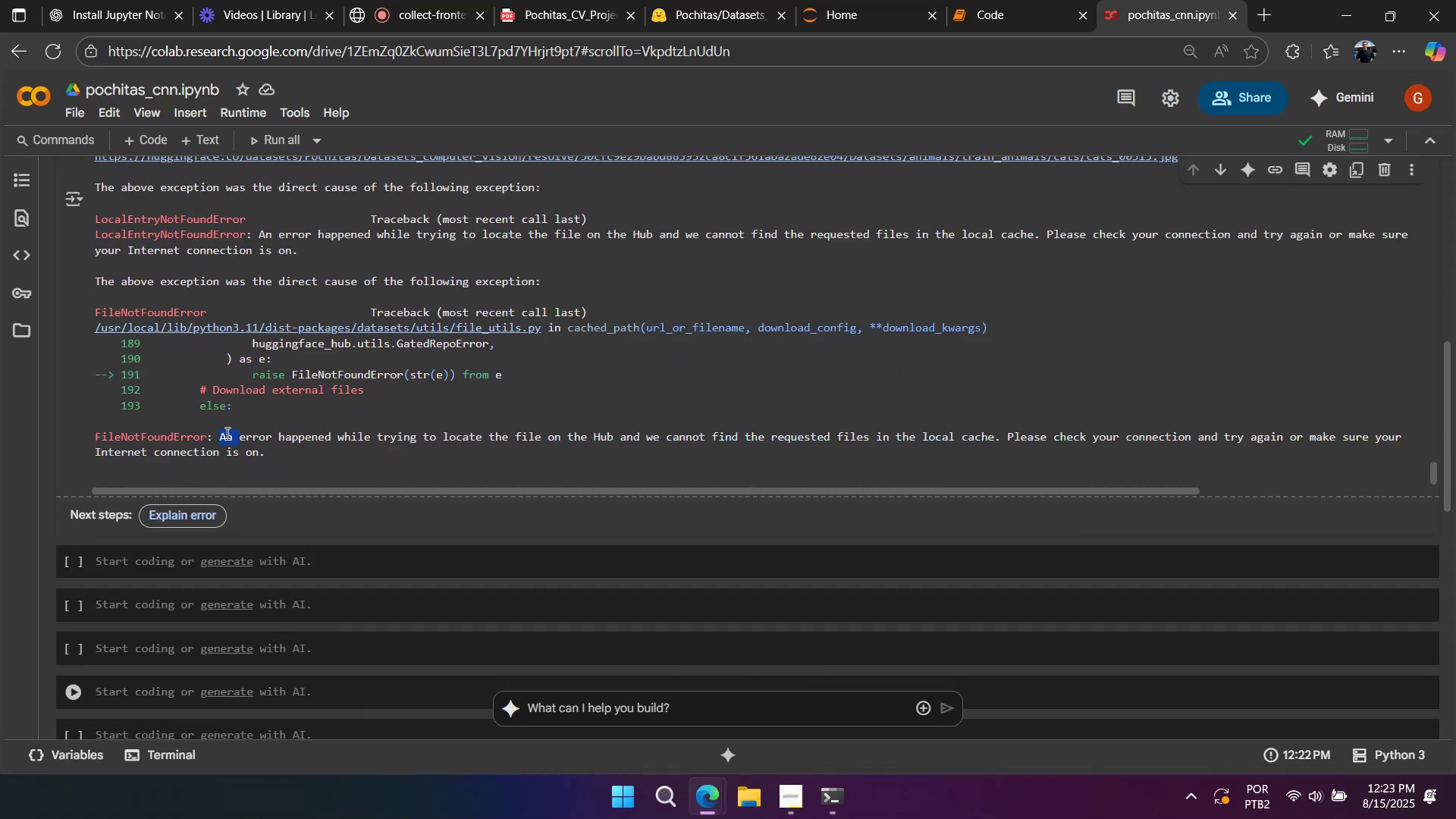 
key(Control+ControlLeft)
 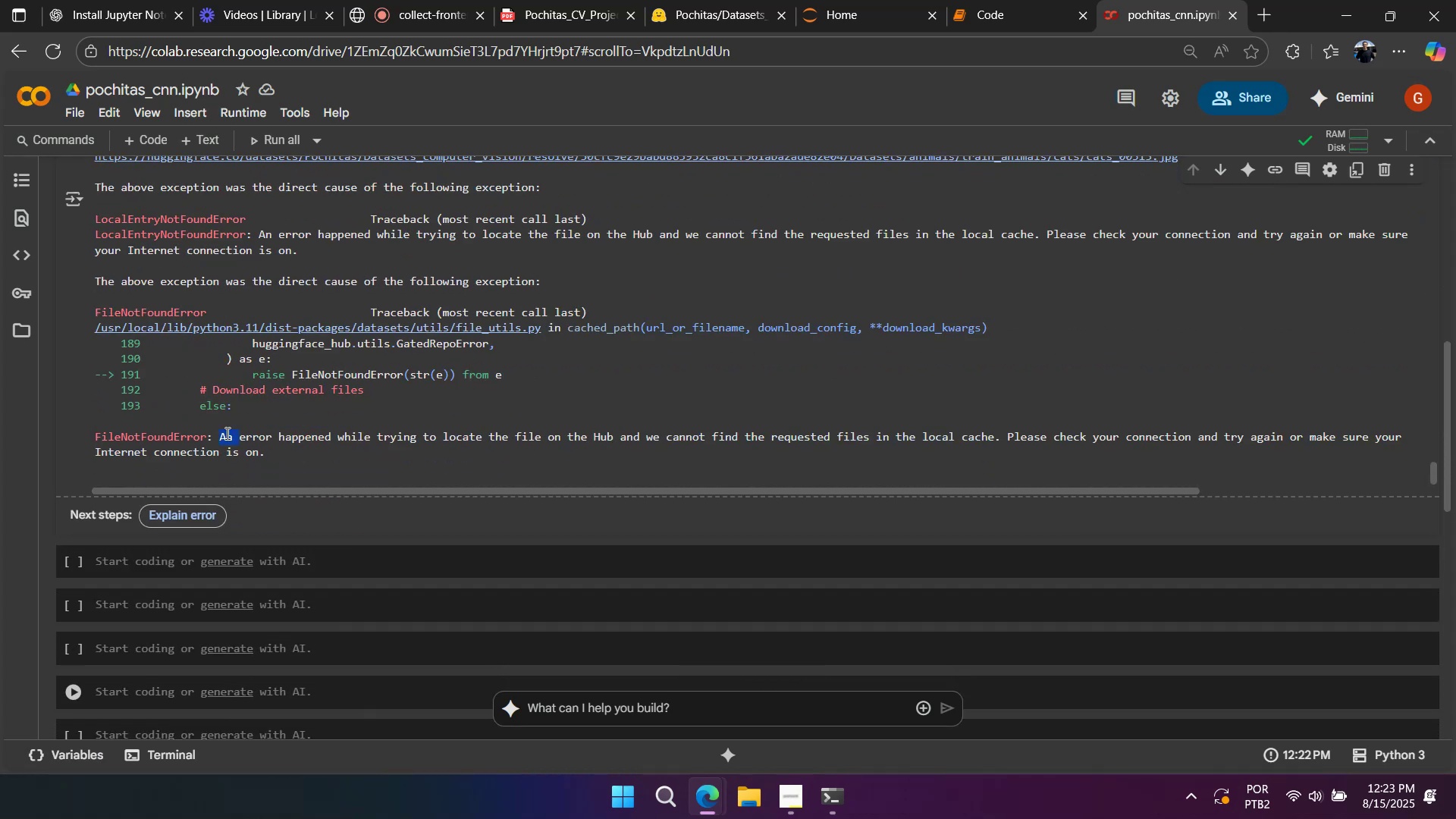 
double_click([226, 433])
 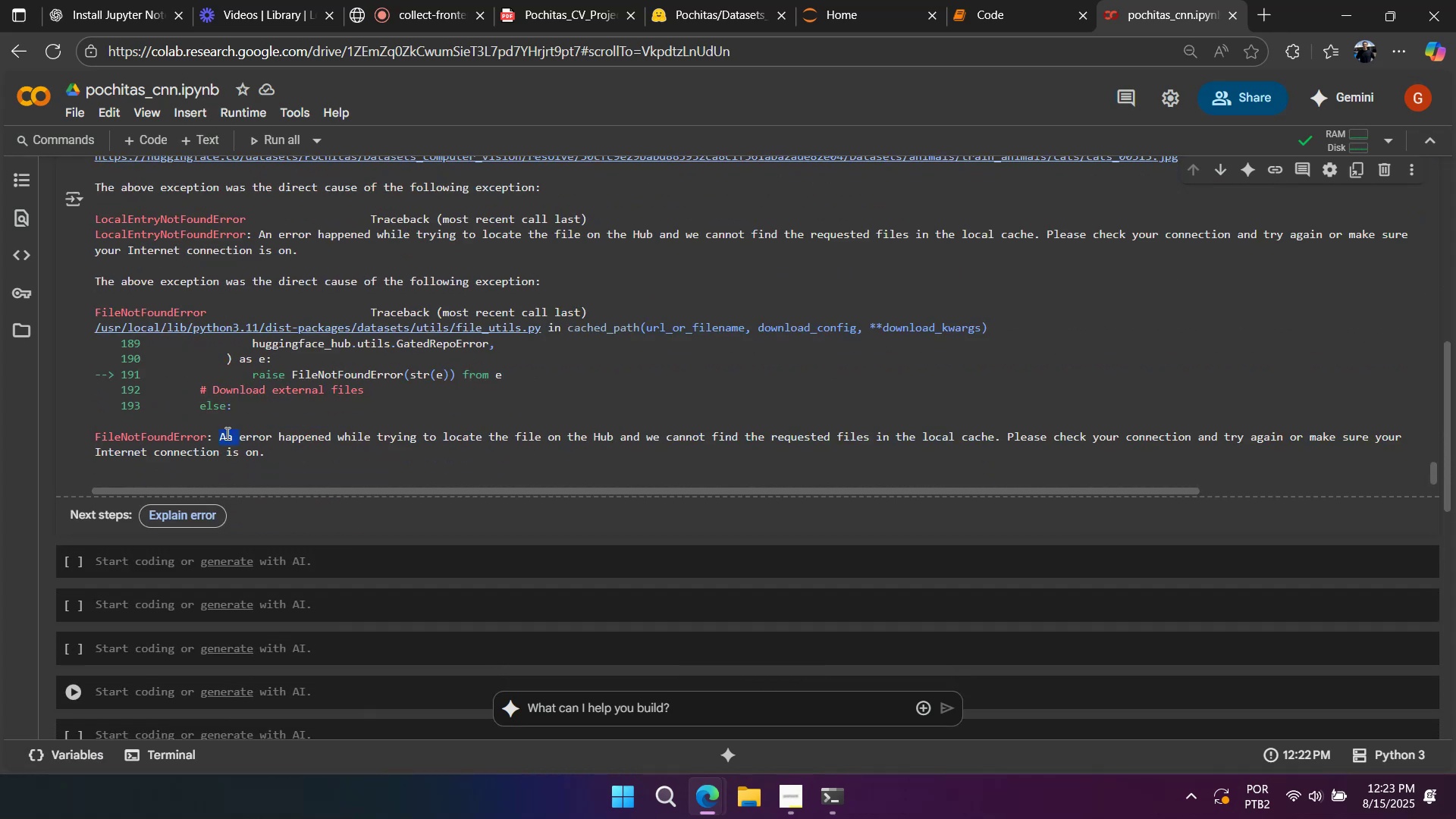 
triple_click([226, 433])
 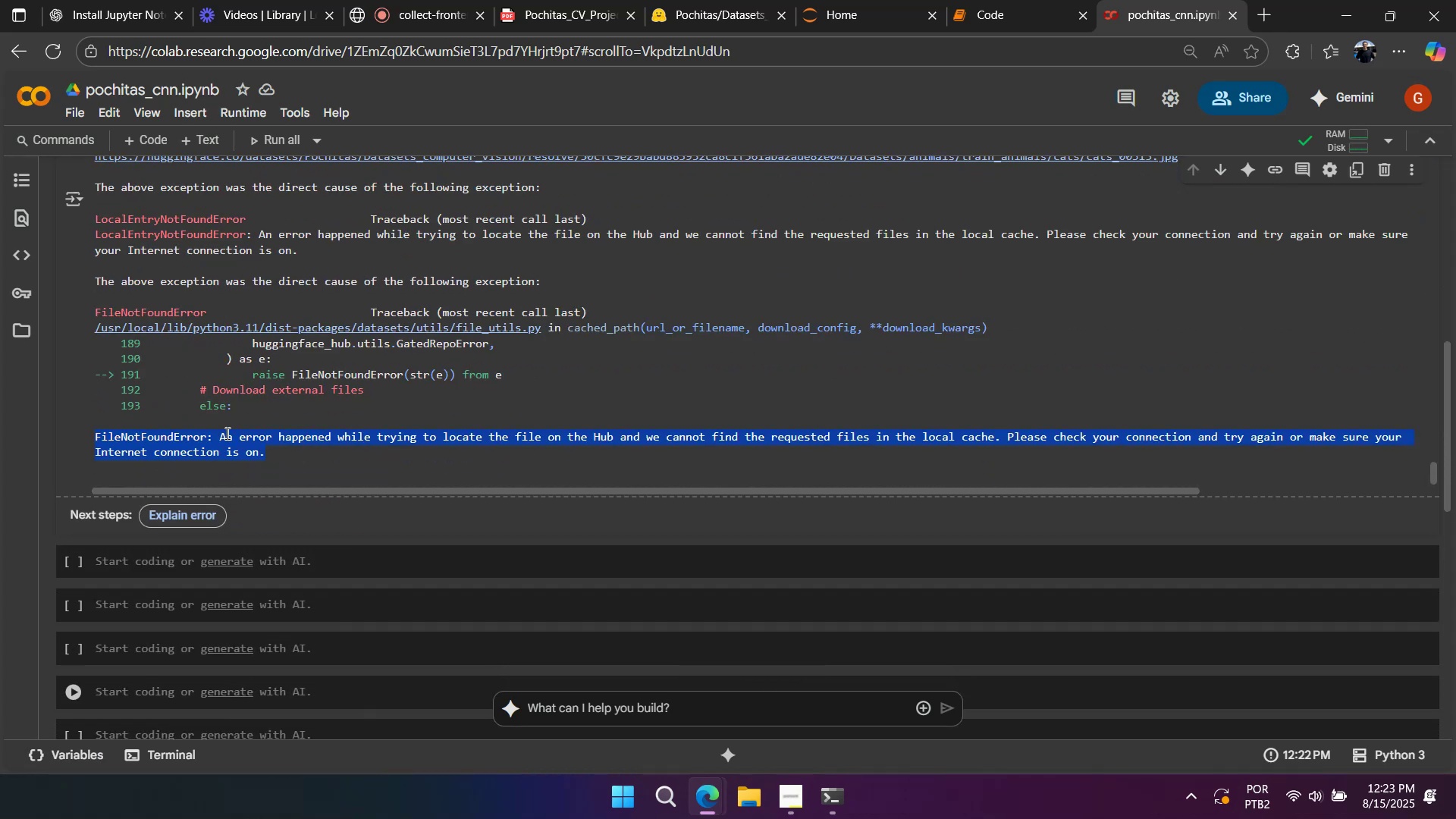 
key(Control+C)
 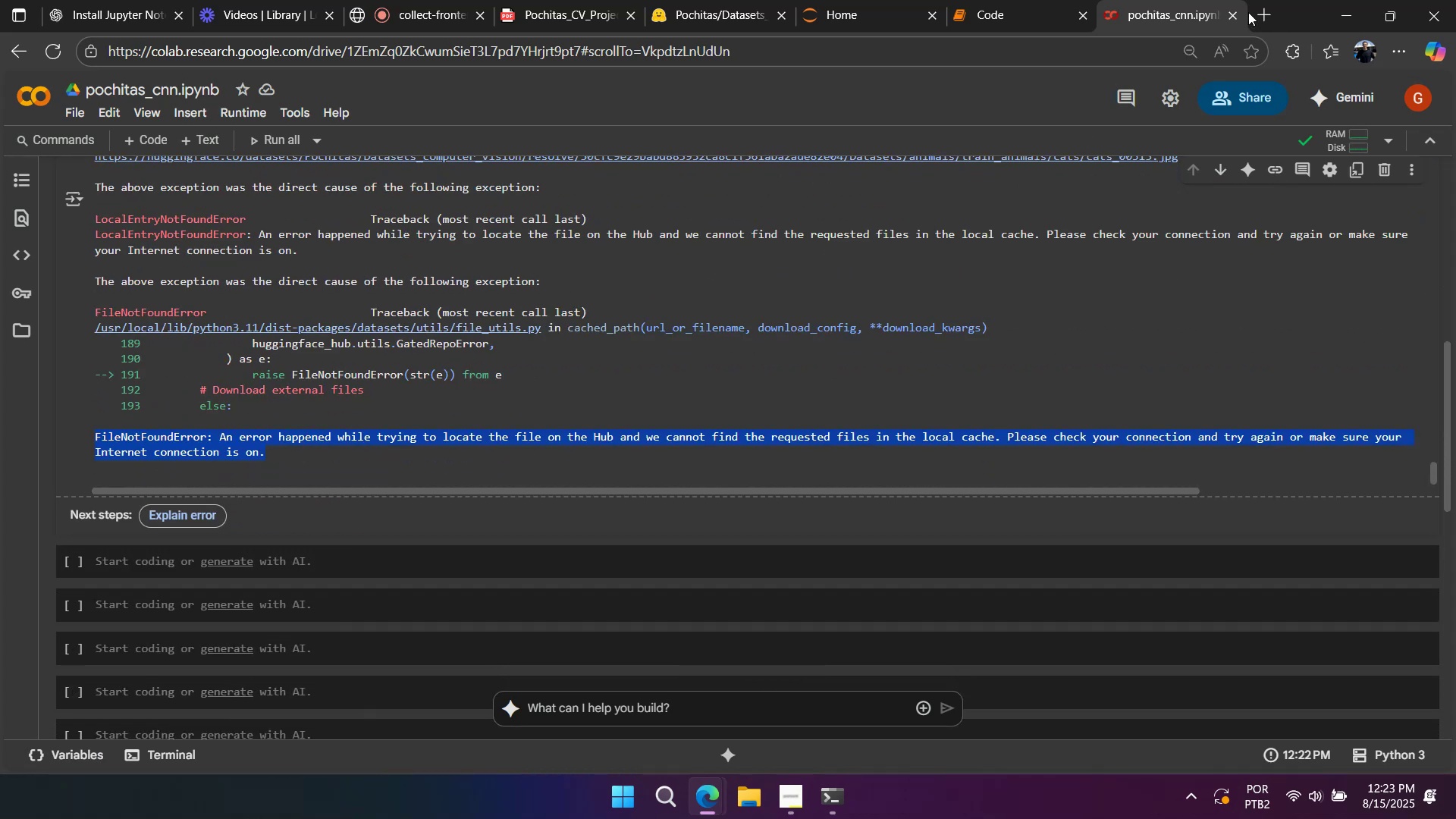 
double_click([1259, 11])
 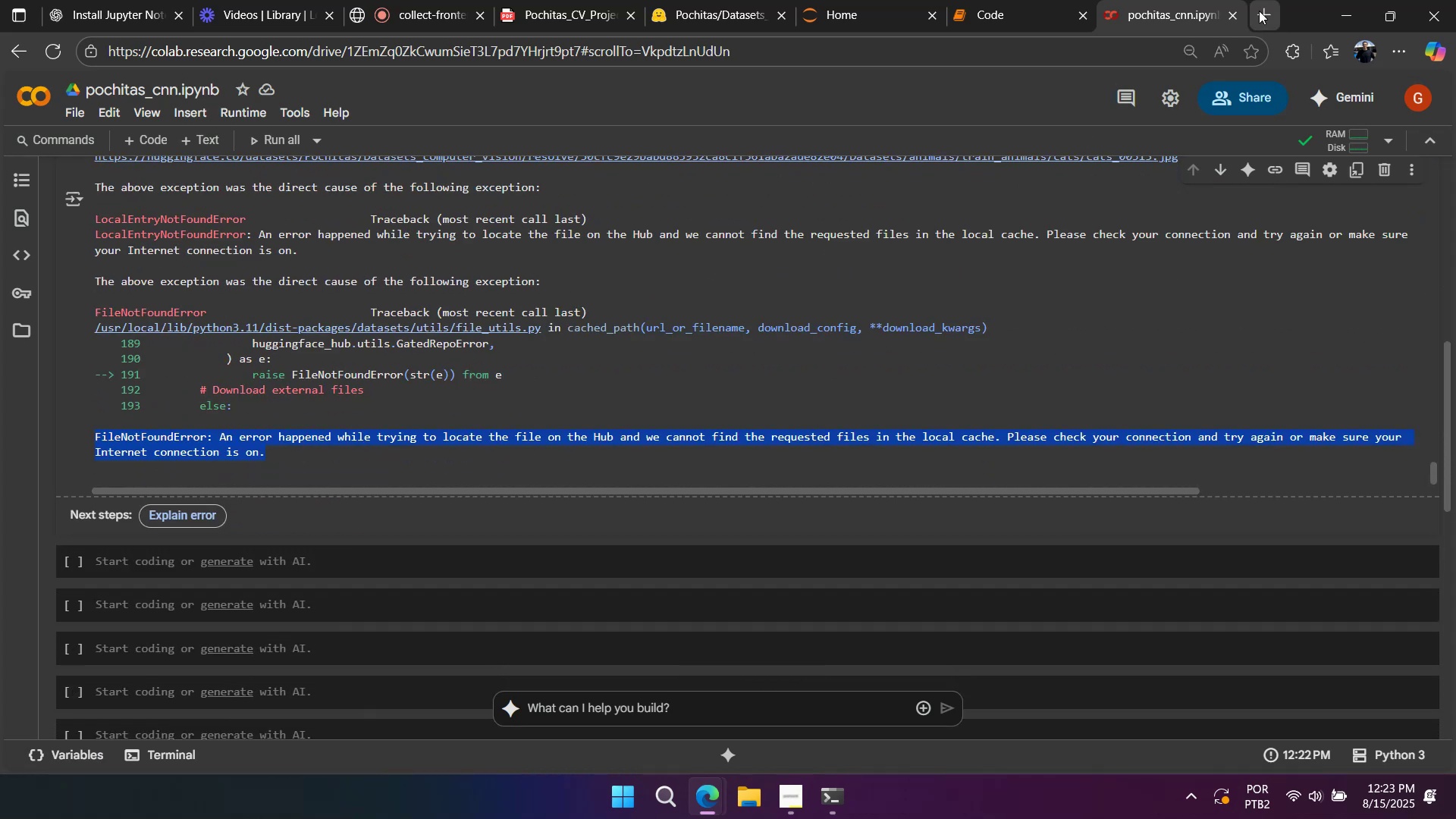 
key(Control+V)
 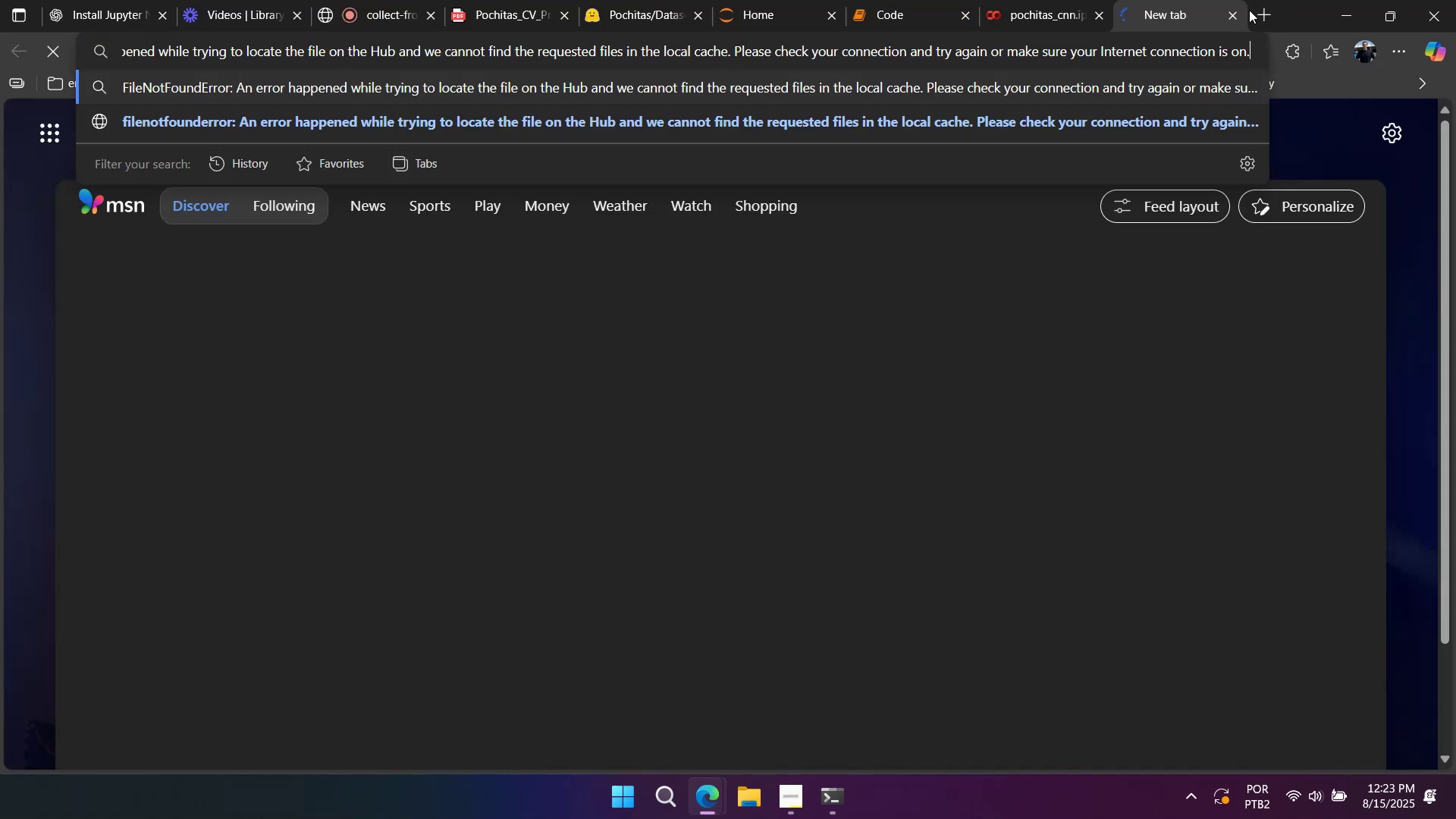 
key(Space)
 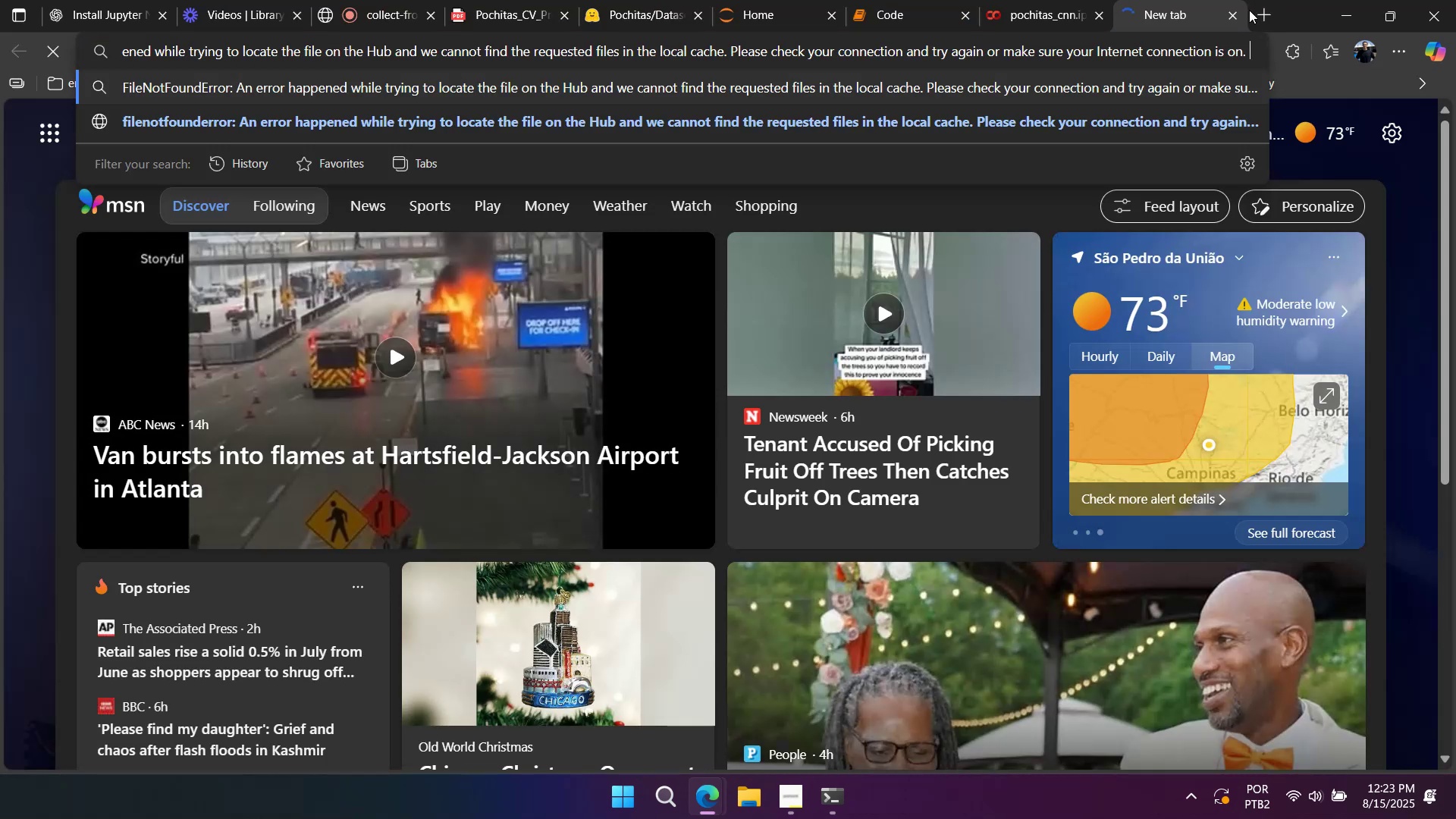 
key(Enter)
 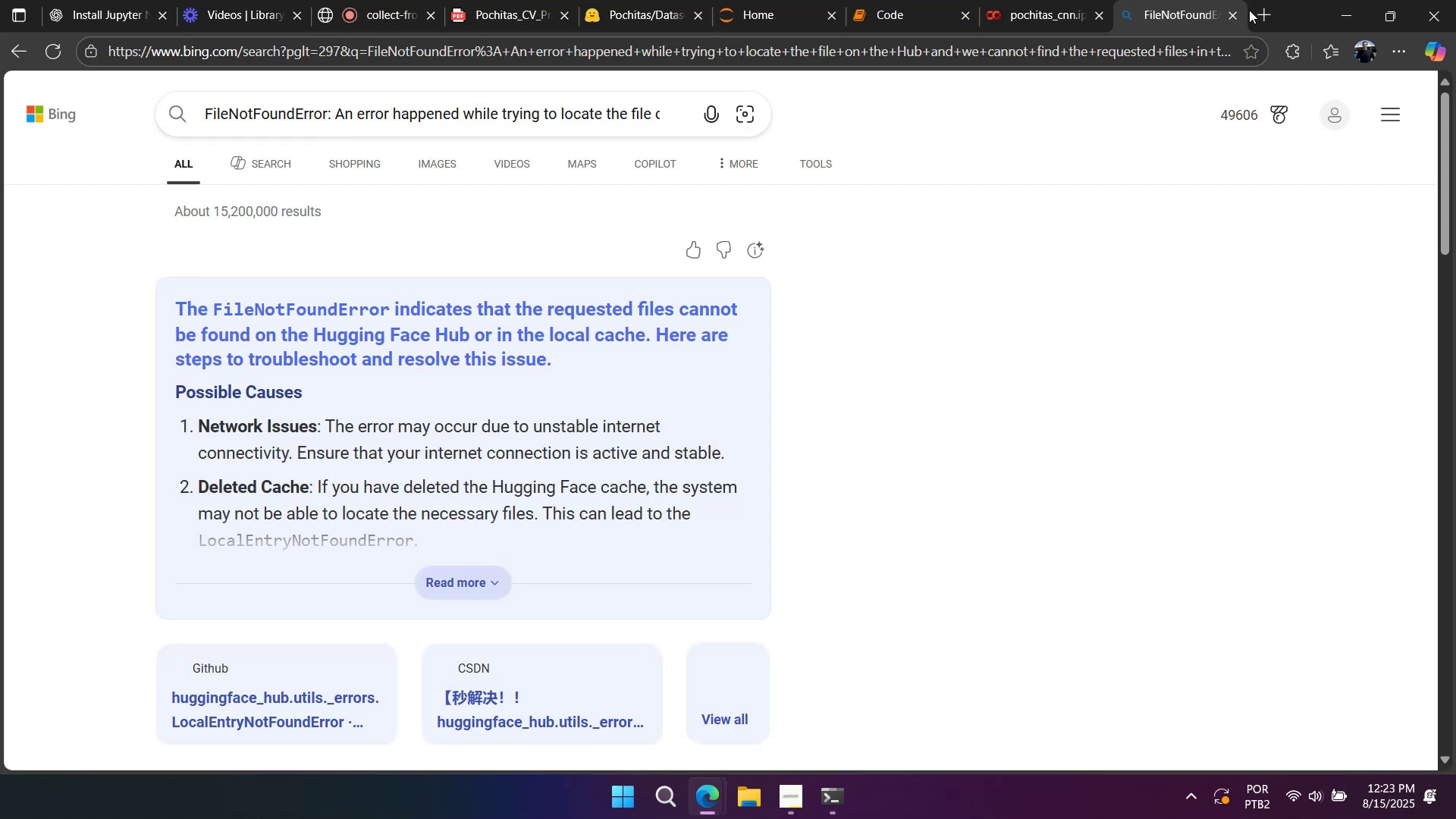 
scroll: coordinate [1045, 366], scroll_direction: down, amount: 7.0
 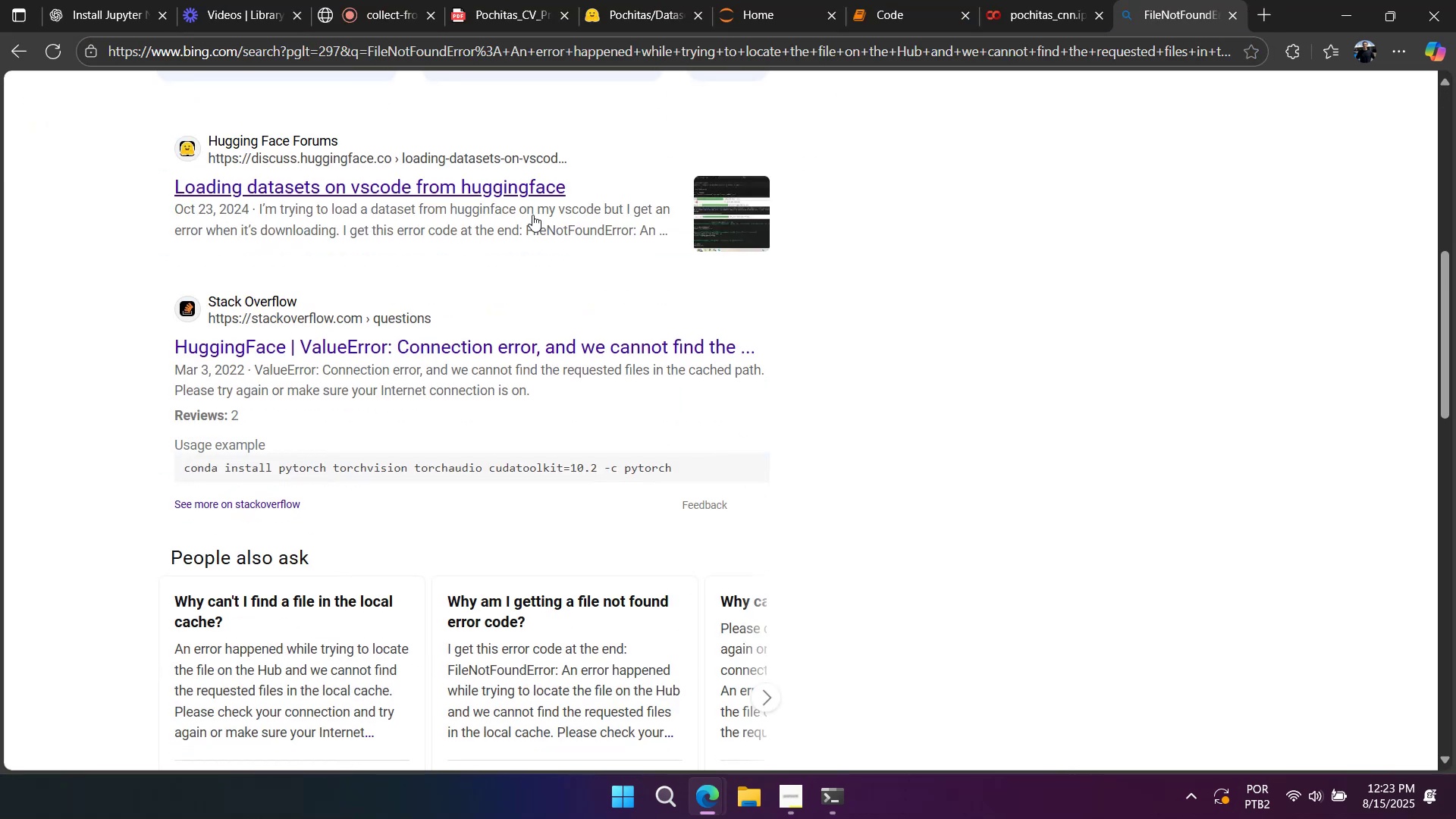 
left_click([441, 188])
 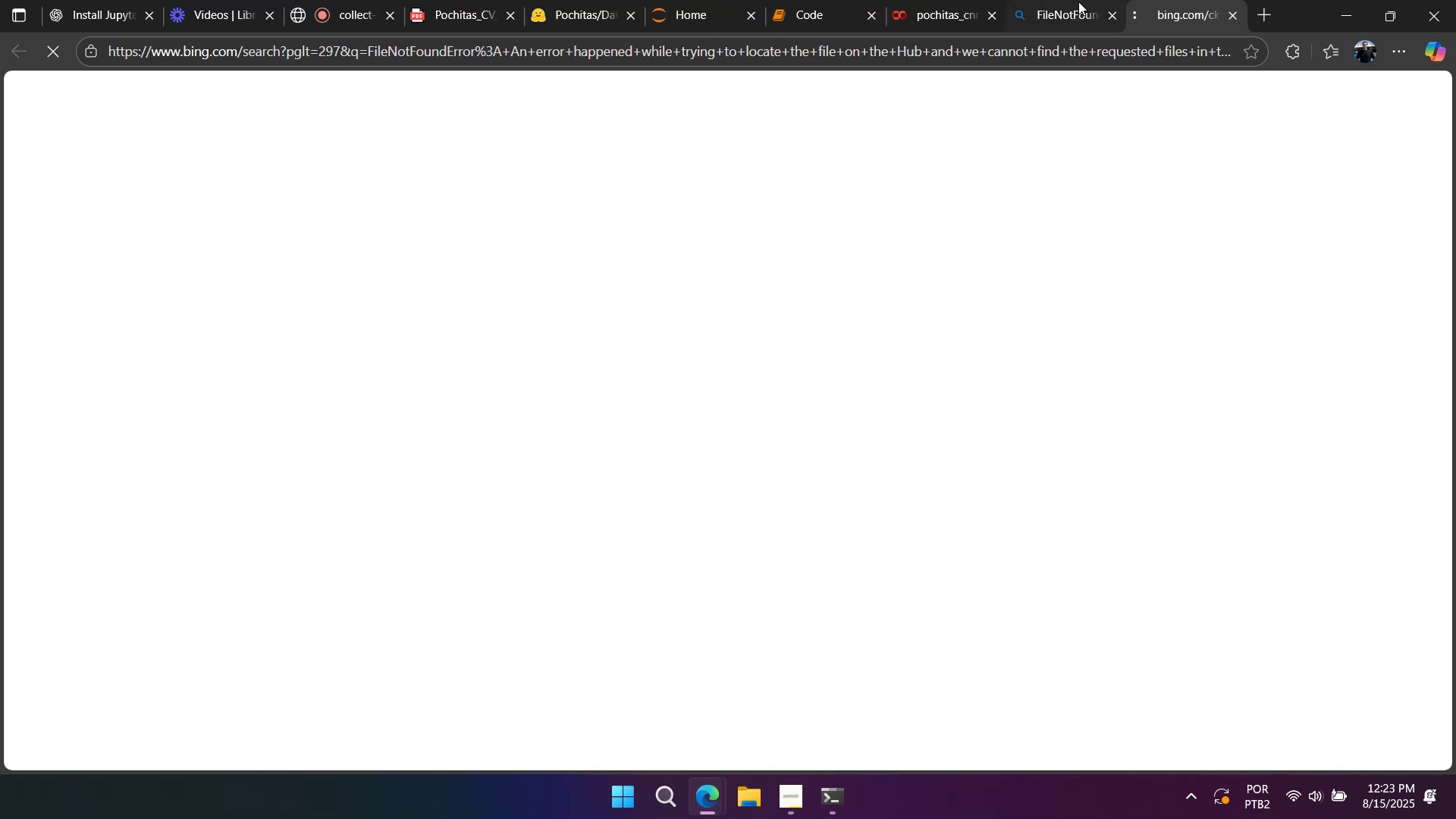 
left_click([1079, 2])
 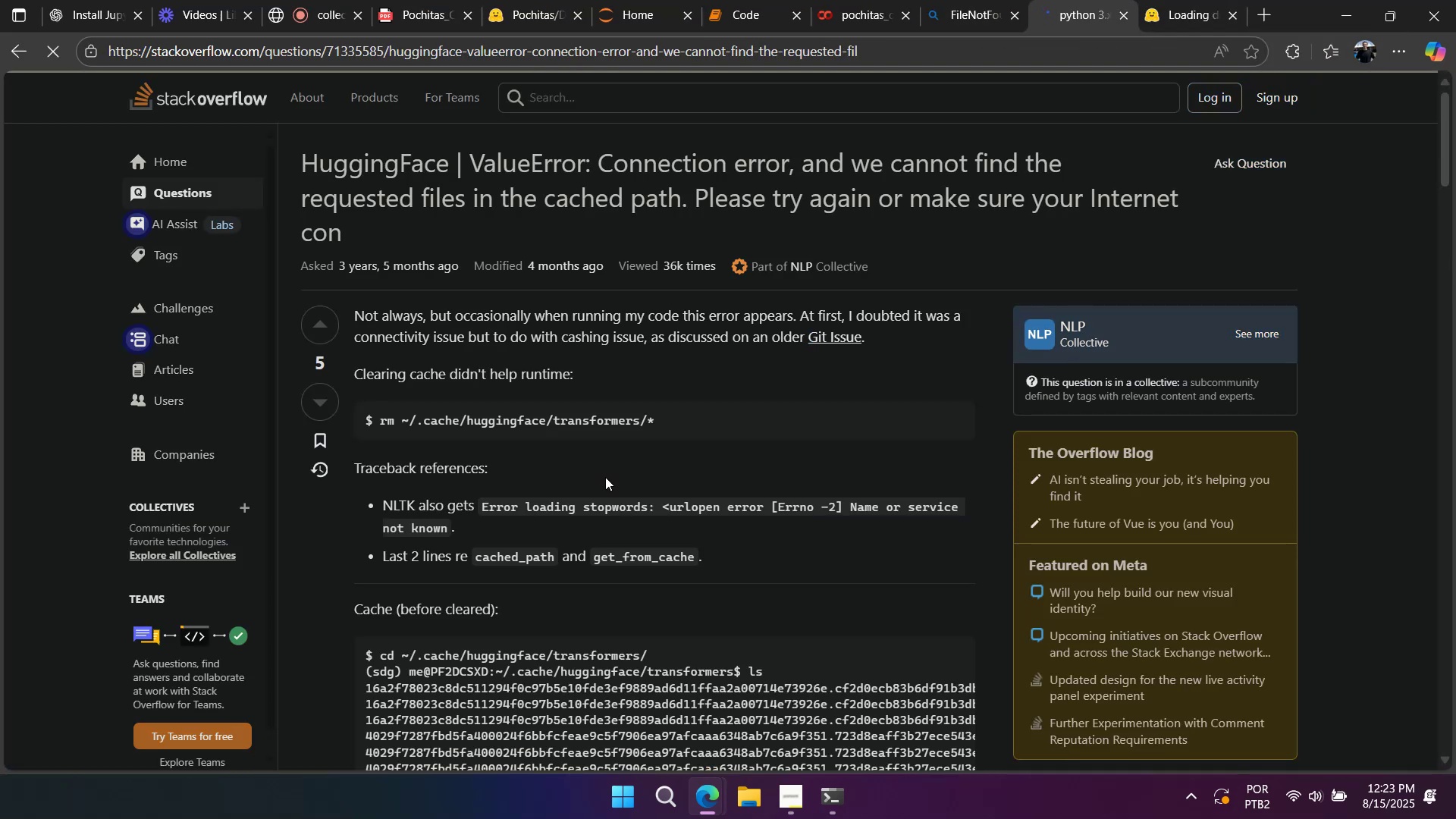 
wait(8.0)
 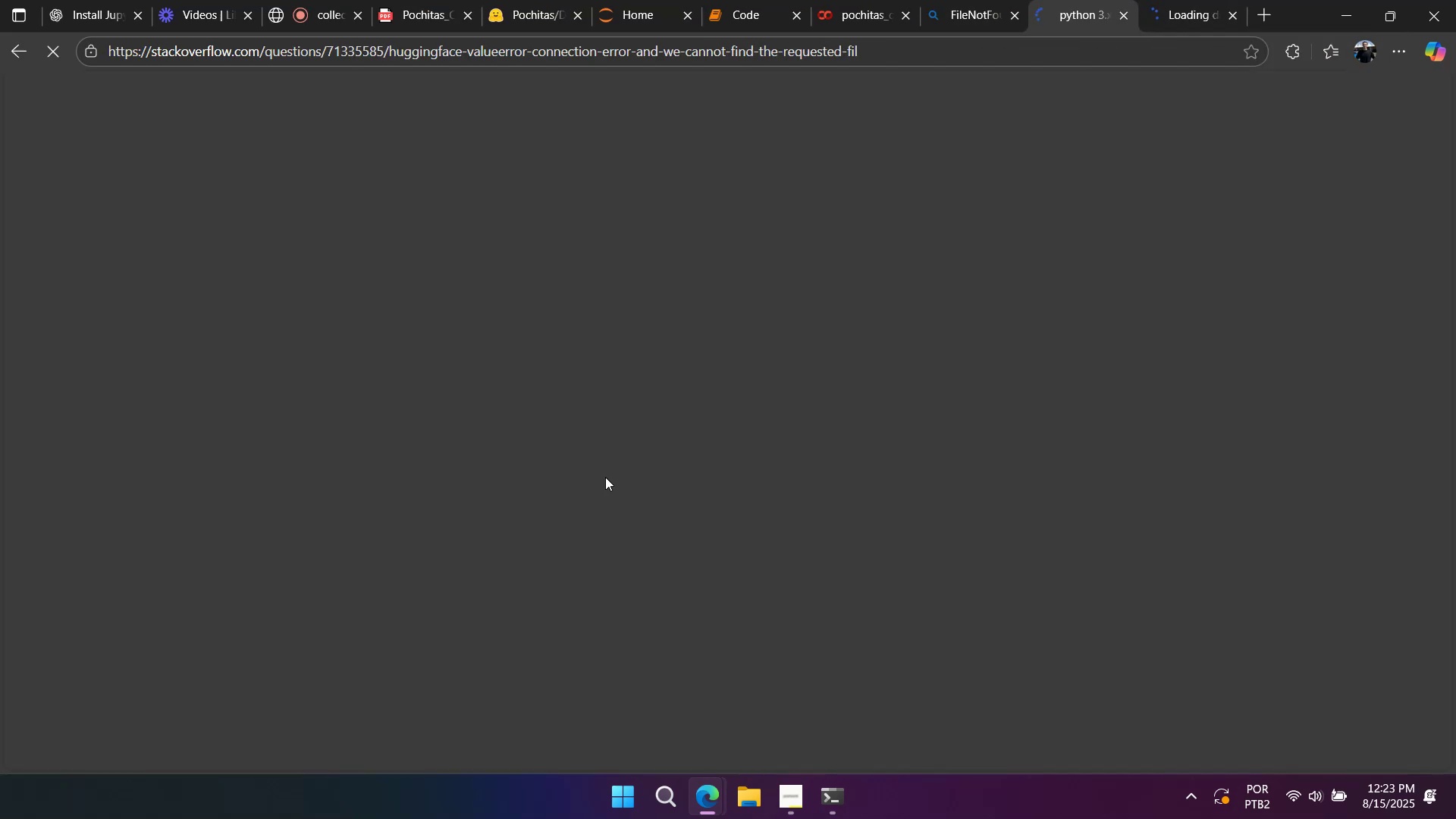 
scroll: coordinate [1024, 438], scroll_direction: down, amount: 29.0
 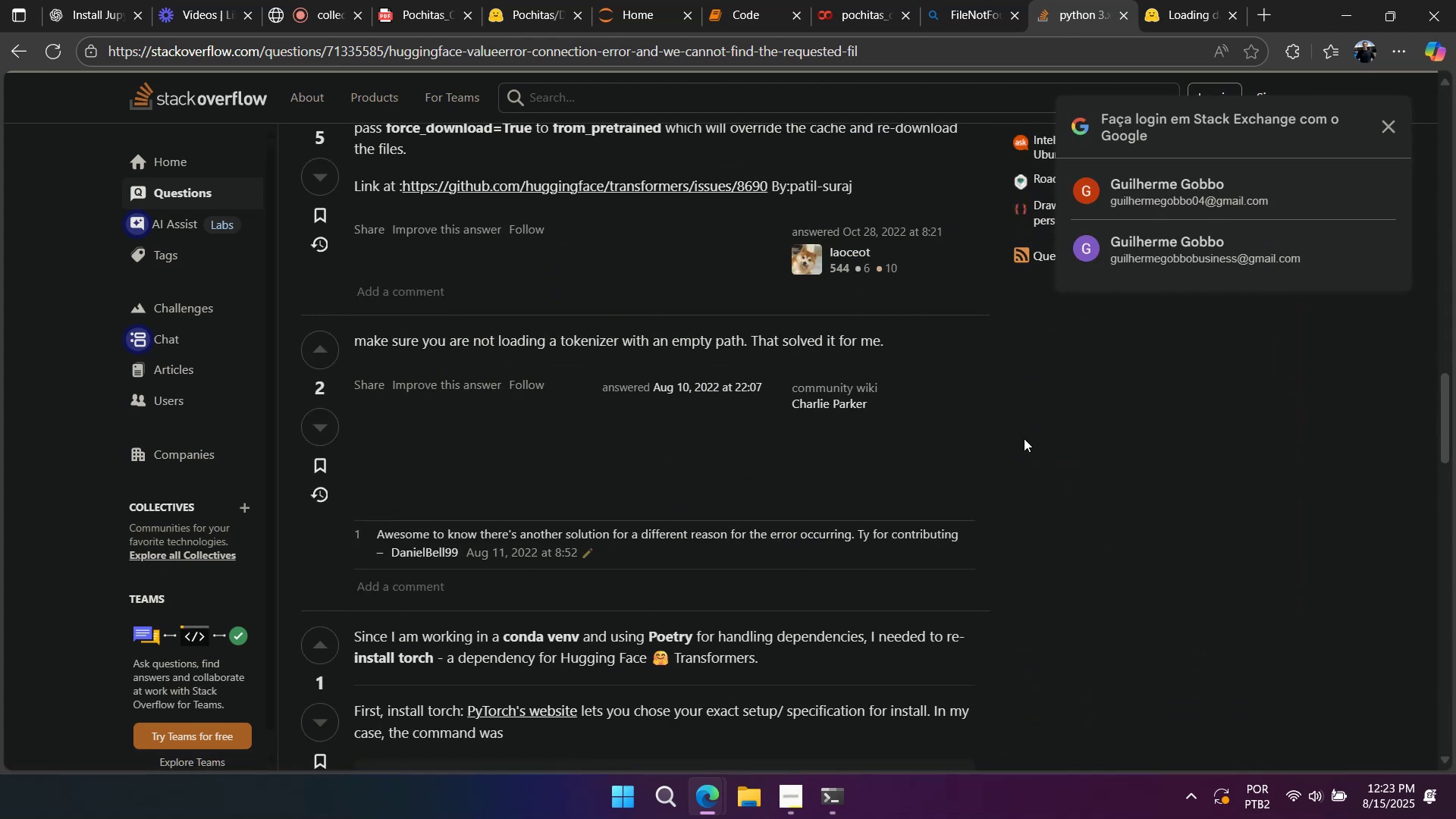 
scroll: coordinate [1024, 438], scroll_direction: up, amount: 2.0
 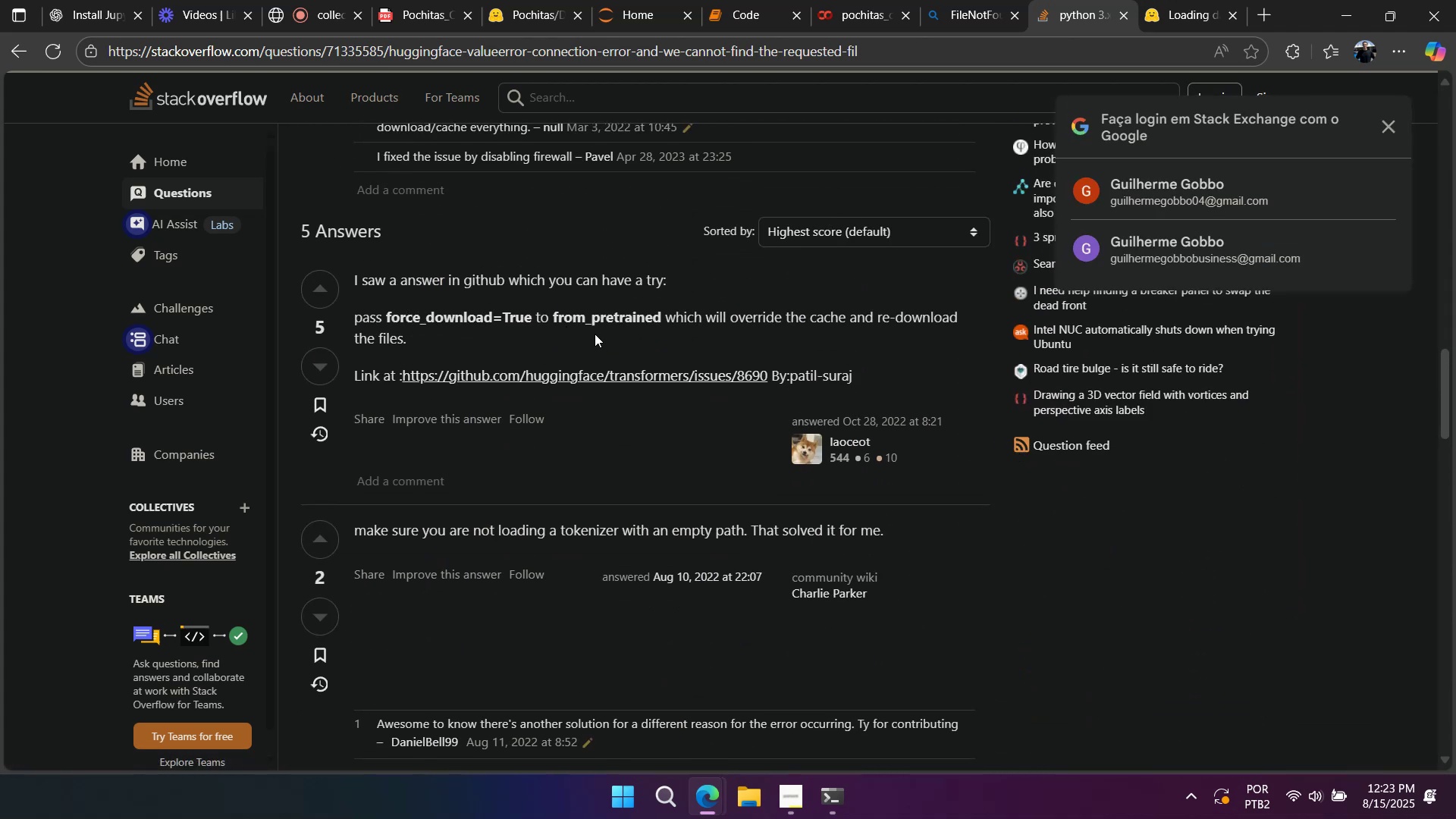 
wait(9.28)
 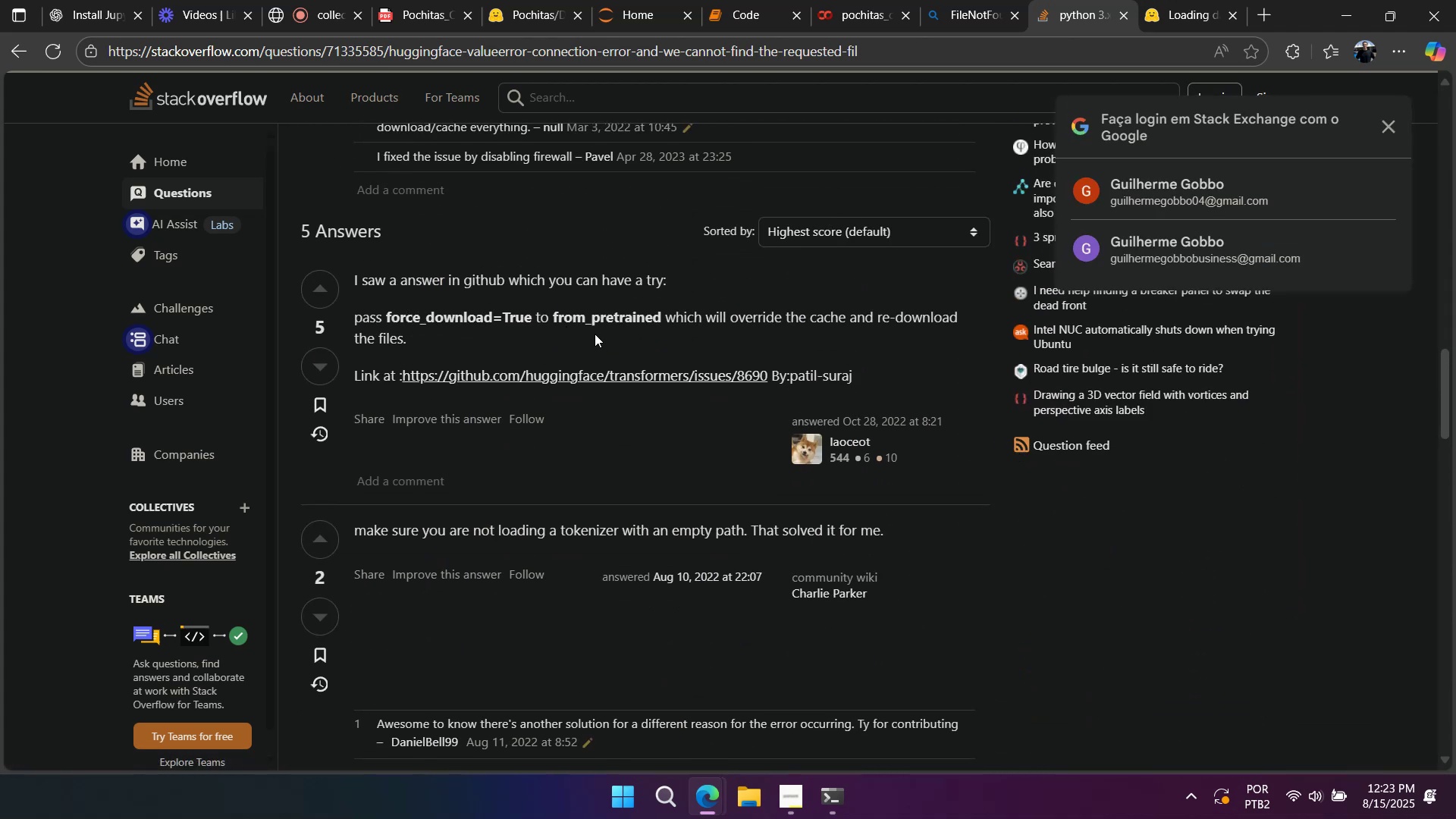 
left_click_drag(start_coordinate=[384, 318], to_coordinate=[534, 314])
 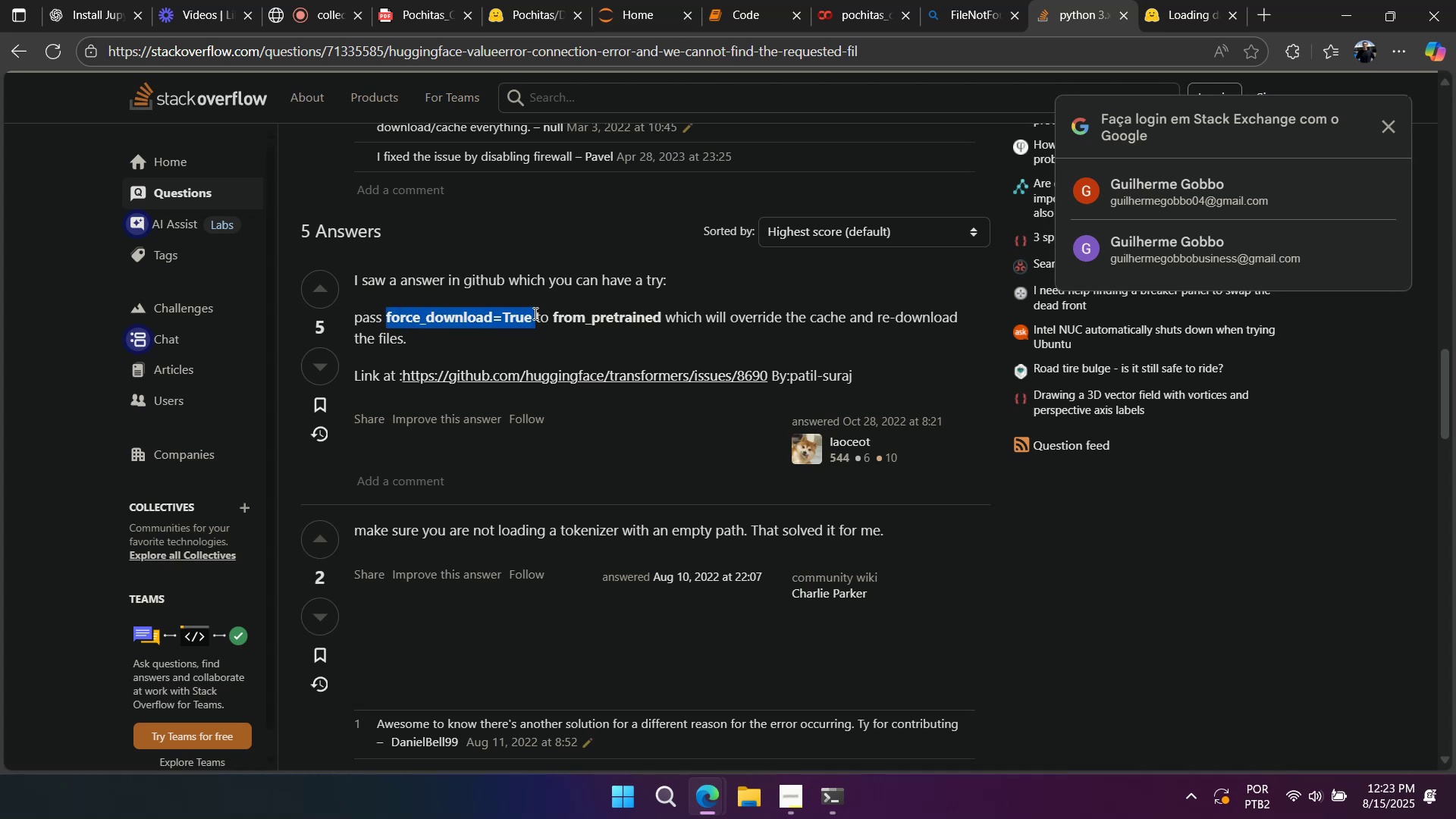 
key(Control+C)
 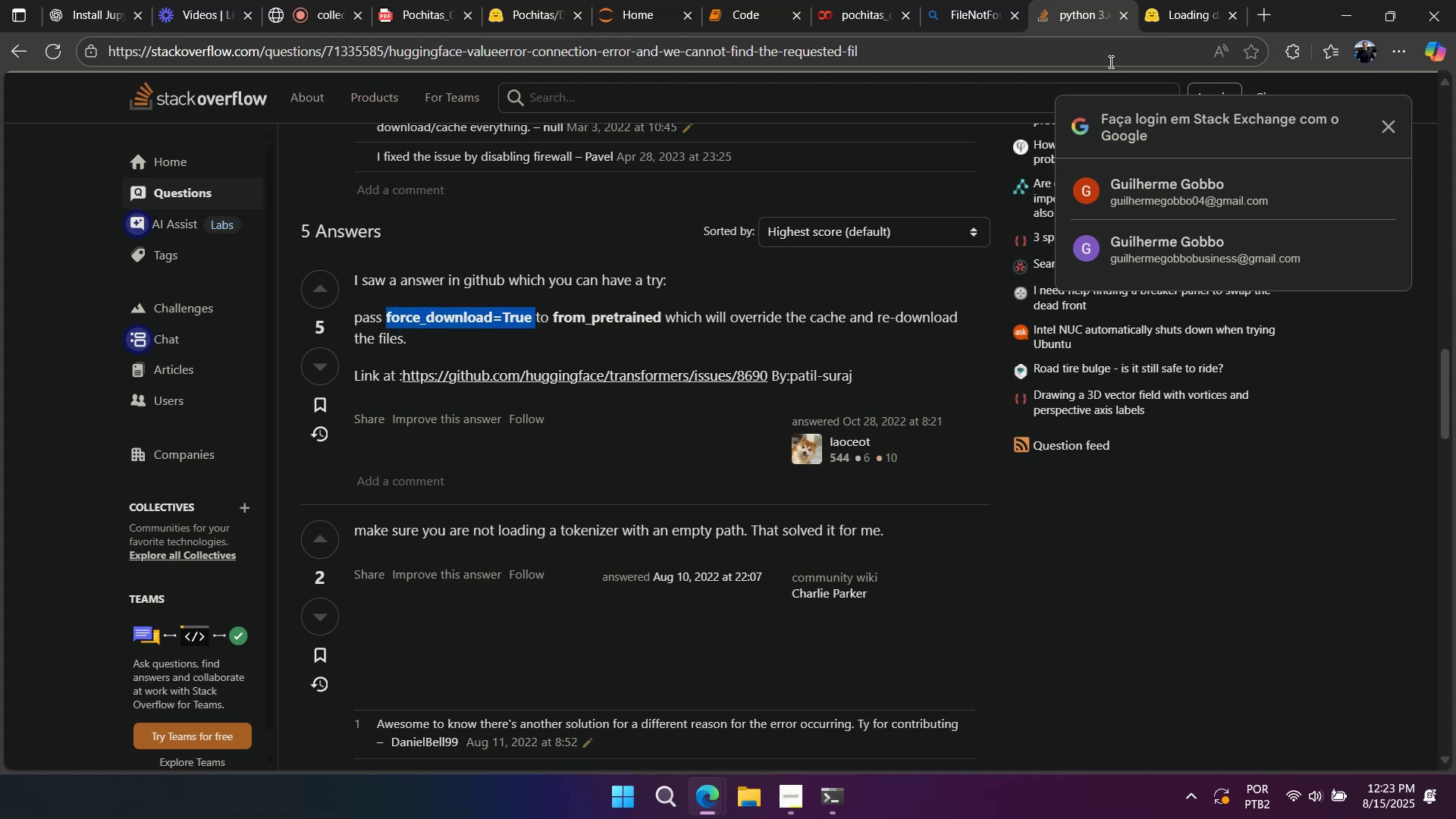 
key(Control+C)
 